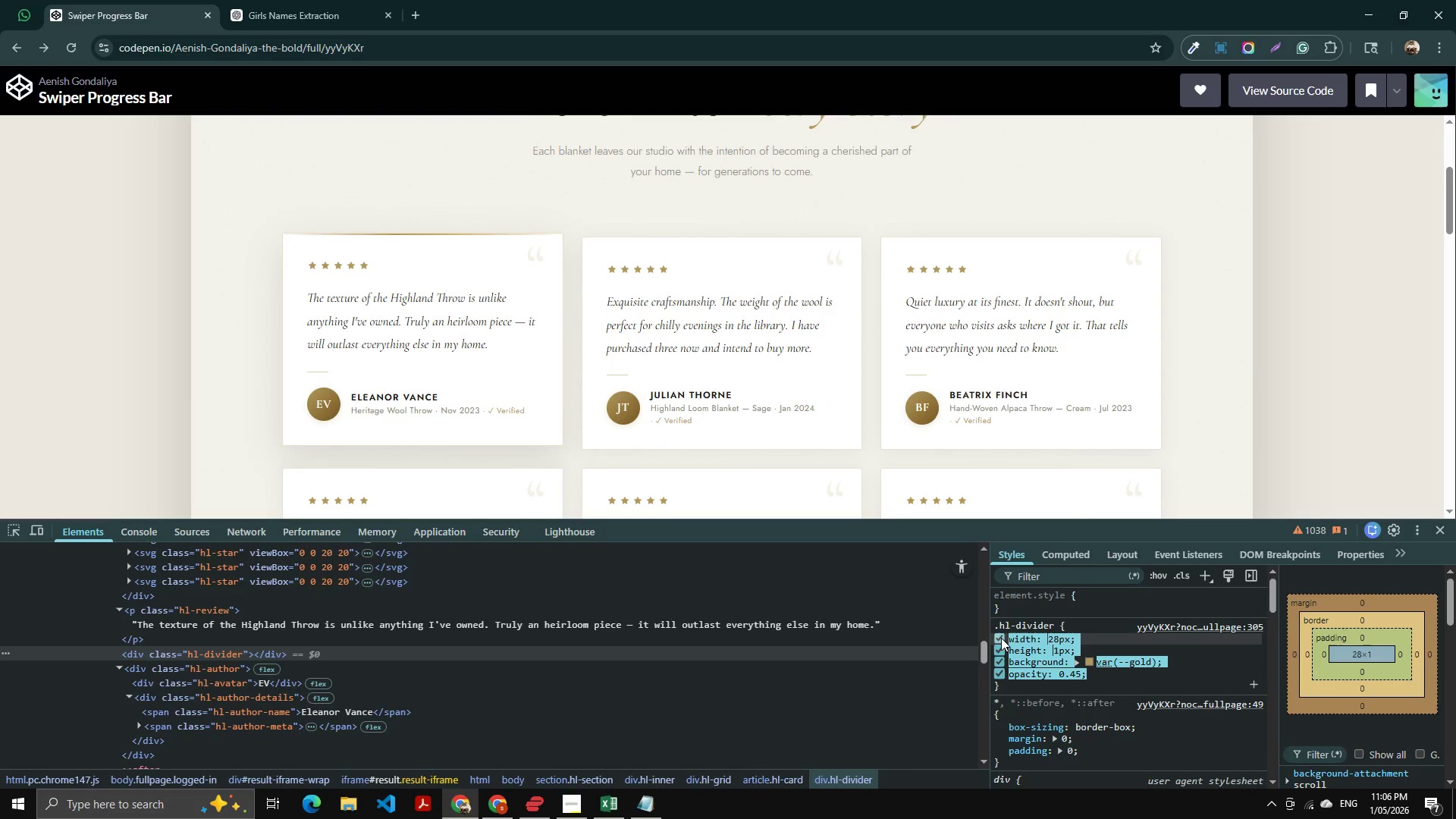 
key(Alt+Tab)
 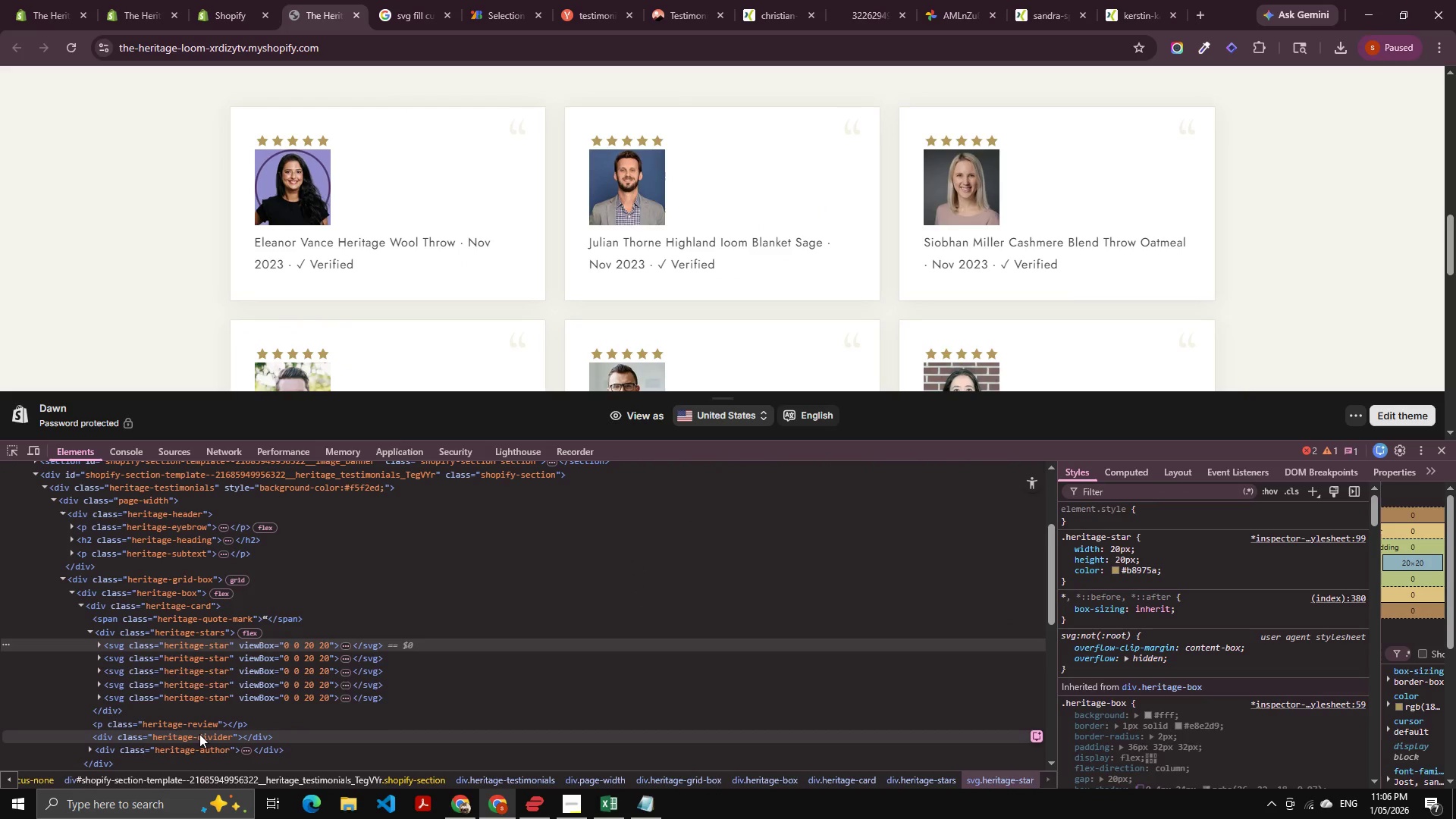 
key(Alt+AltLeft)
 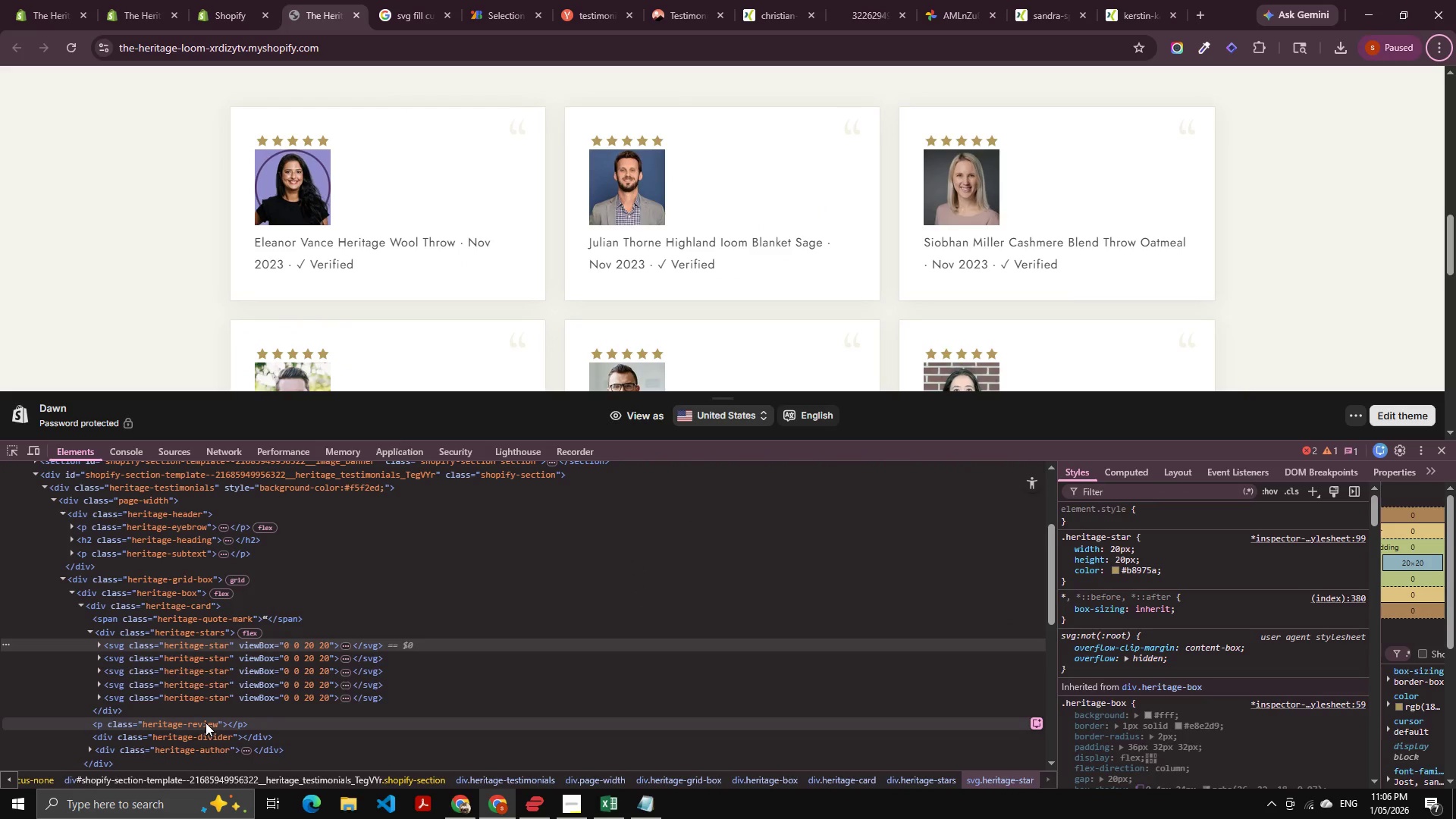 
key(Alt+AltLeft)
 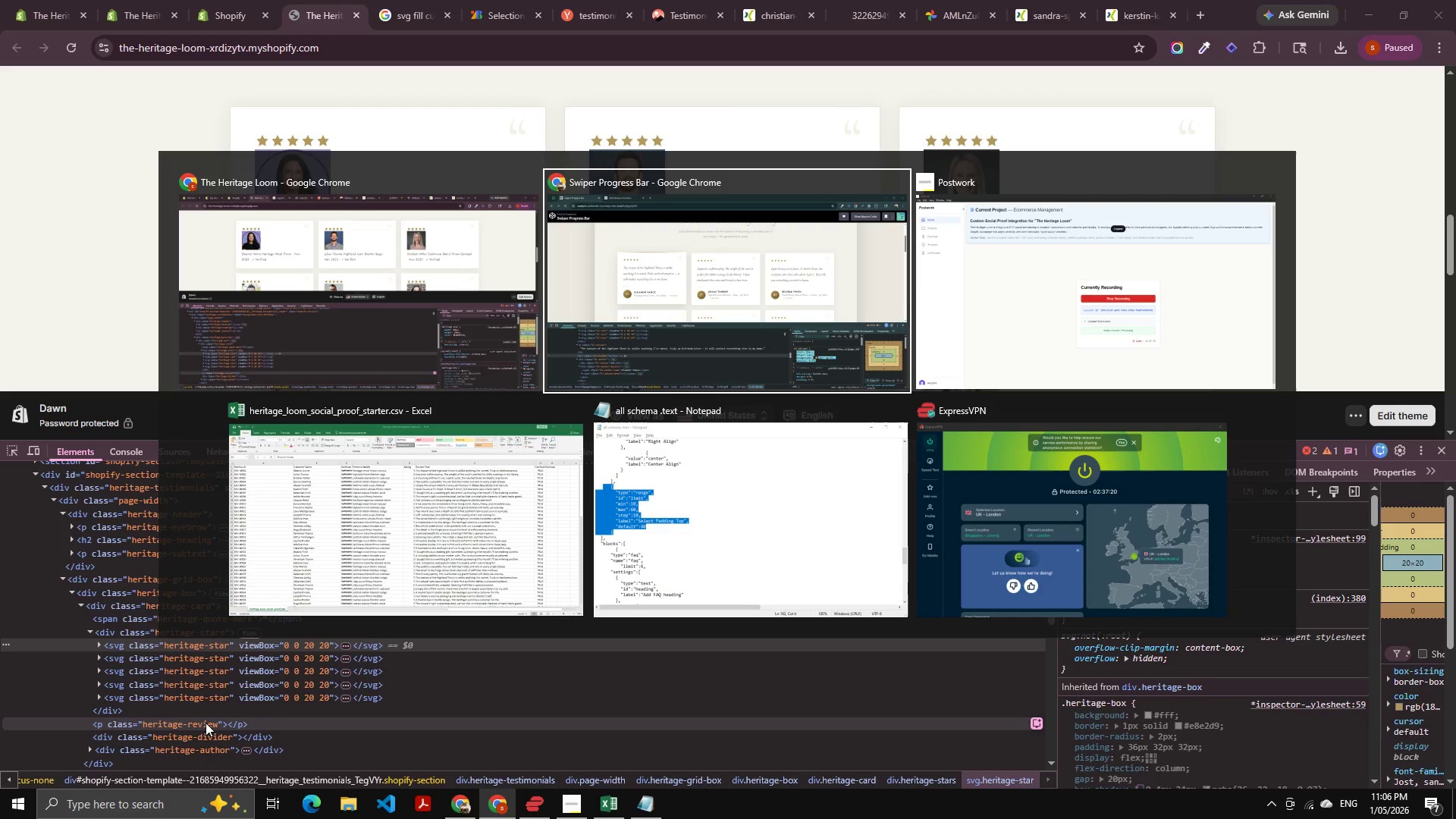 
key(Alt+Tab)
 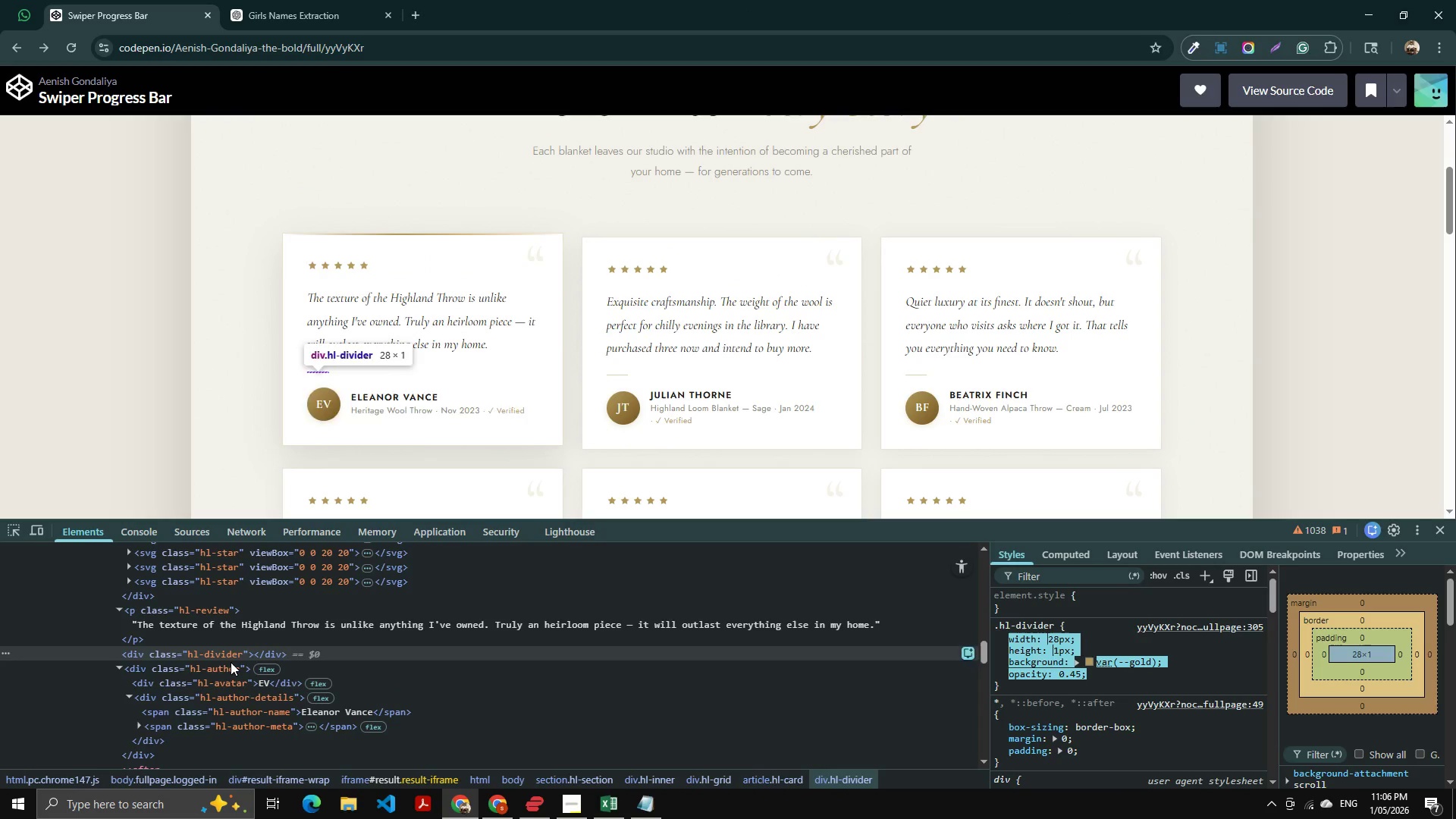 
key(Control+C)
 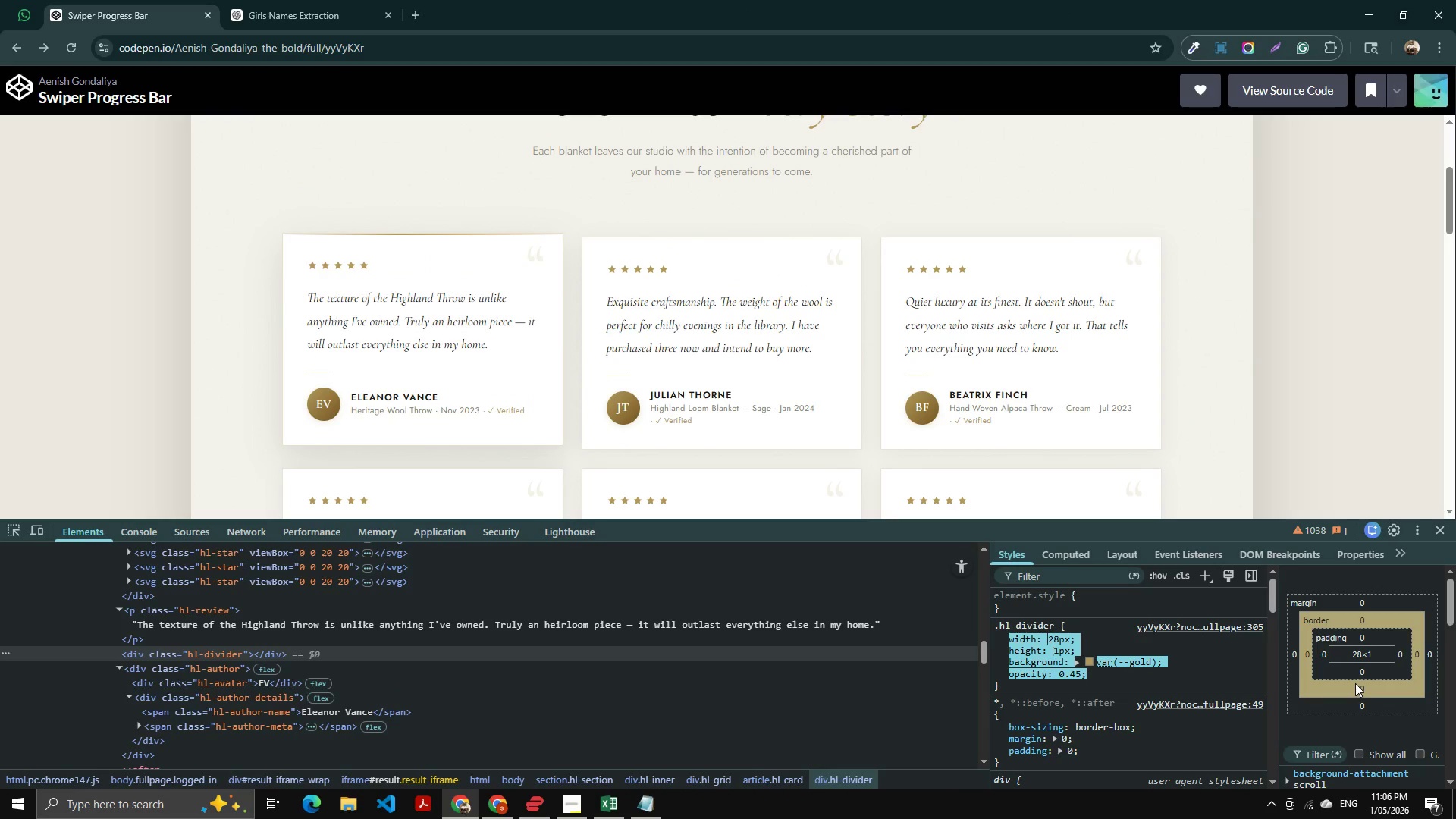 
key(Alt+AltLeft)
 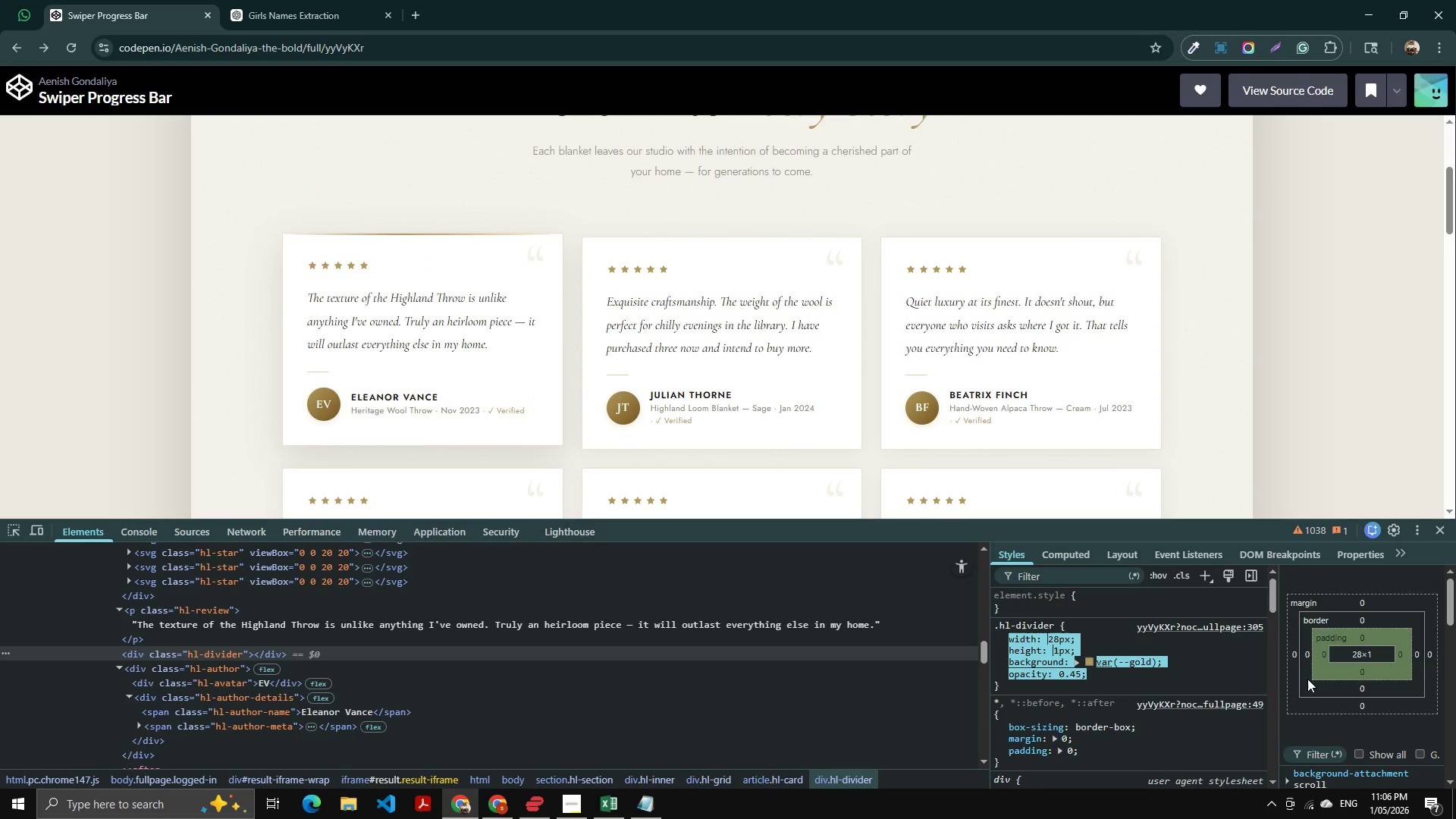 
key(Alt+Tab)
 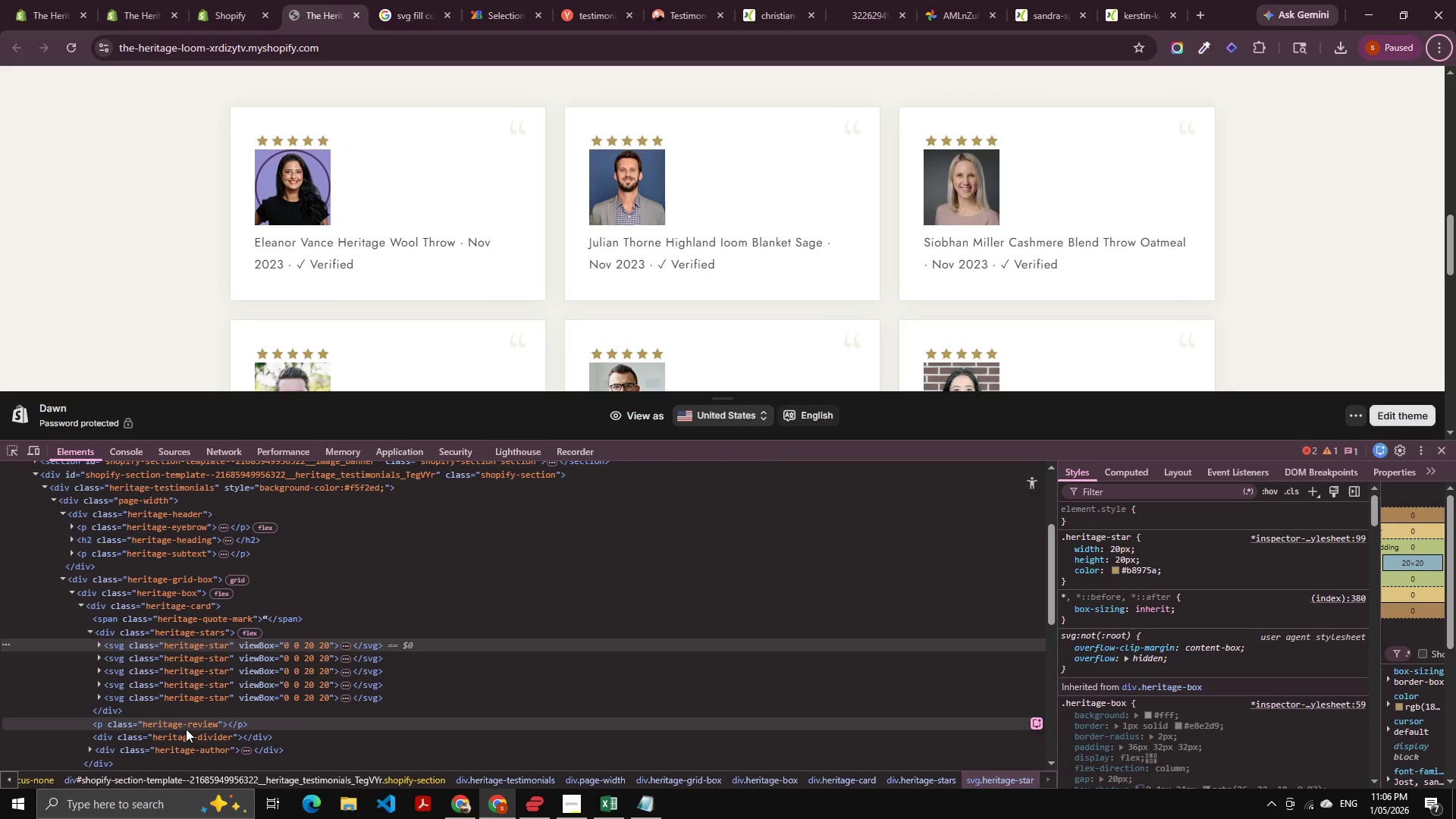 
left_click([206, 736])
 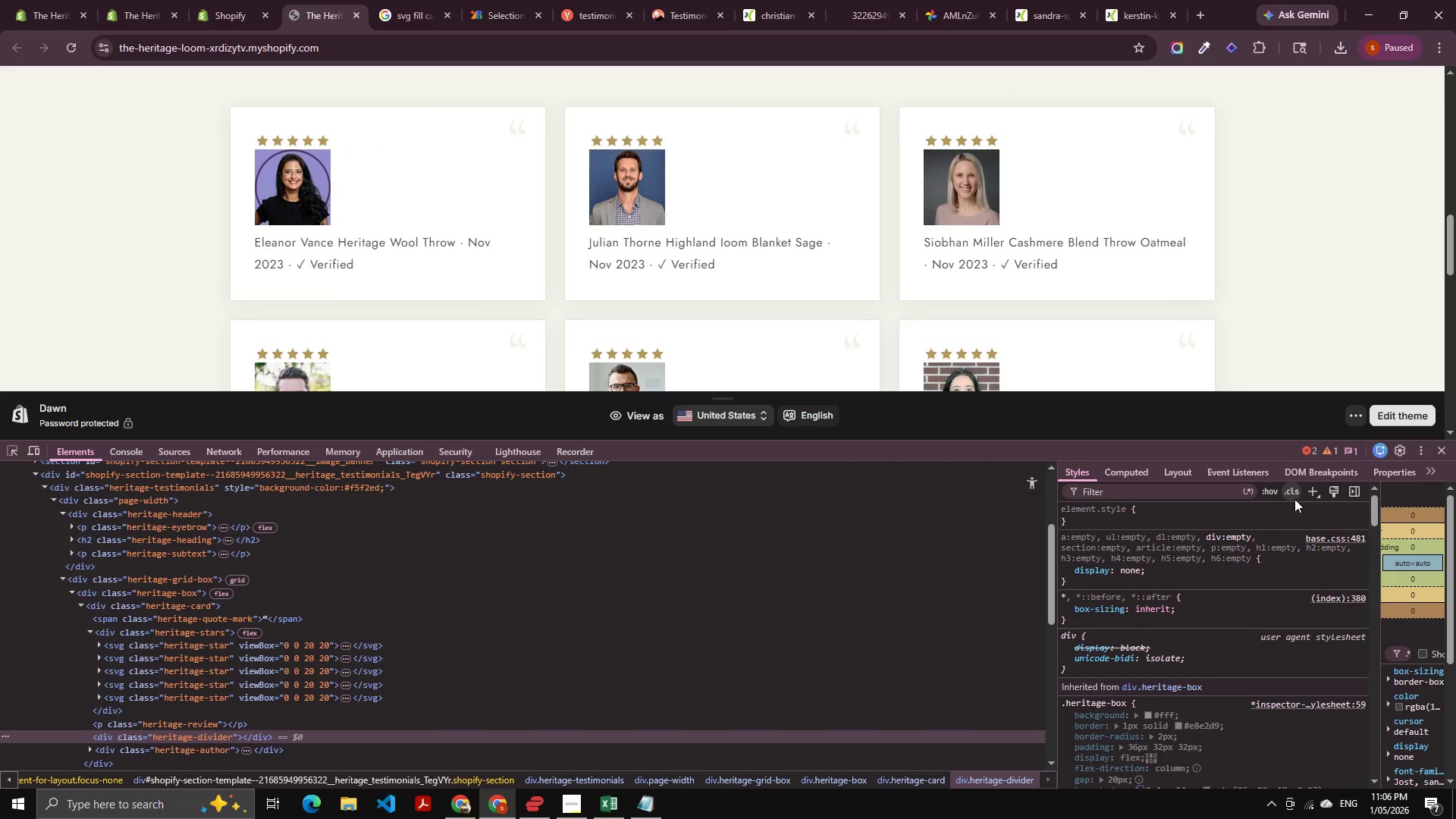 
left_click([1311, 489])
 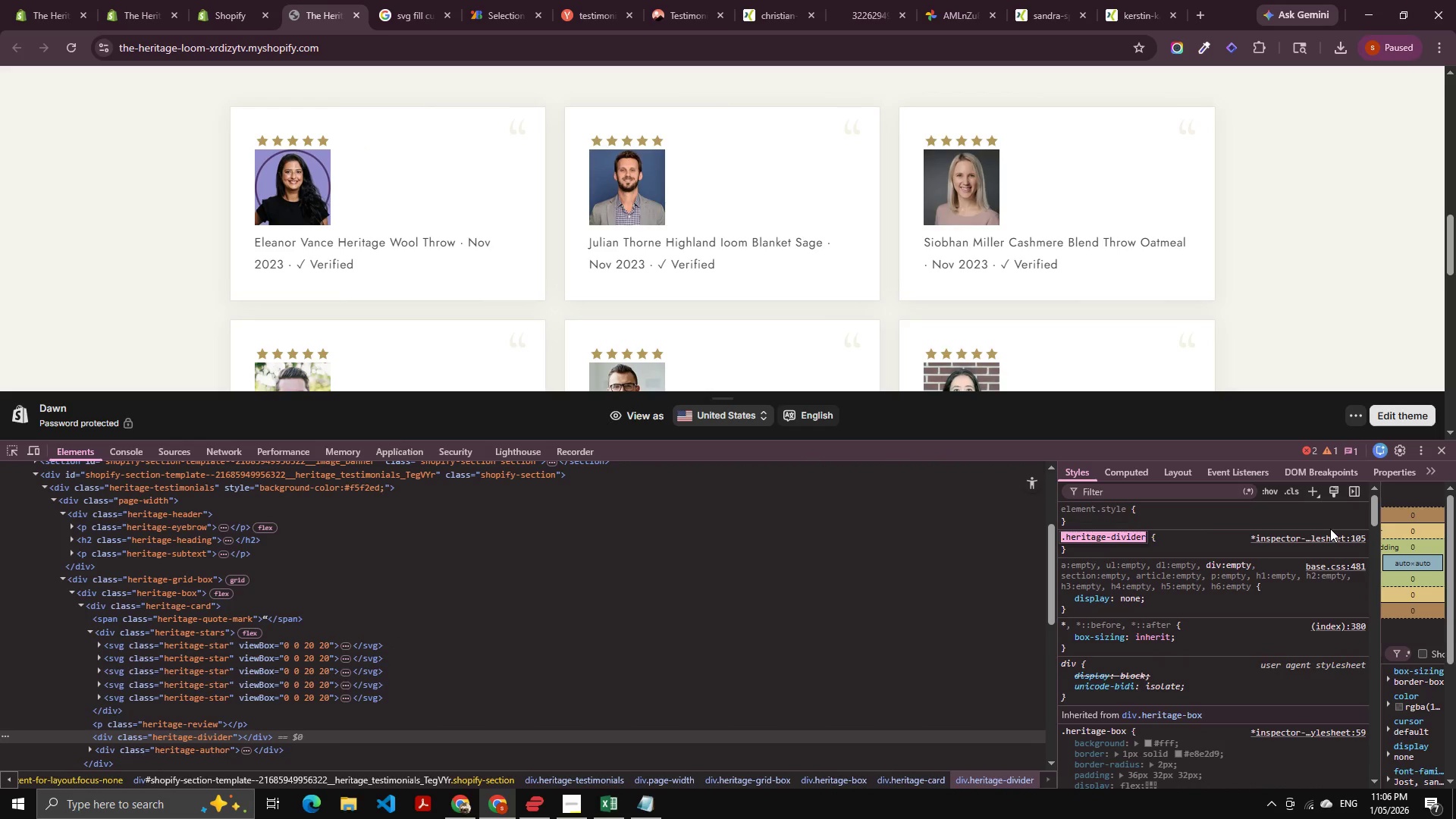 
key(Tab)
 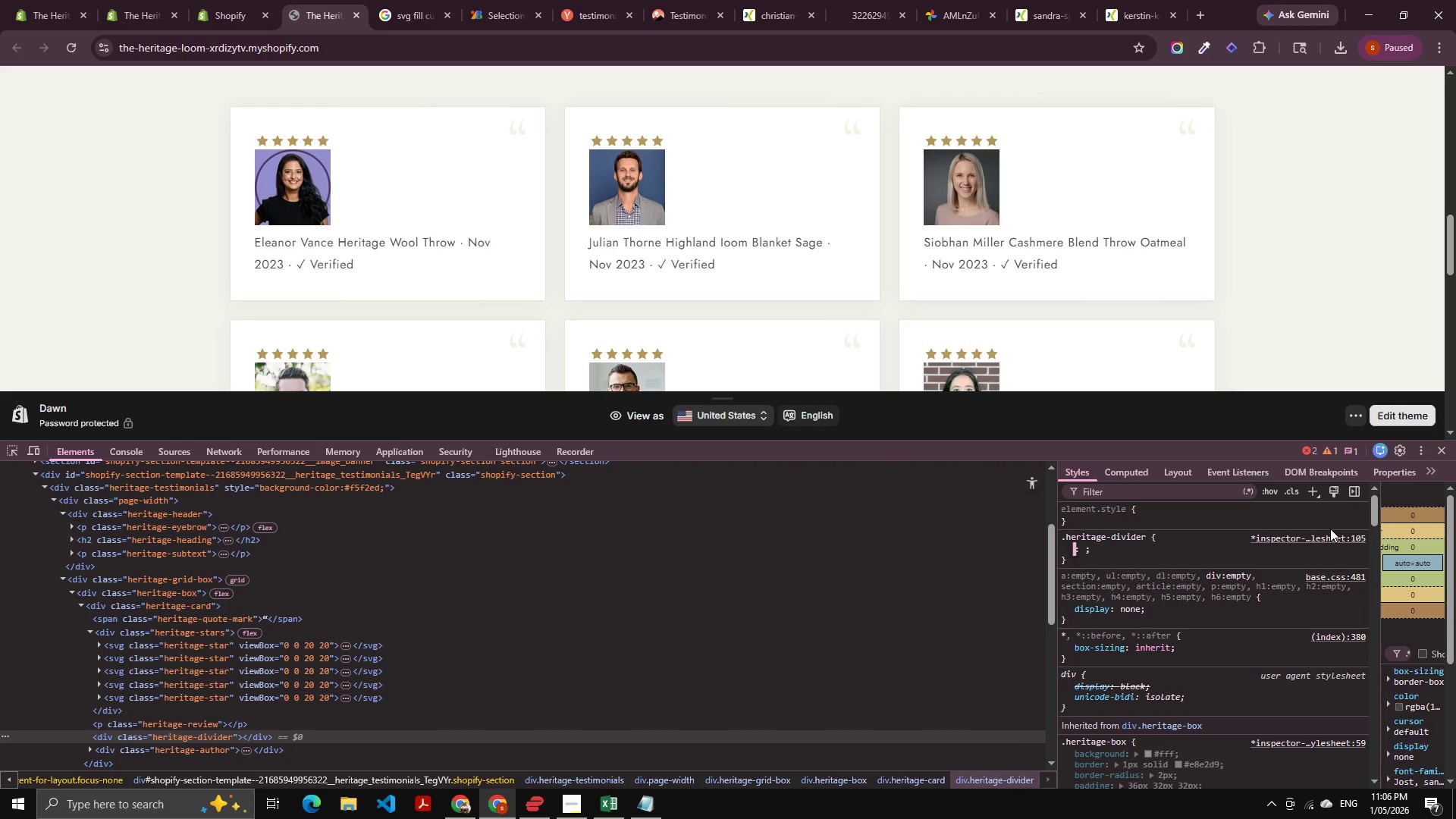 
key(Control+V)
 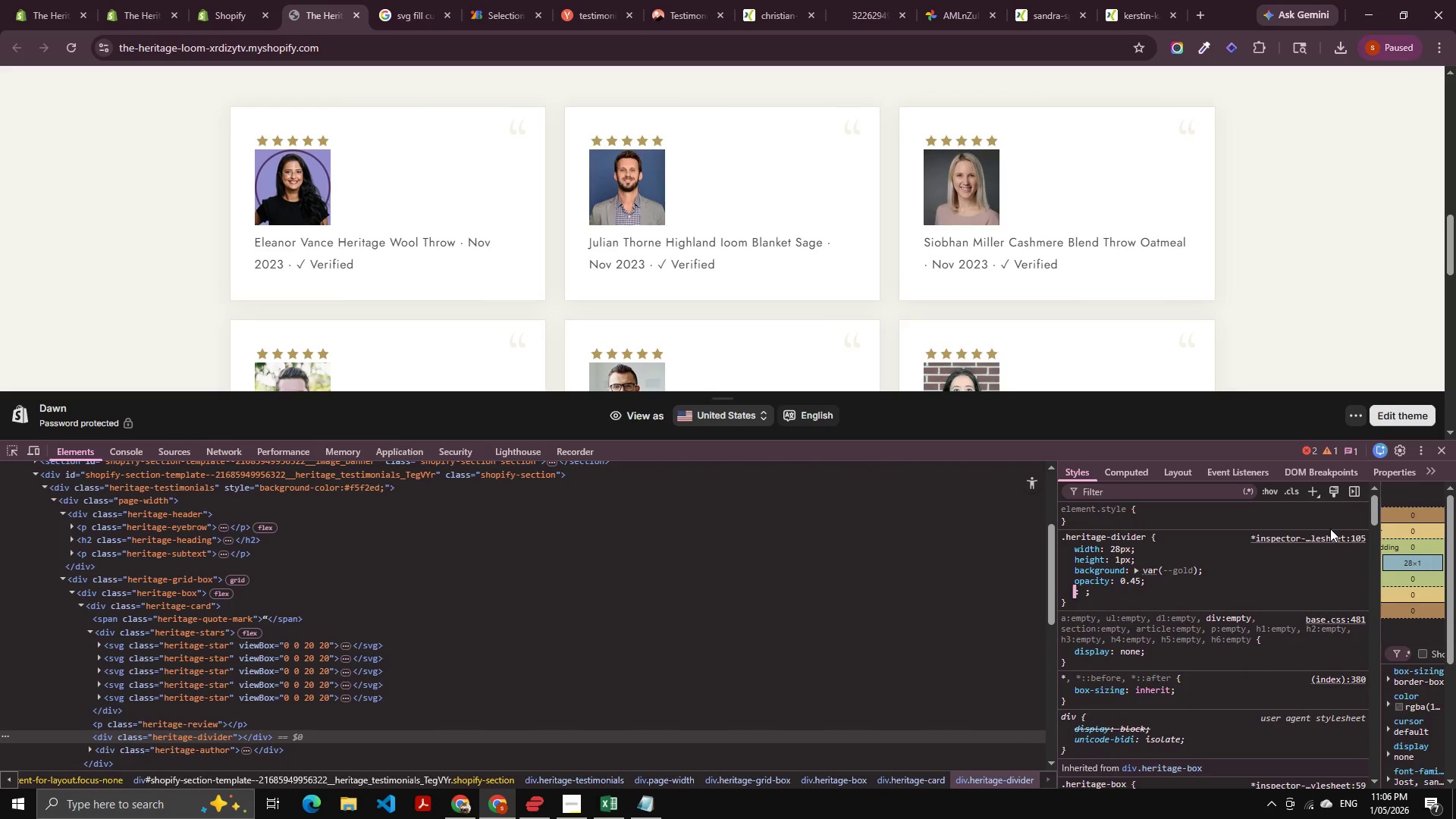 
type(dis)
 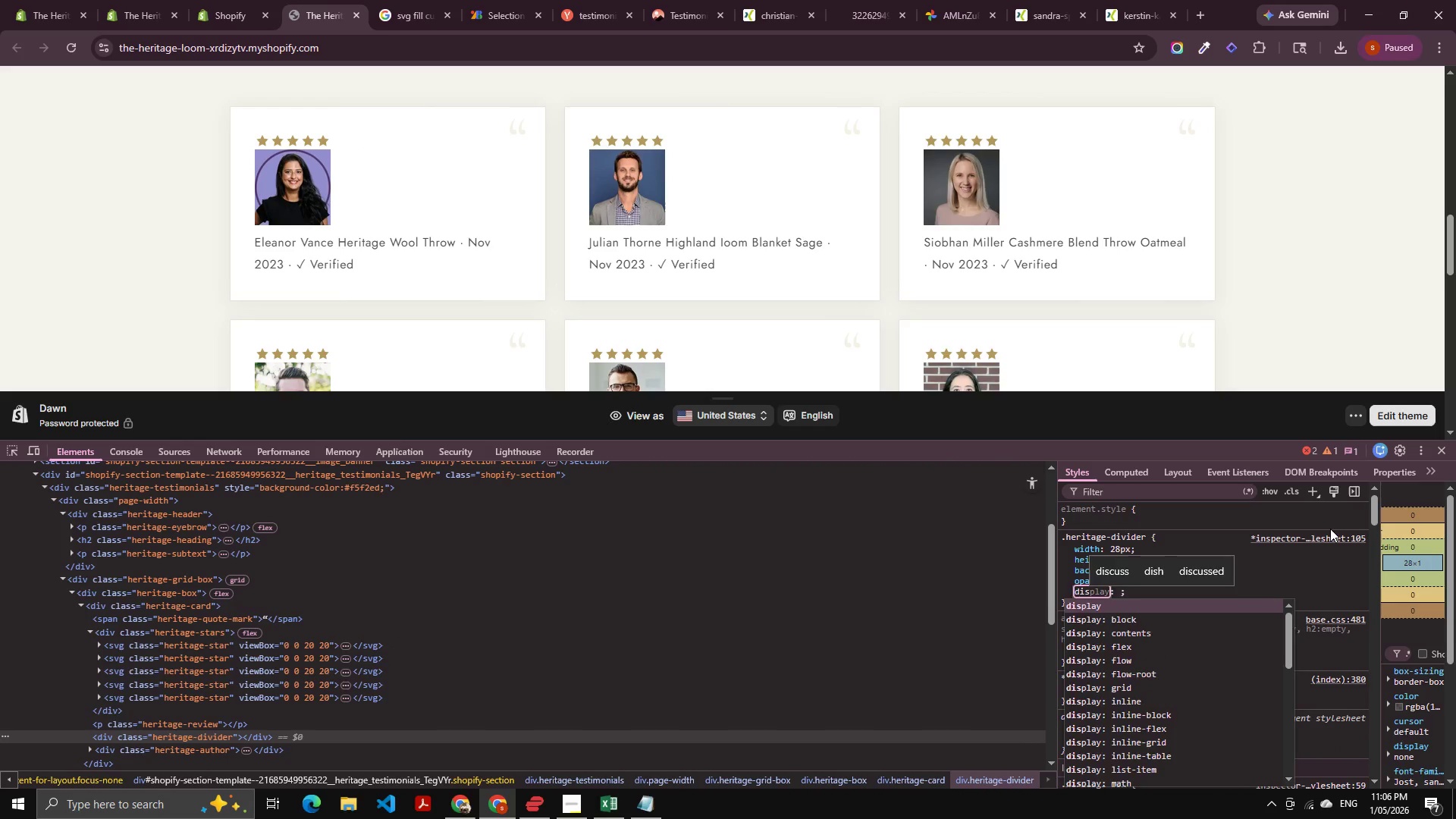 
key(Enter)
 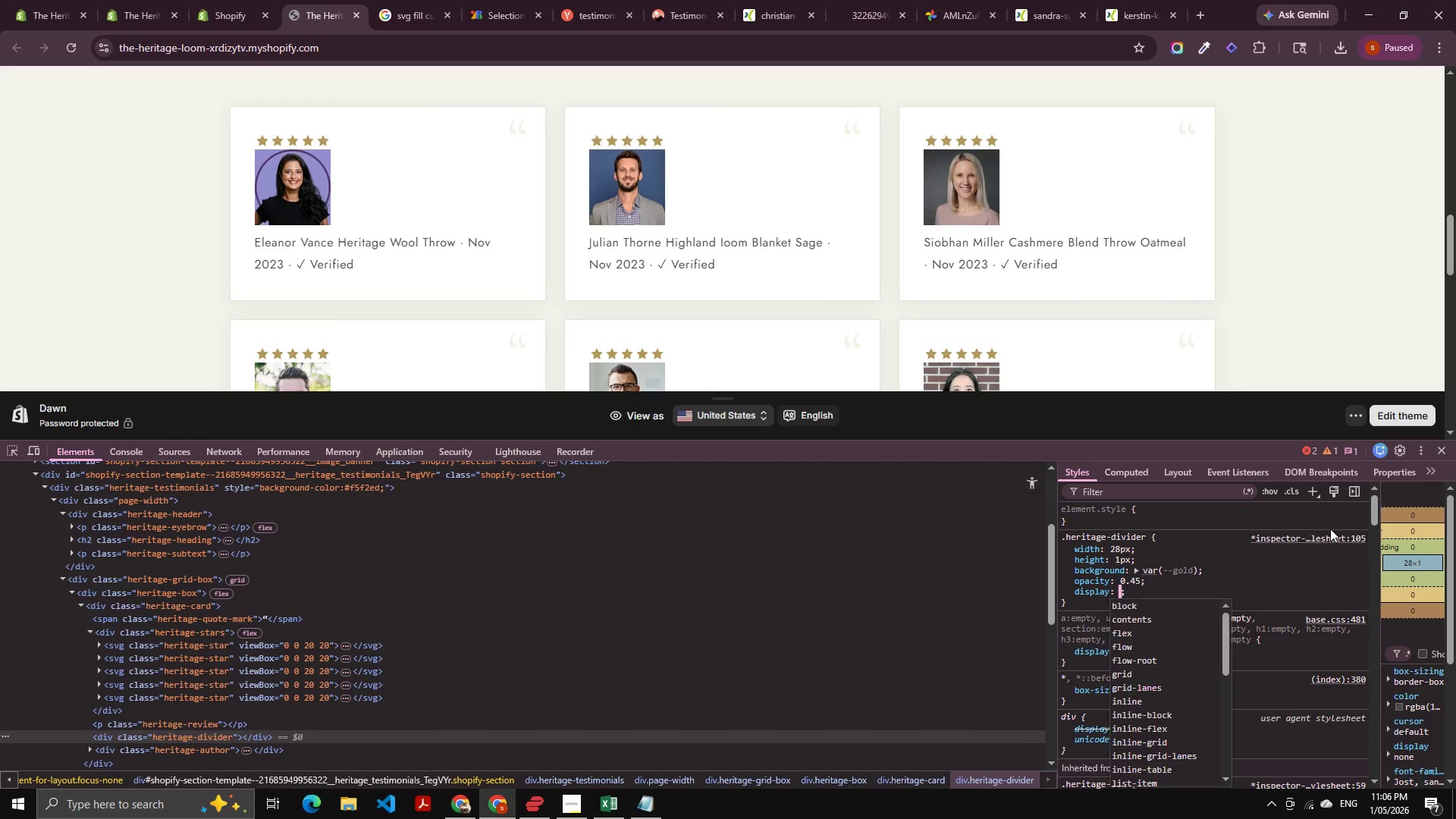 
key(ArrowDown)
 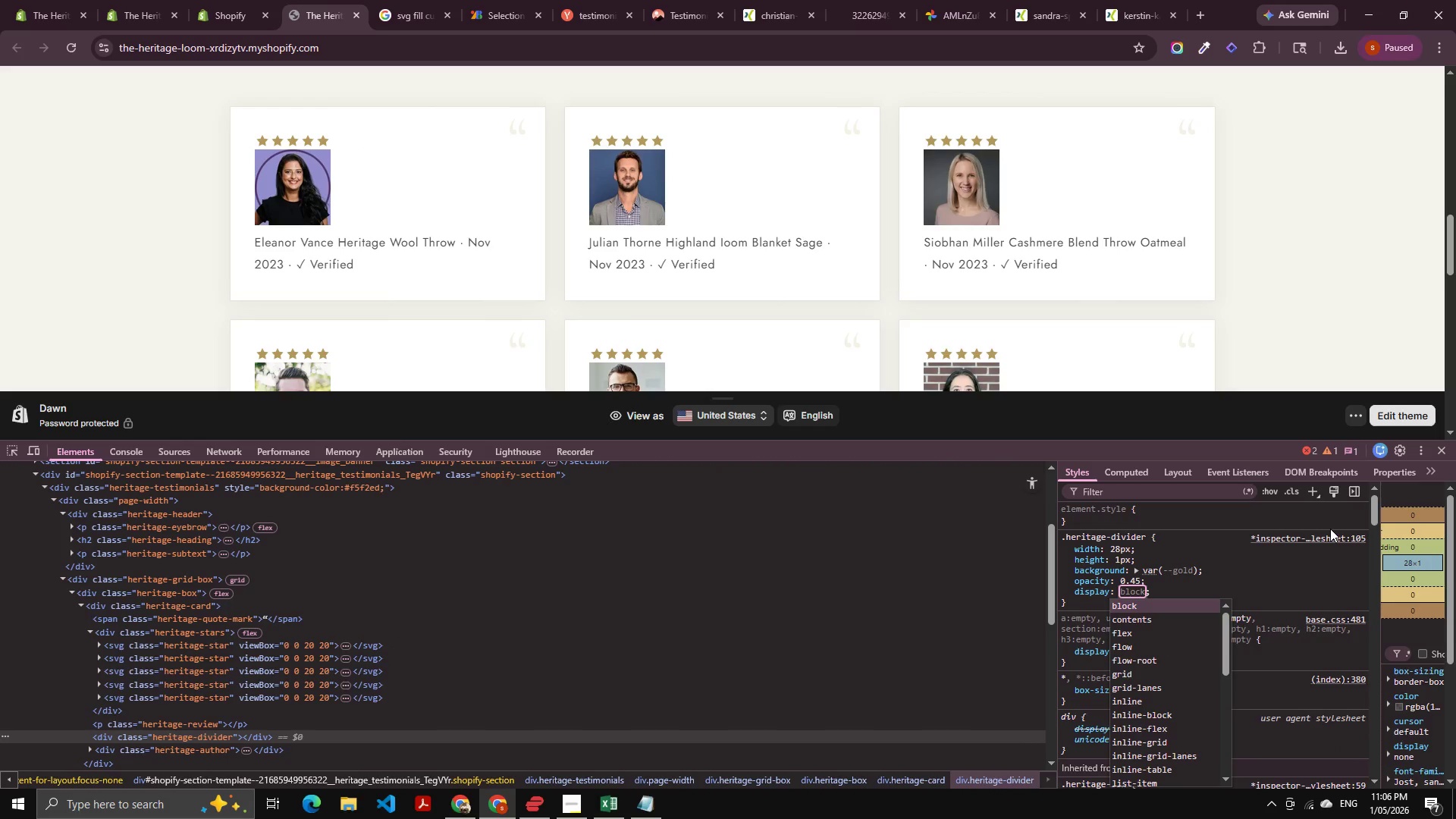 
key(ArrowRight)
 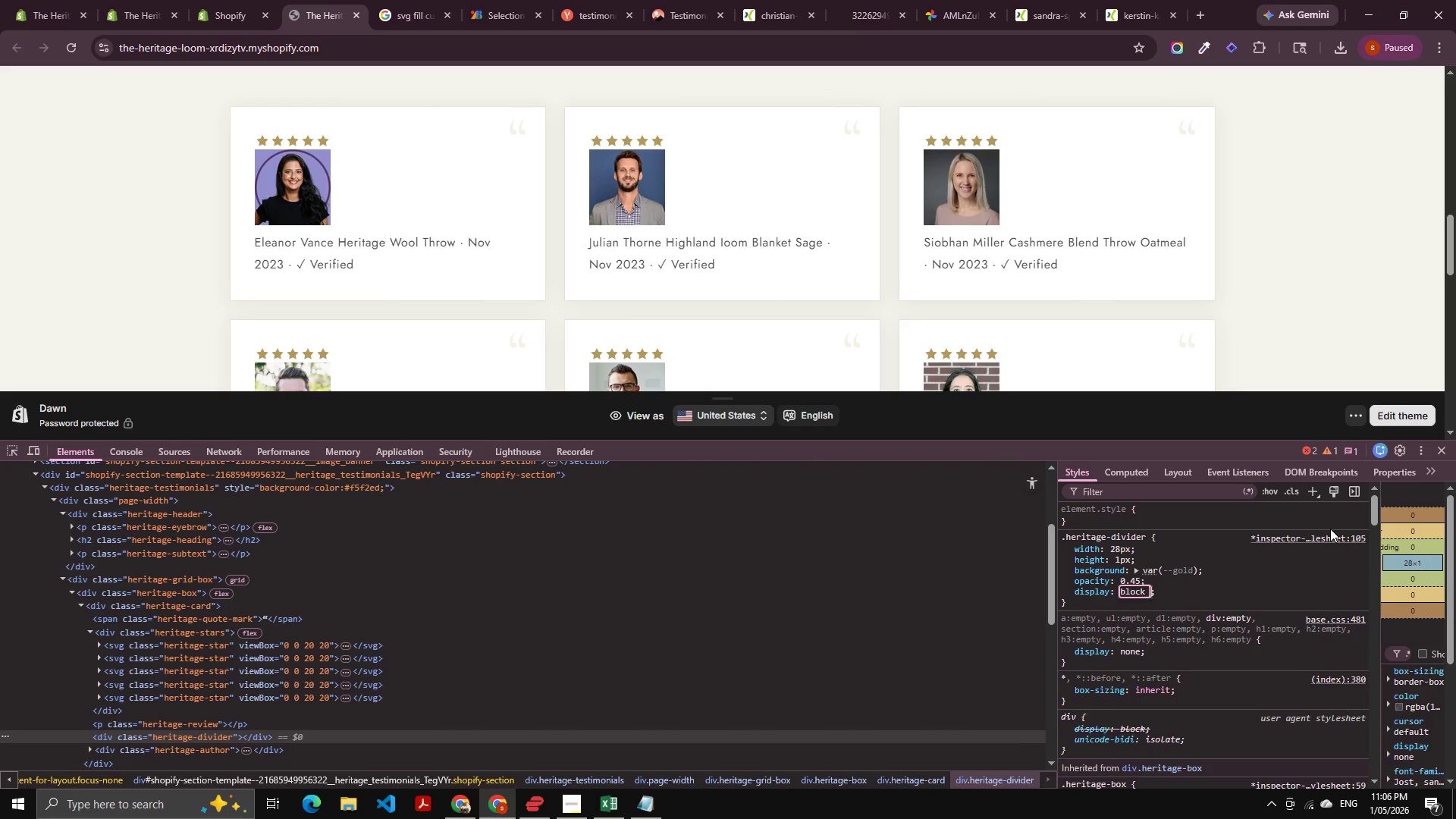 
type( !impo)
key(Tab)
key(Tab)
key(Tab)
key(Tab)
key(Tab)
key(Tab)
 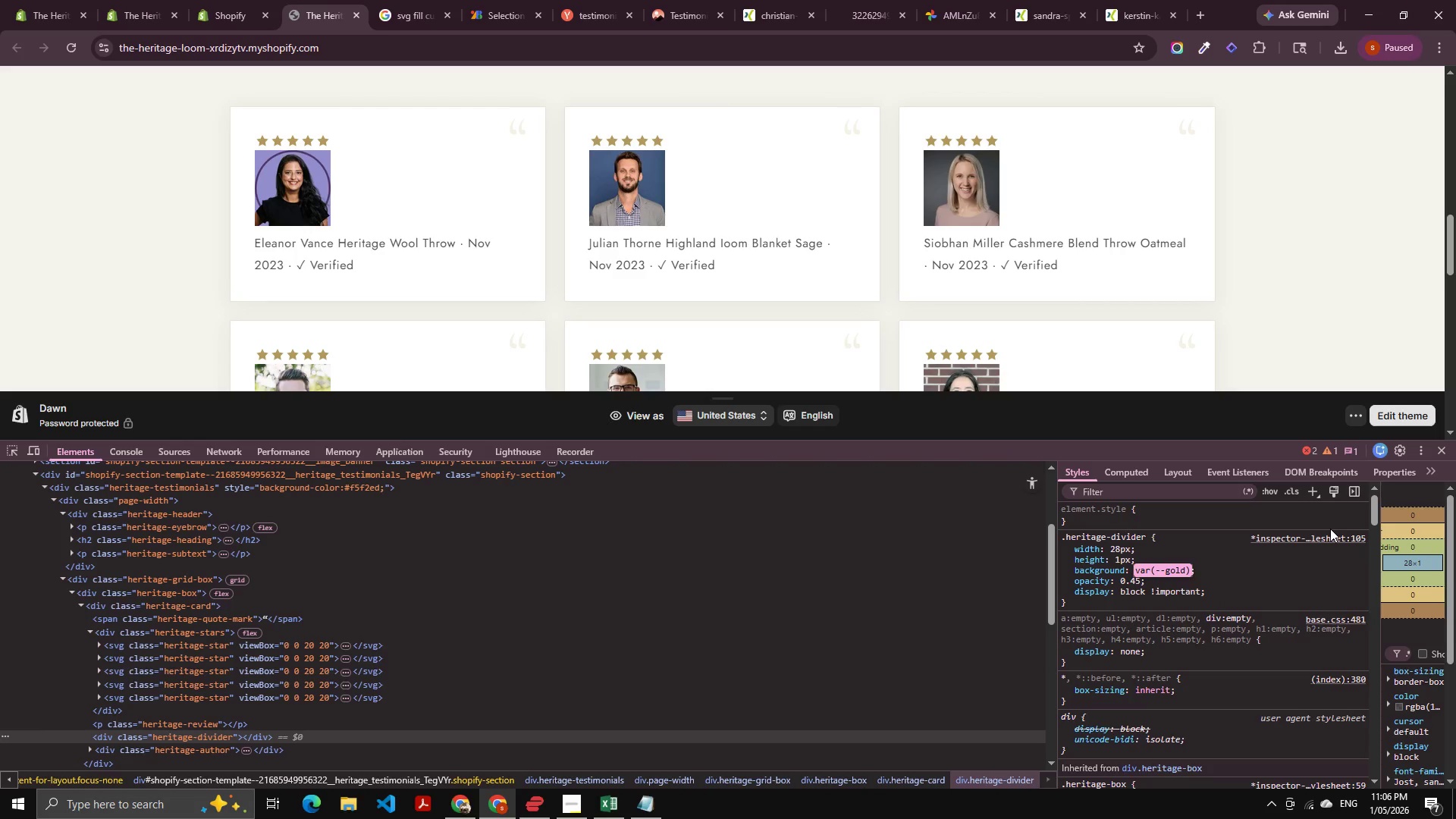 
key(Meta+V)
 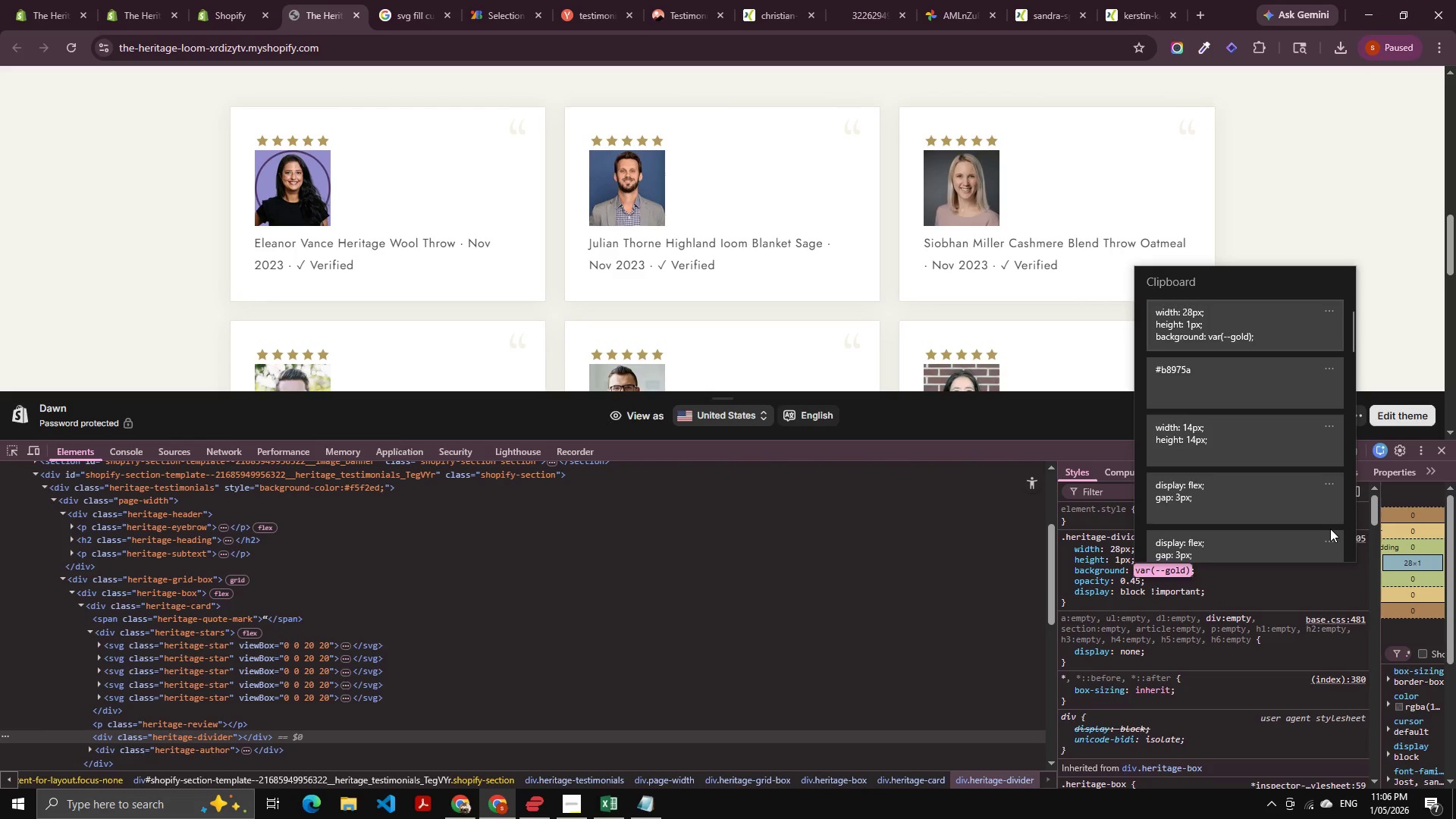 
key(ArrowDown)
 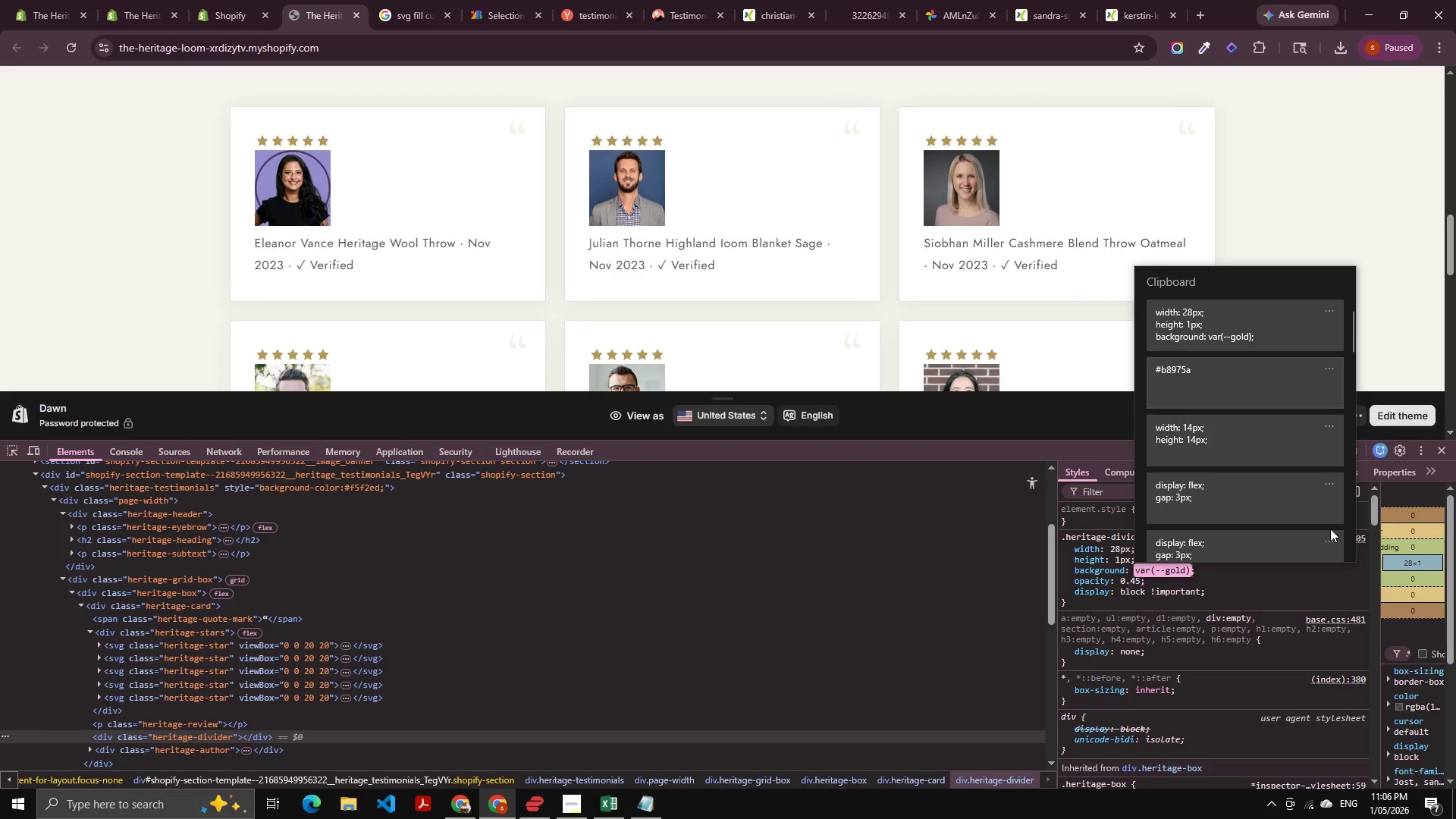 
key(Enter)
 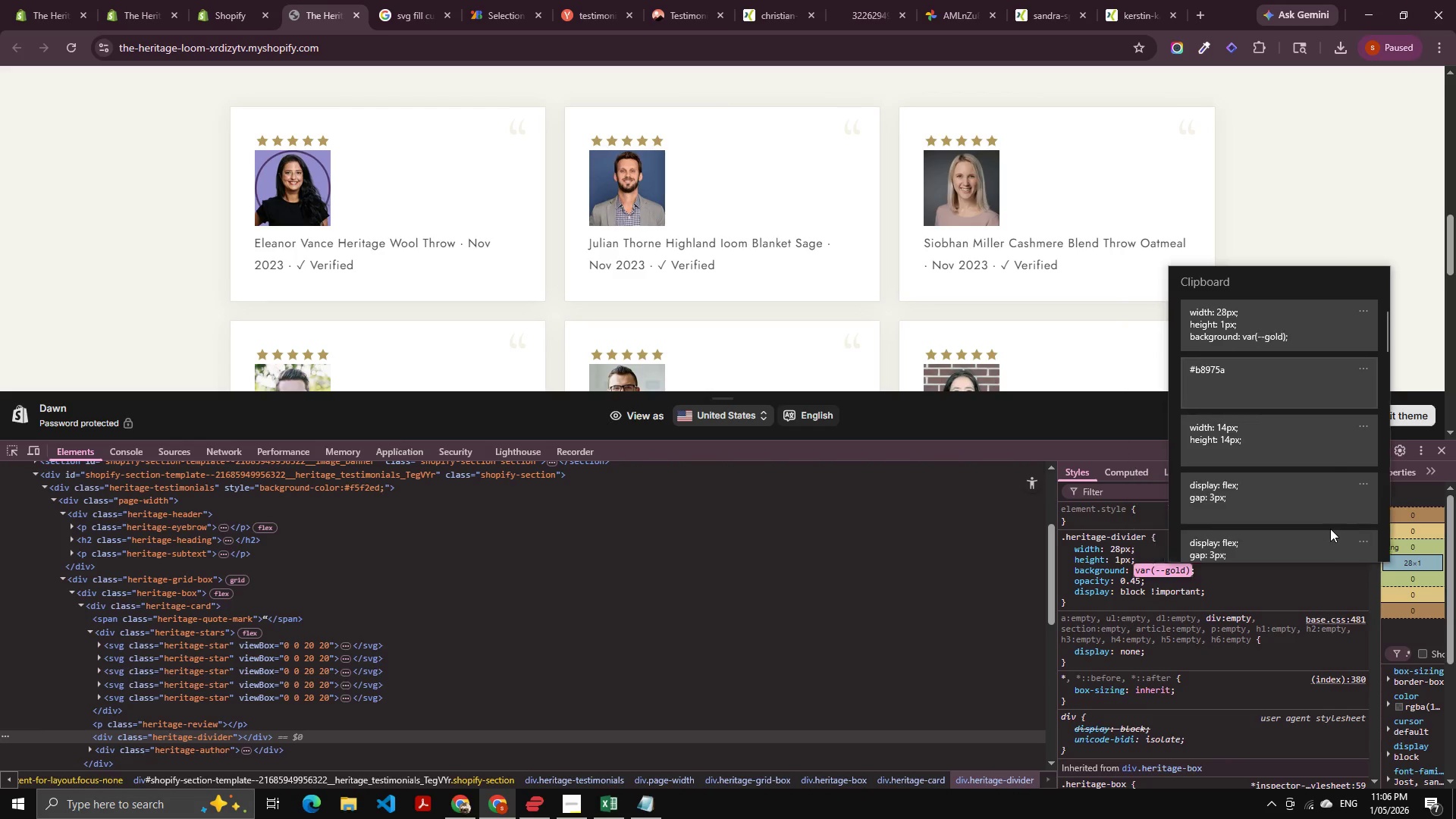 
key(Control+ControlLeft)
 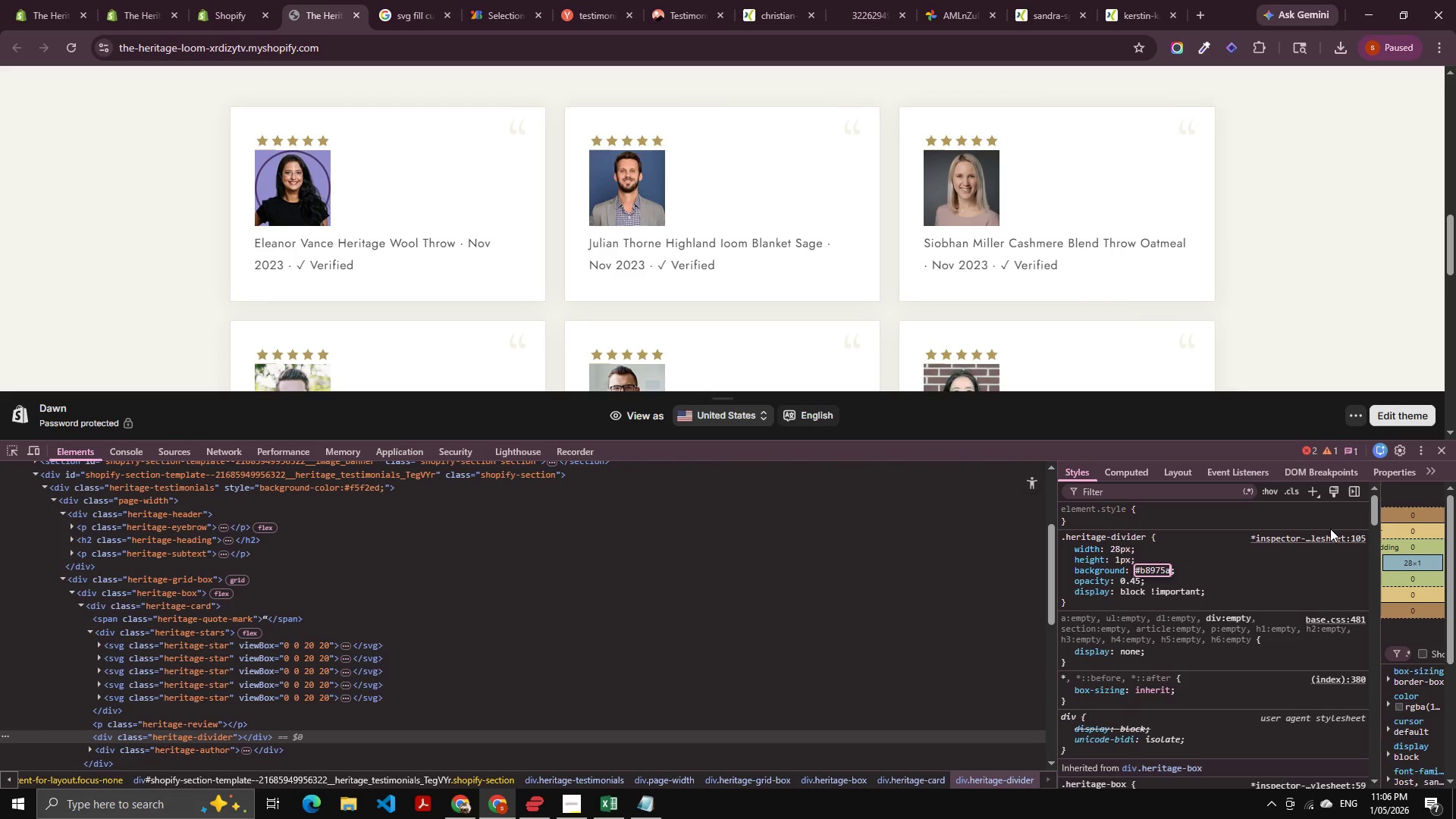 
key(Control+V)
 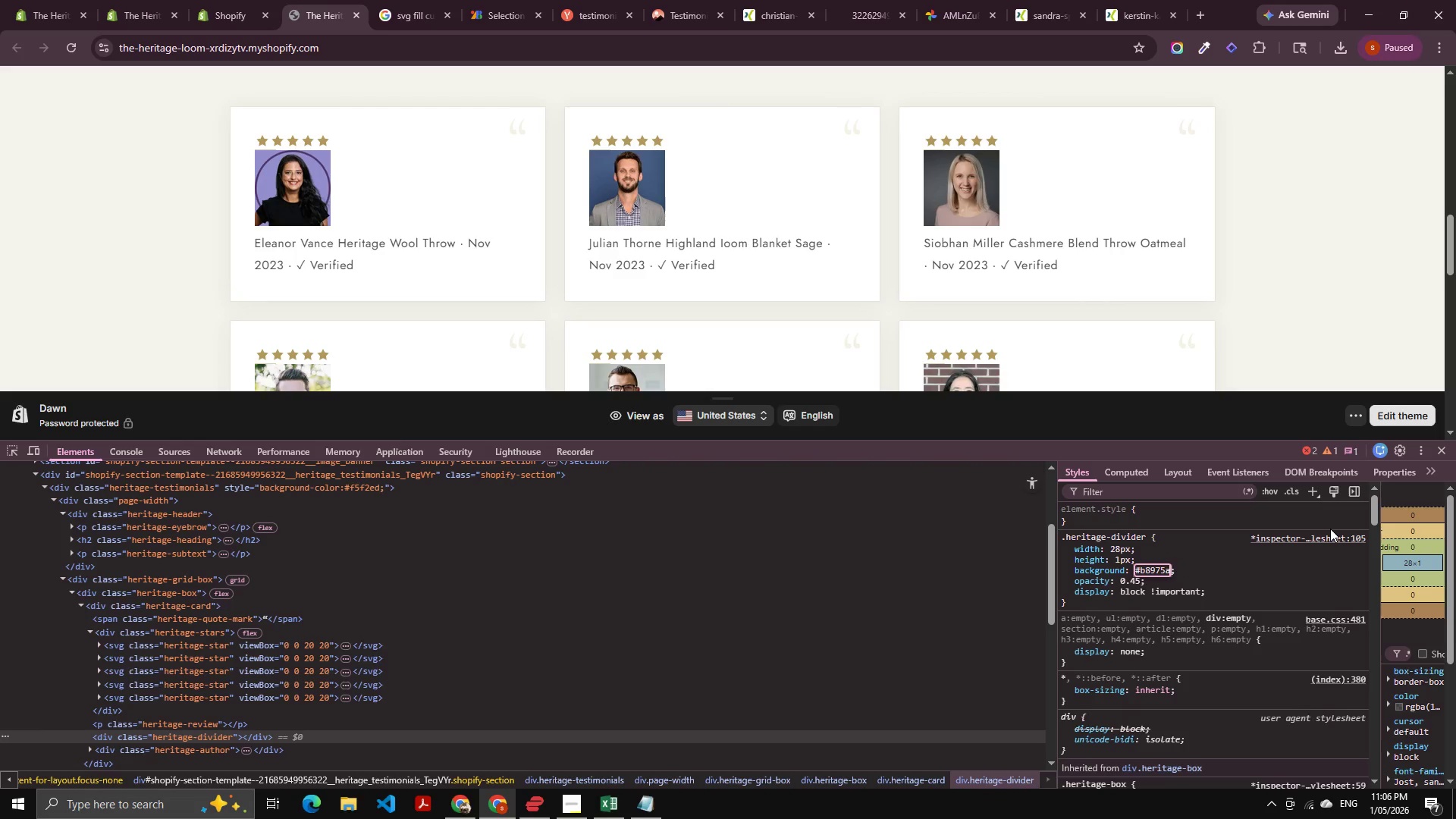 
key(Tab)
 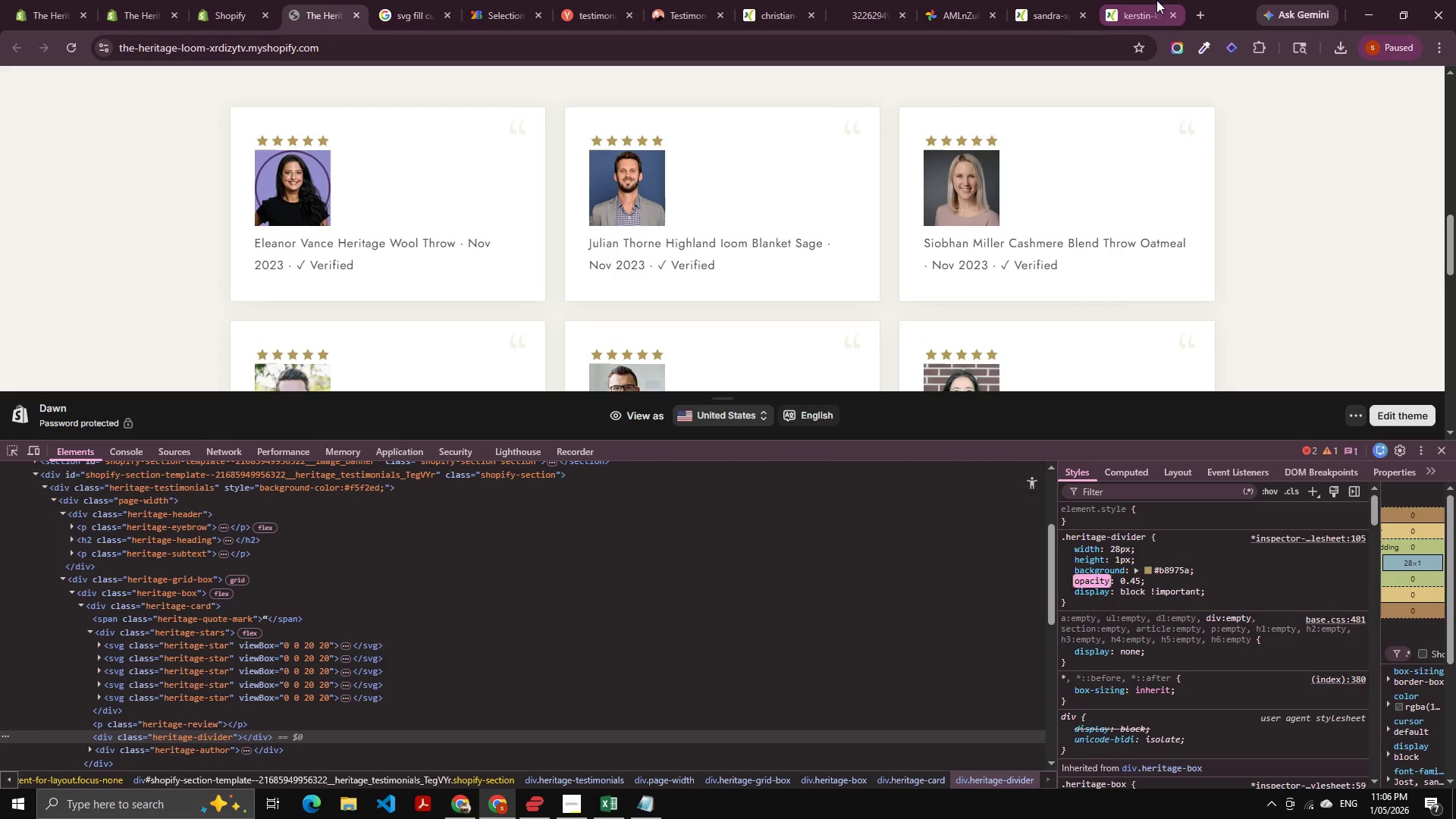 
key(Tab)
 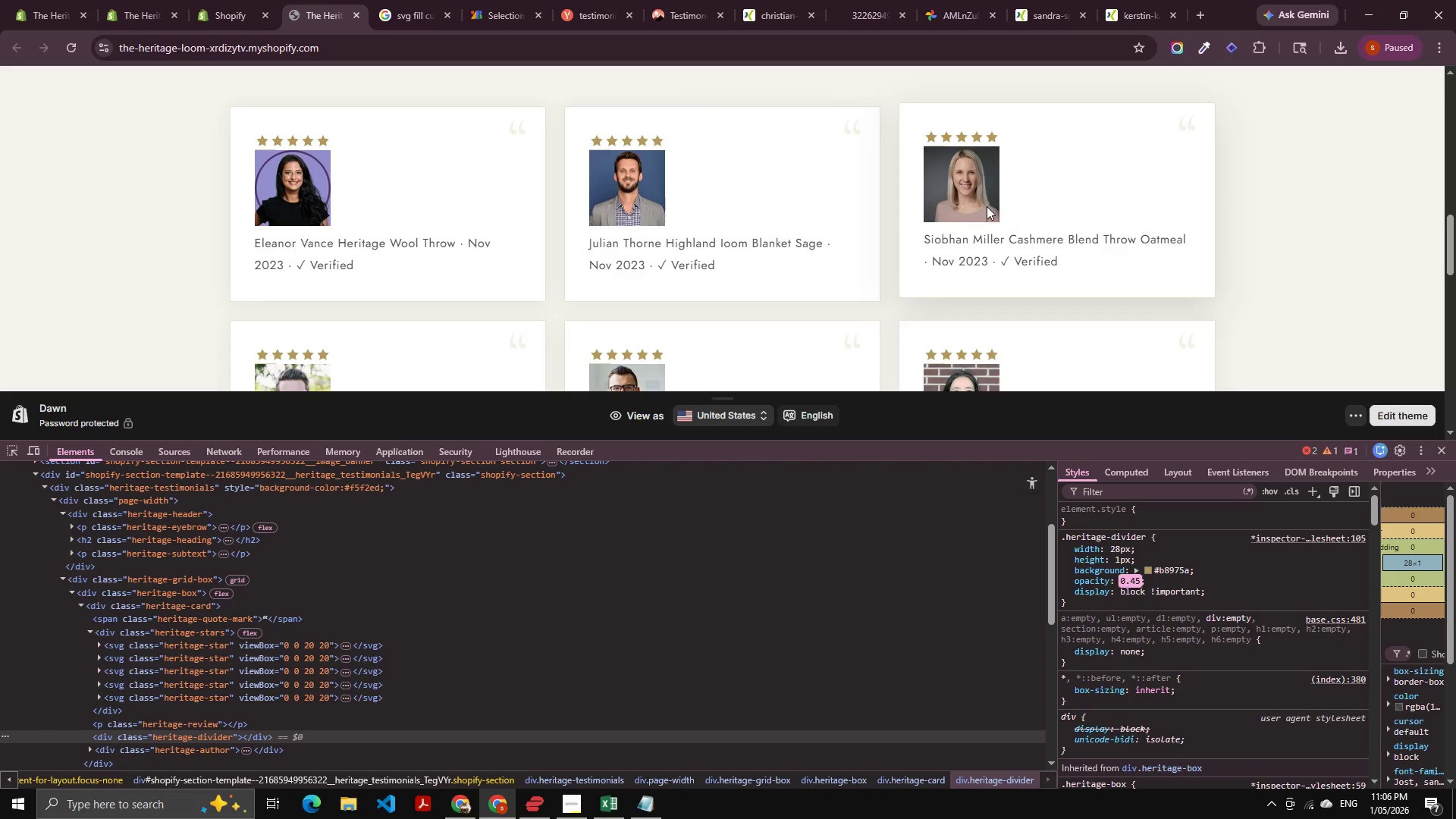 
key(Tab)
 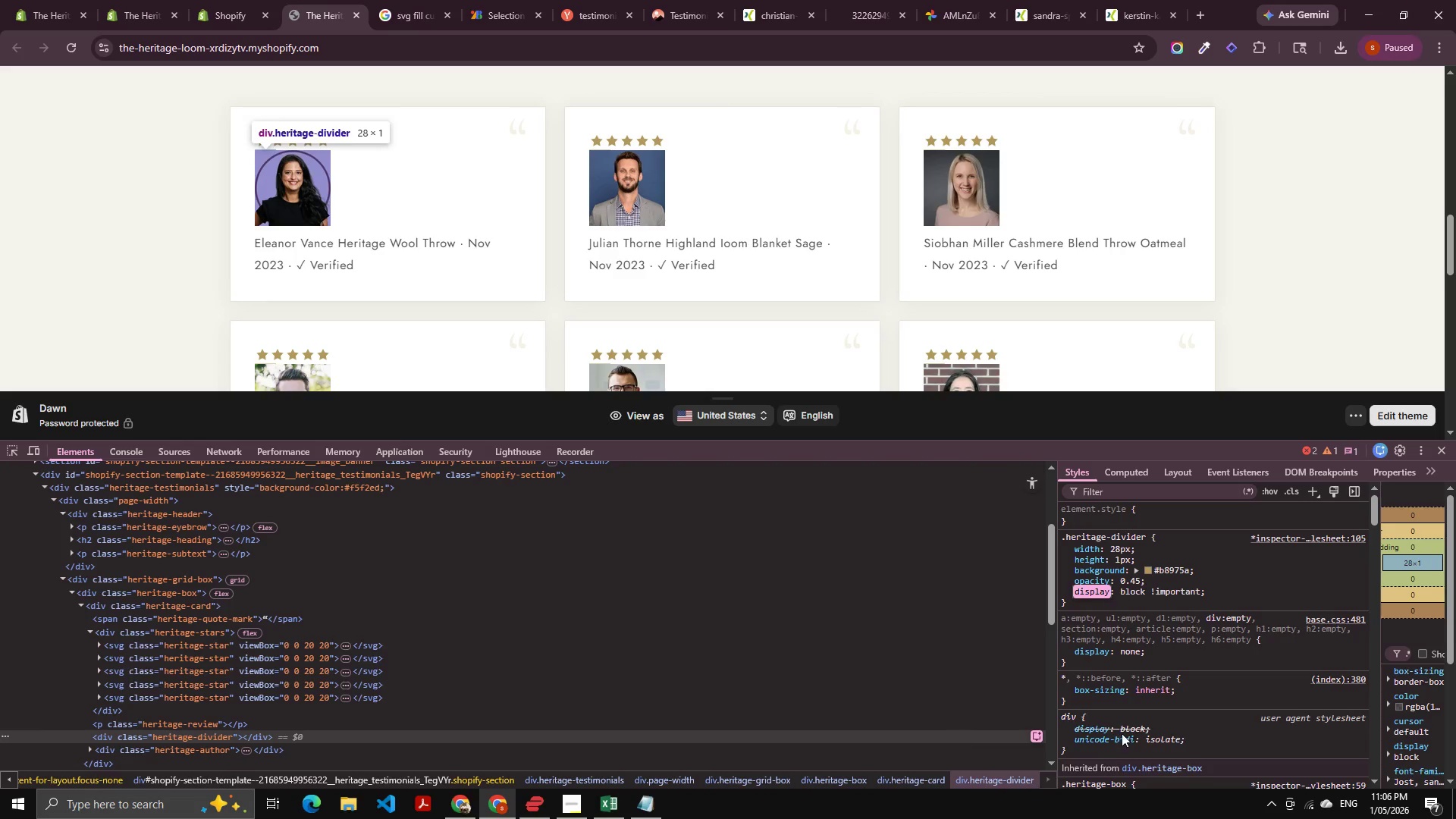 
left_click([1121, 552])
 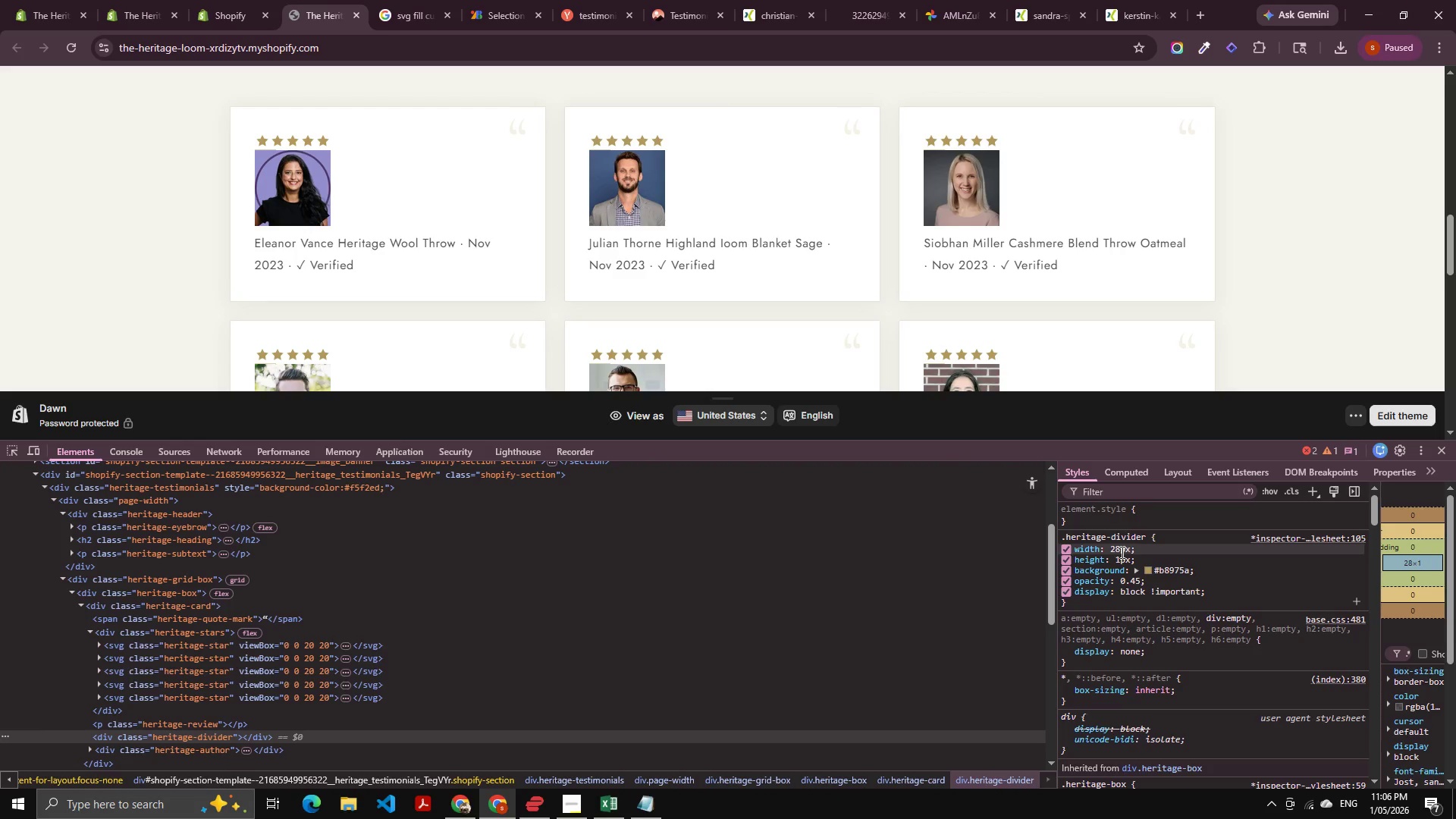 
key(Shift+ArrowUp)
 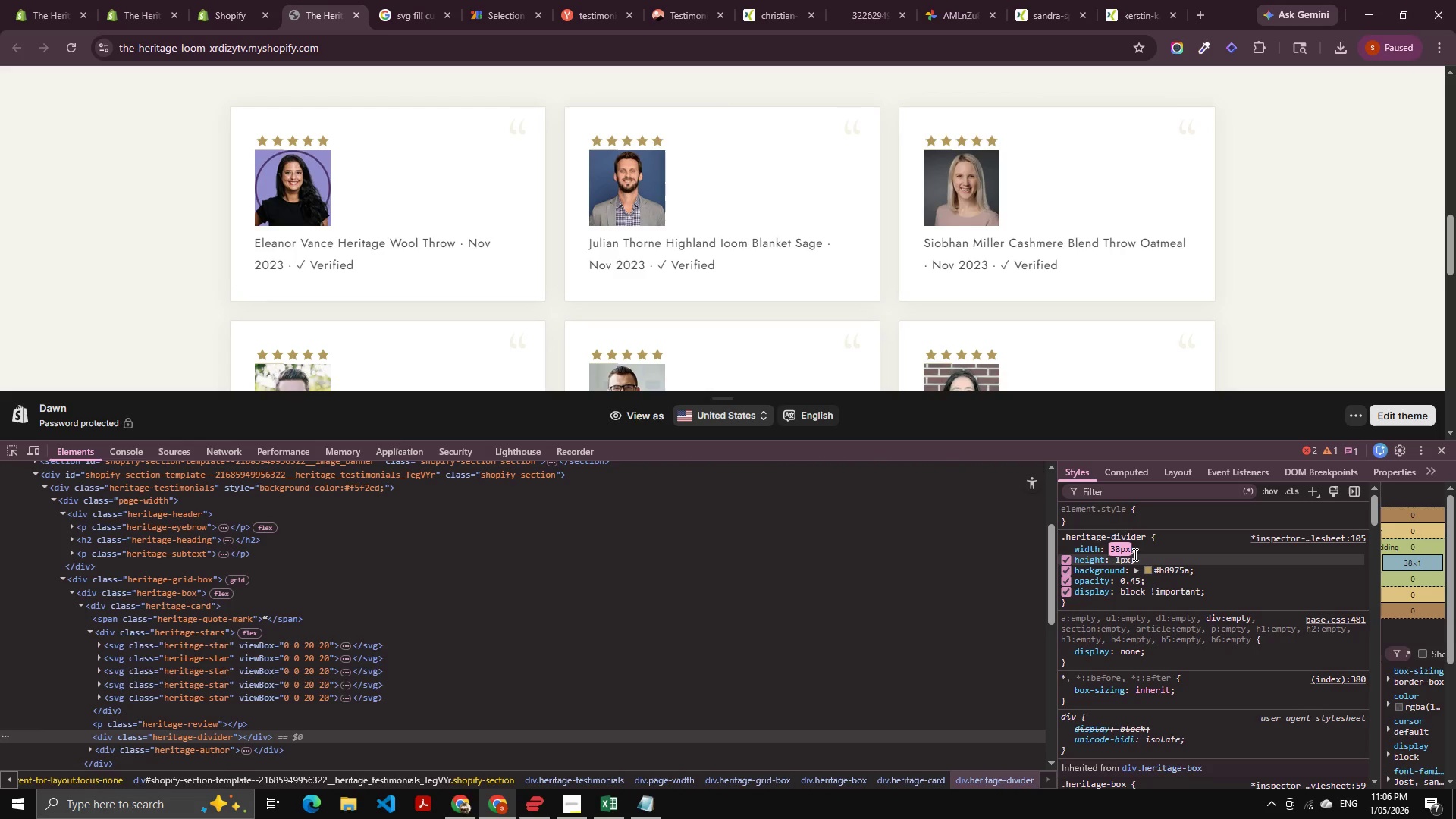 
key(ArrowUp)
 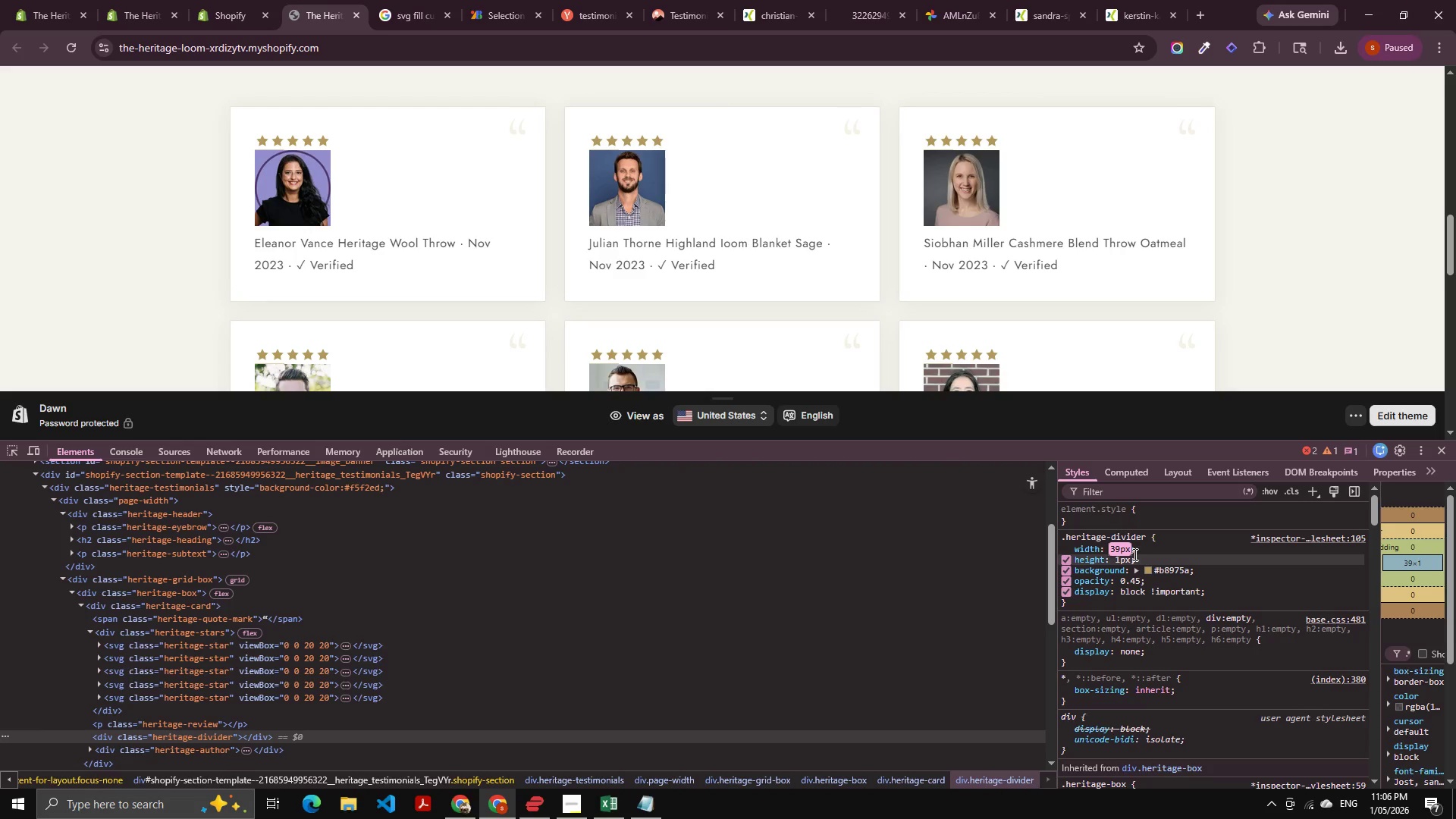 
key(ArrowUp)
 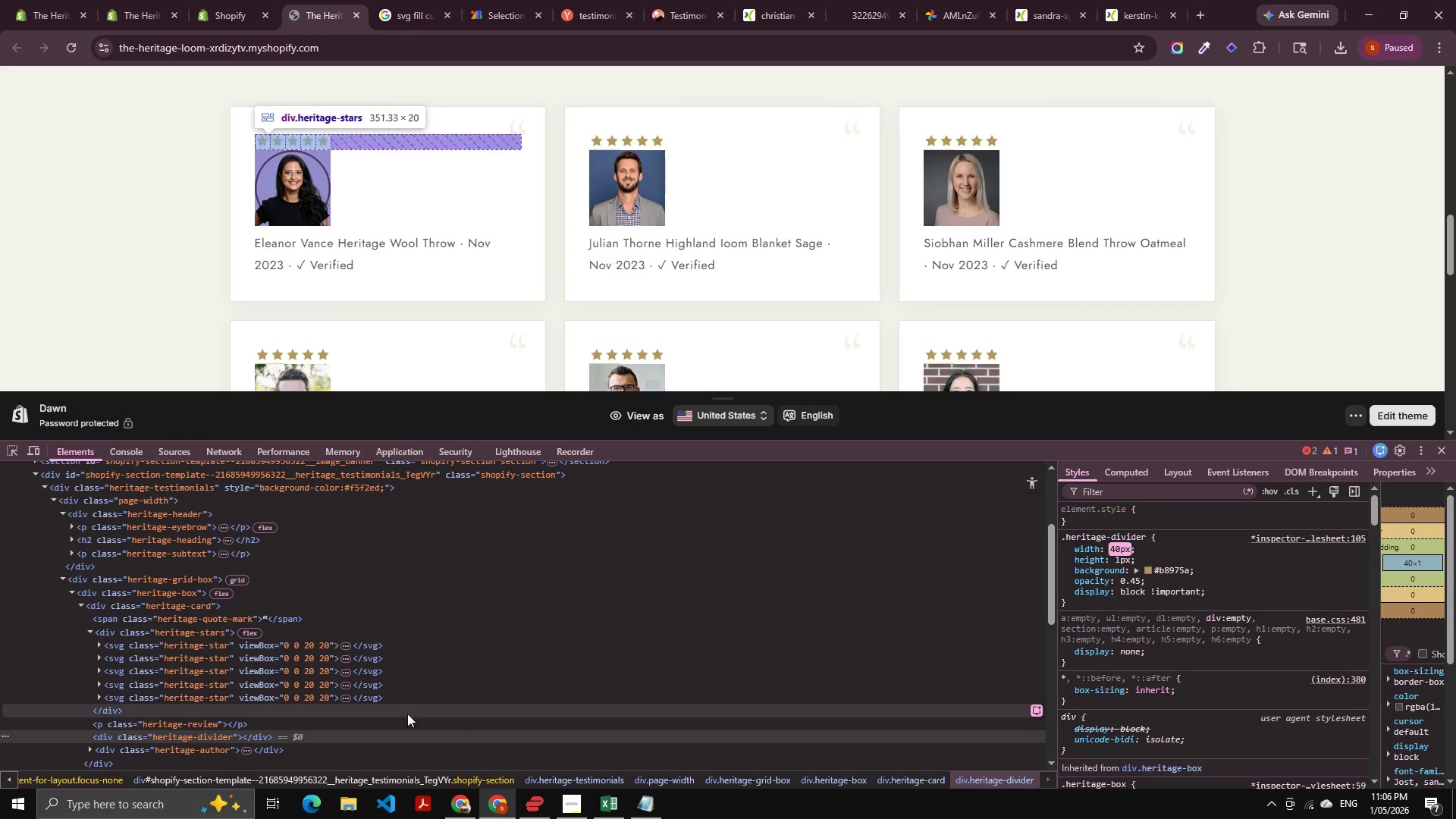 
scroll: coordinate [215, 717], scroll_direction: down, amount: 1.0
 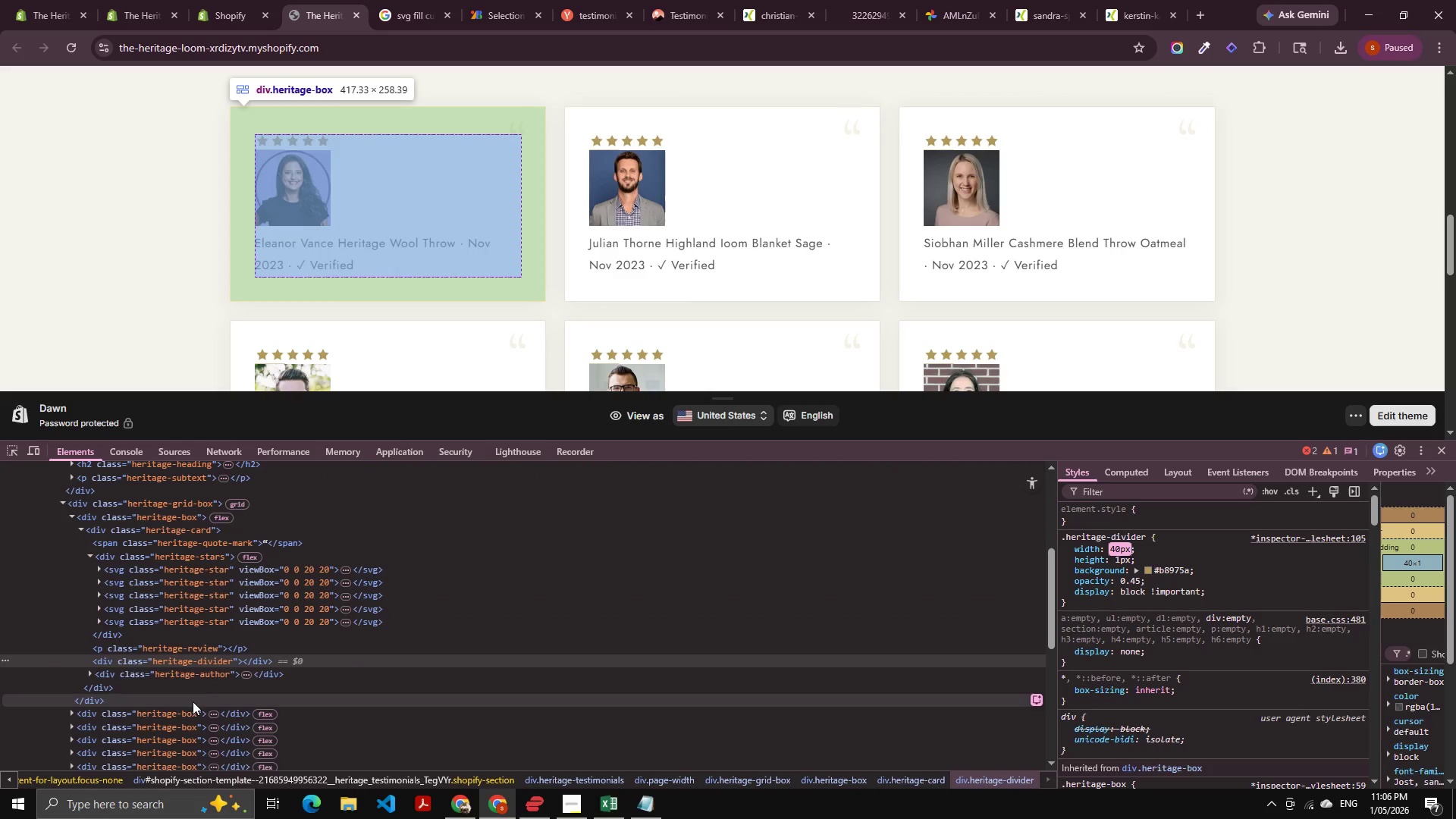 
key(Alt+AltLeft)
 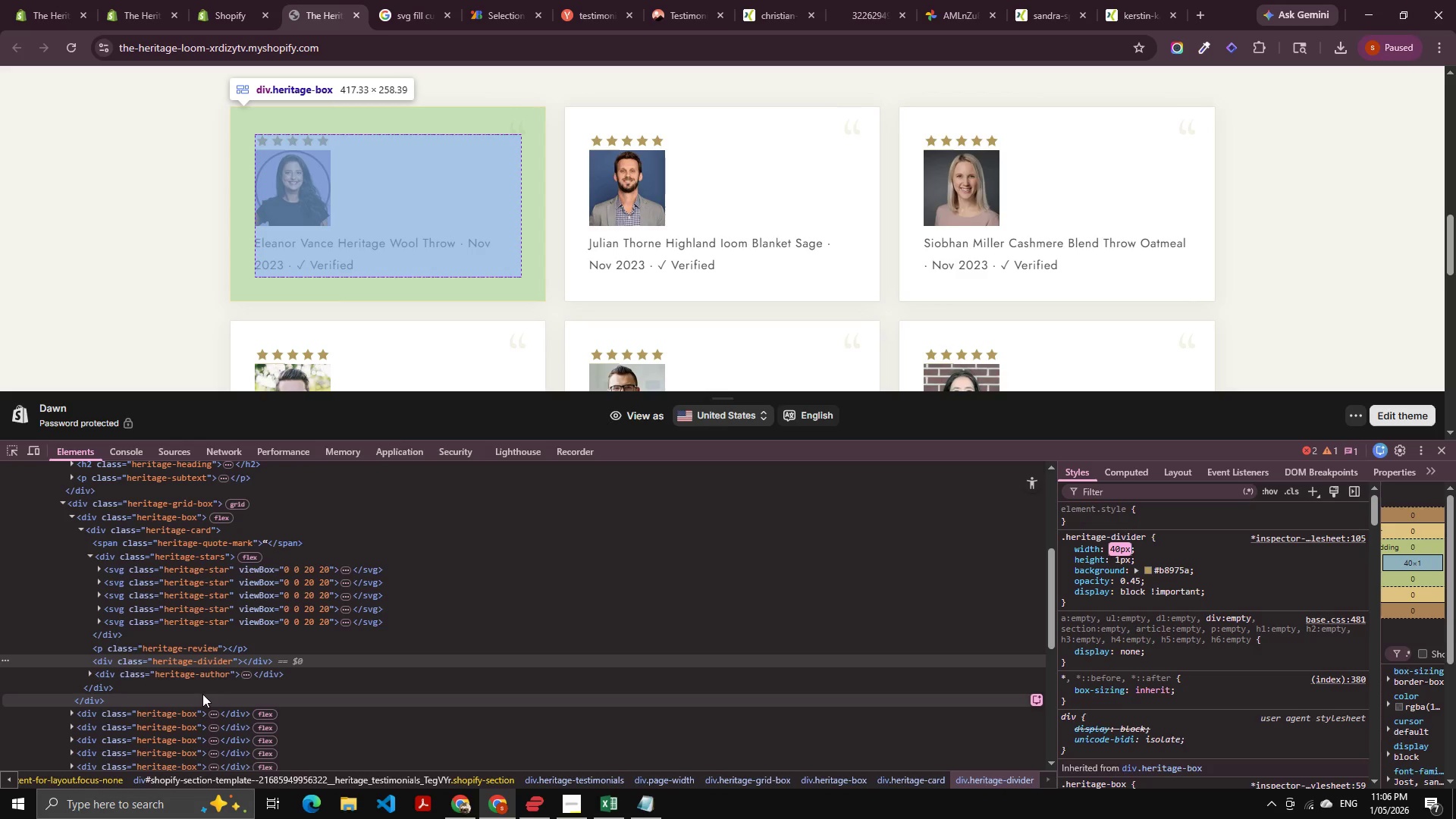 
key(Alt+Tab)
 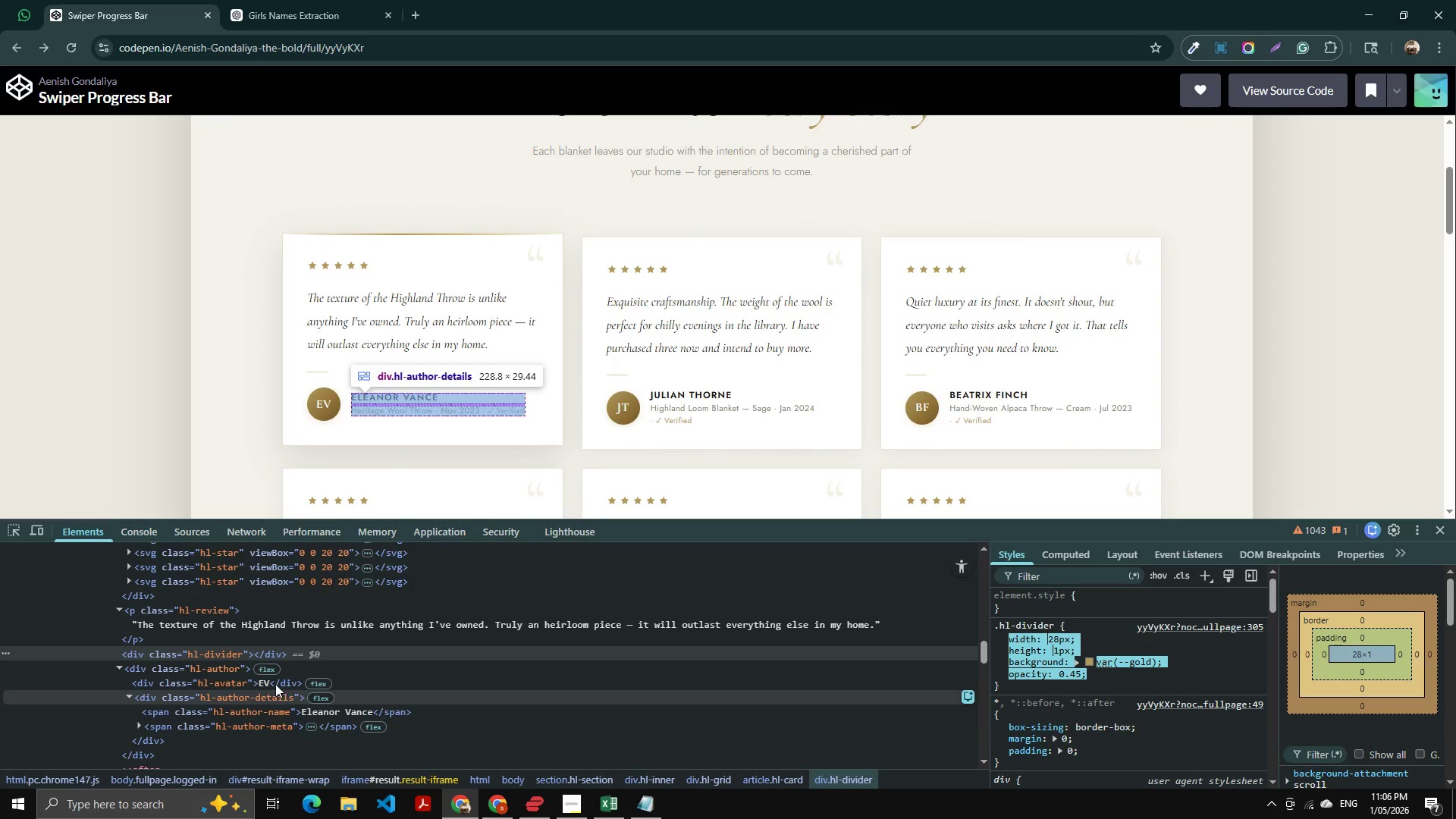 
left_click([224, 670])
 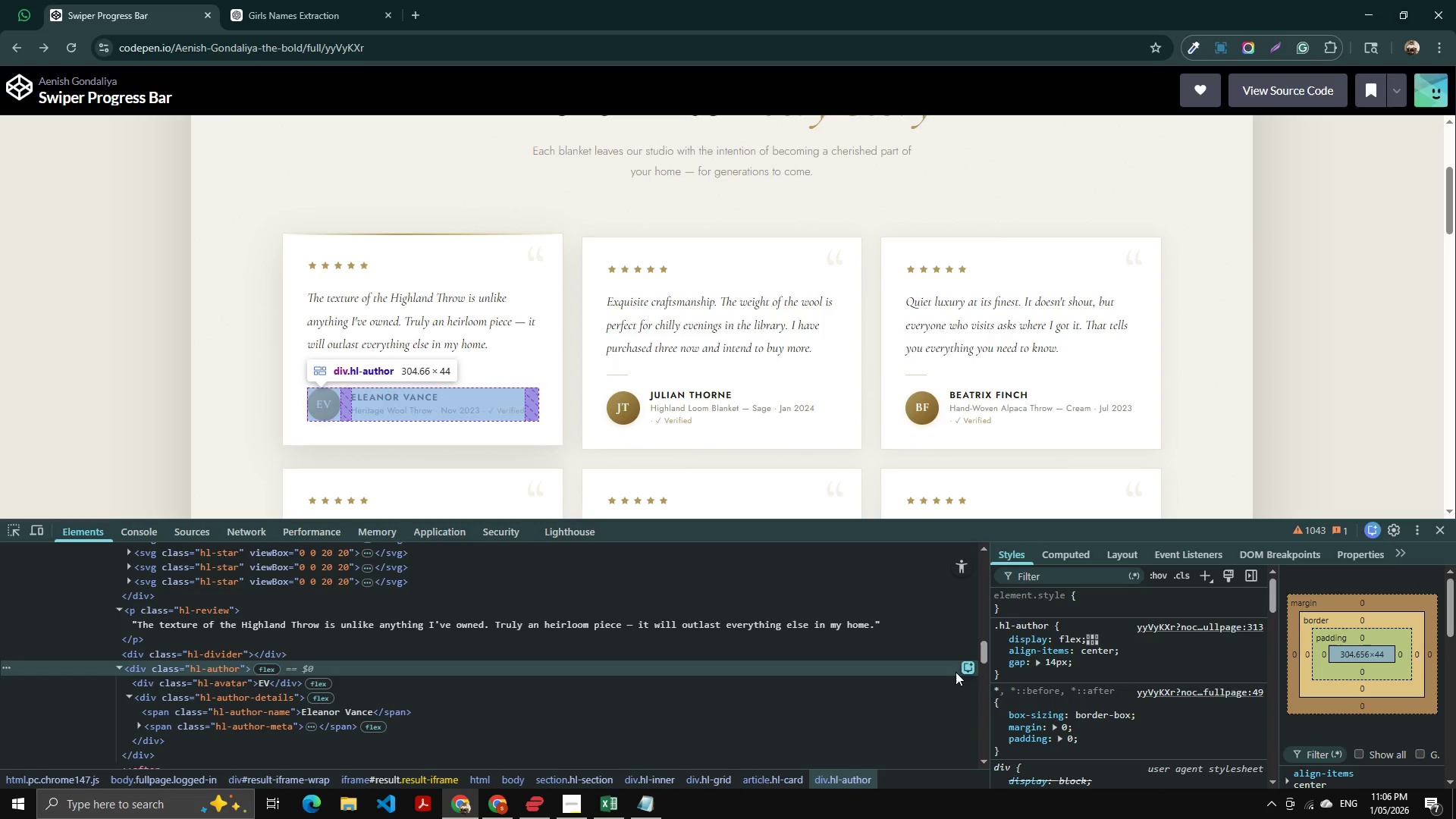 
left_click_drag(start_coordinate=[1096, 667], to_coordinate=[994, 639])
 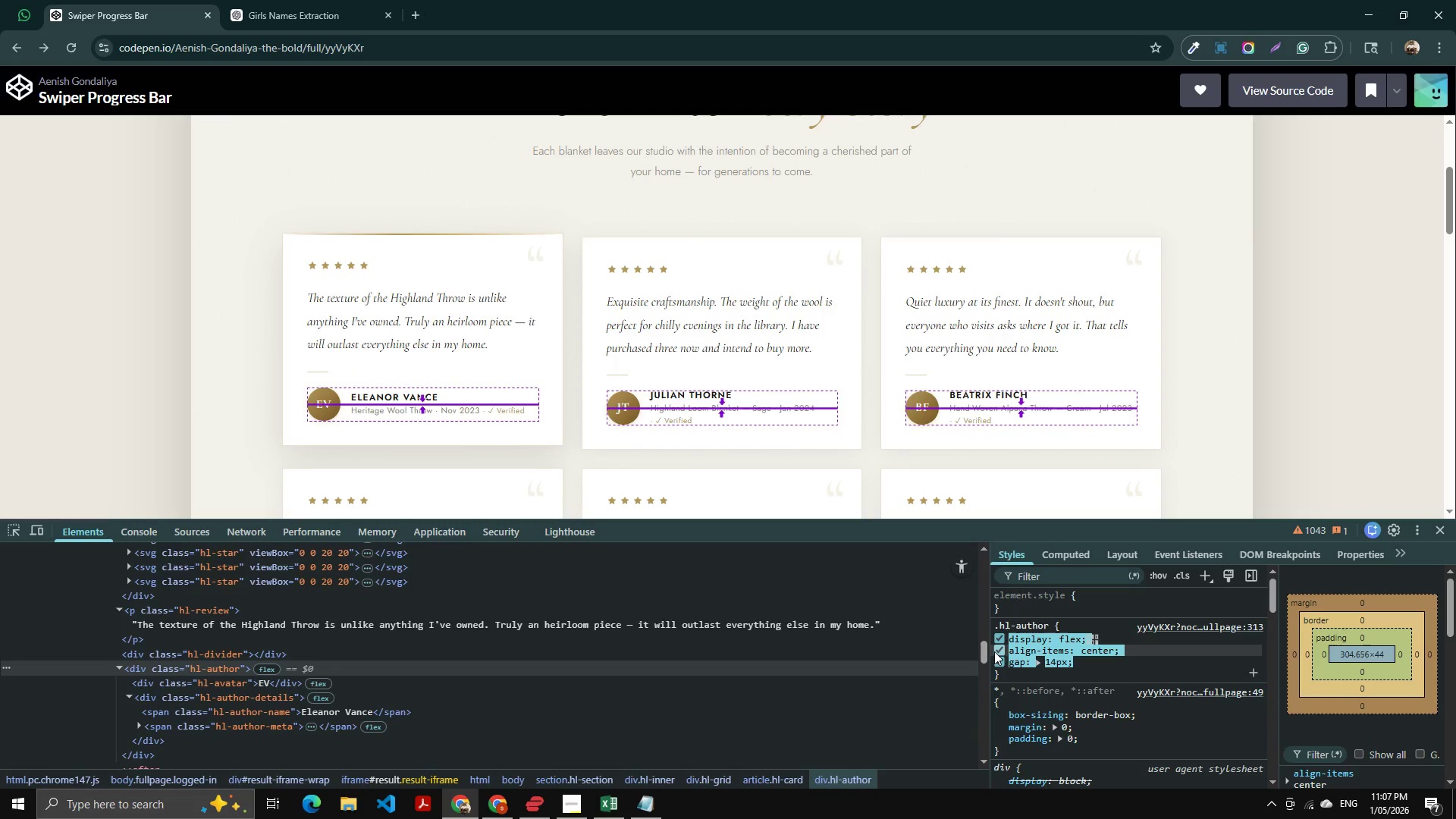 
key(Control+C)
 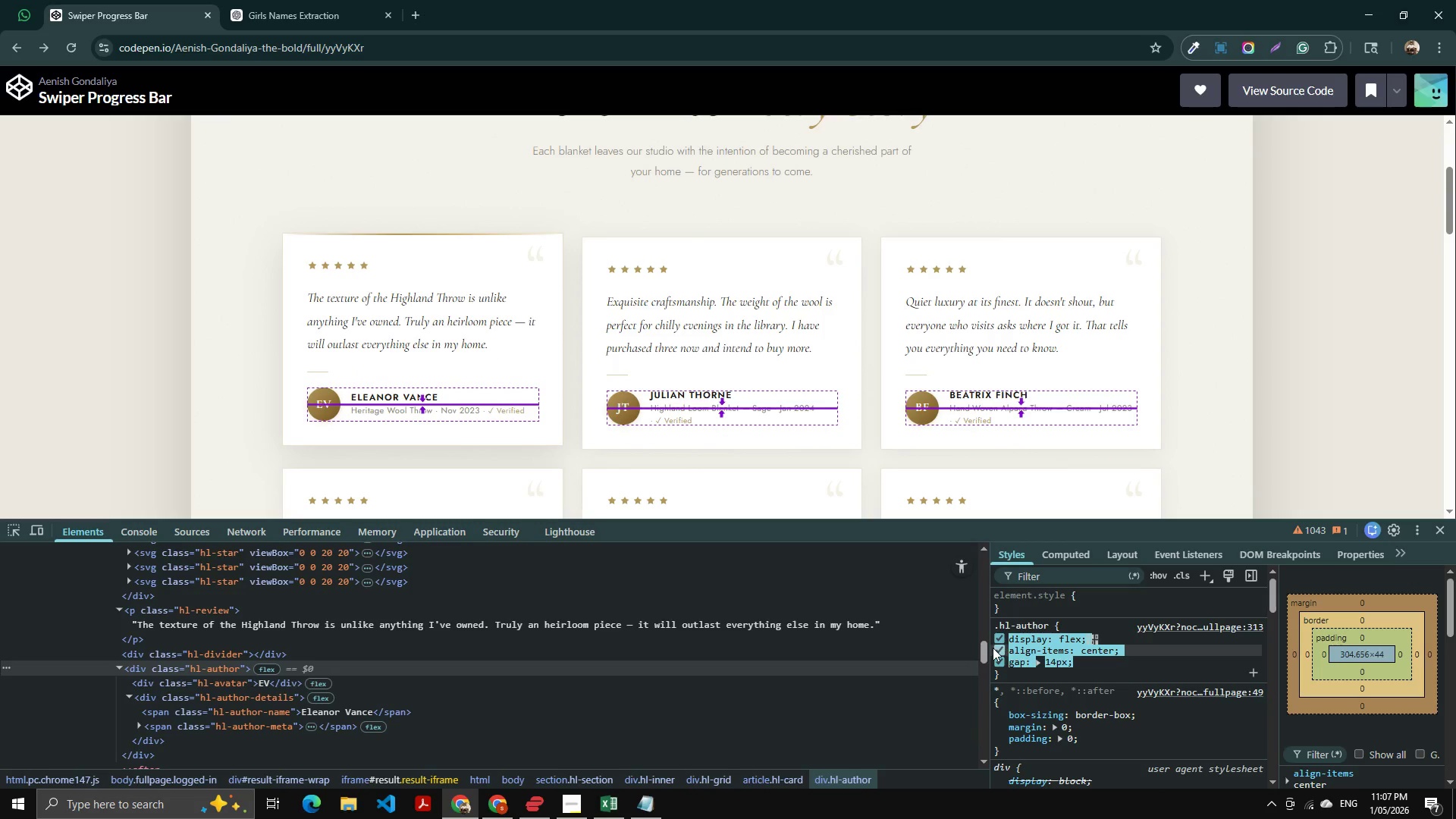 
key(Control+C)
 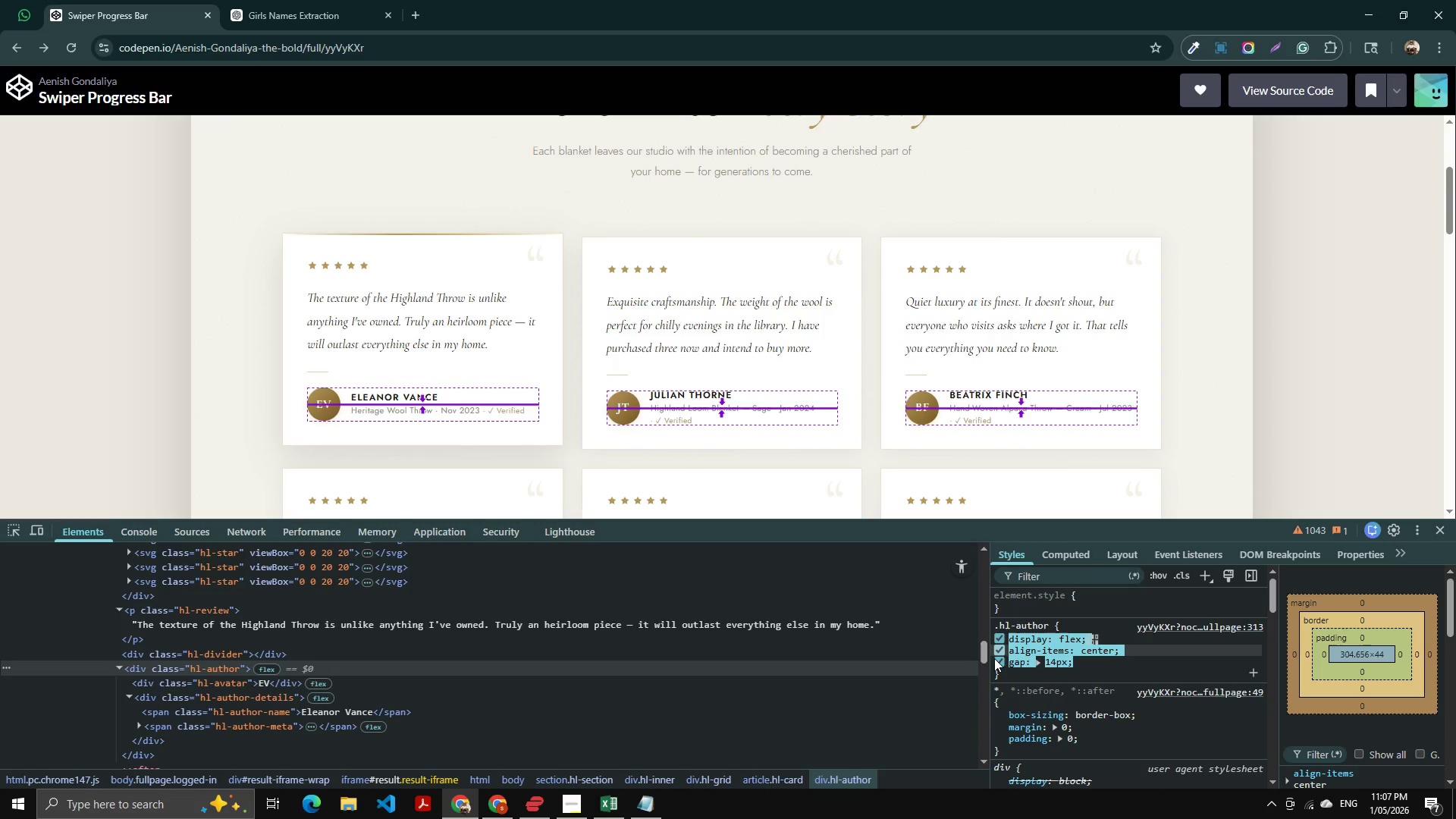 
key(Alt+AltLeft)
 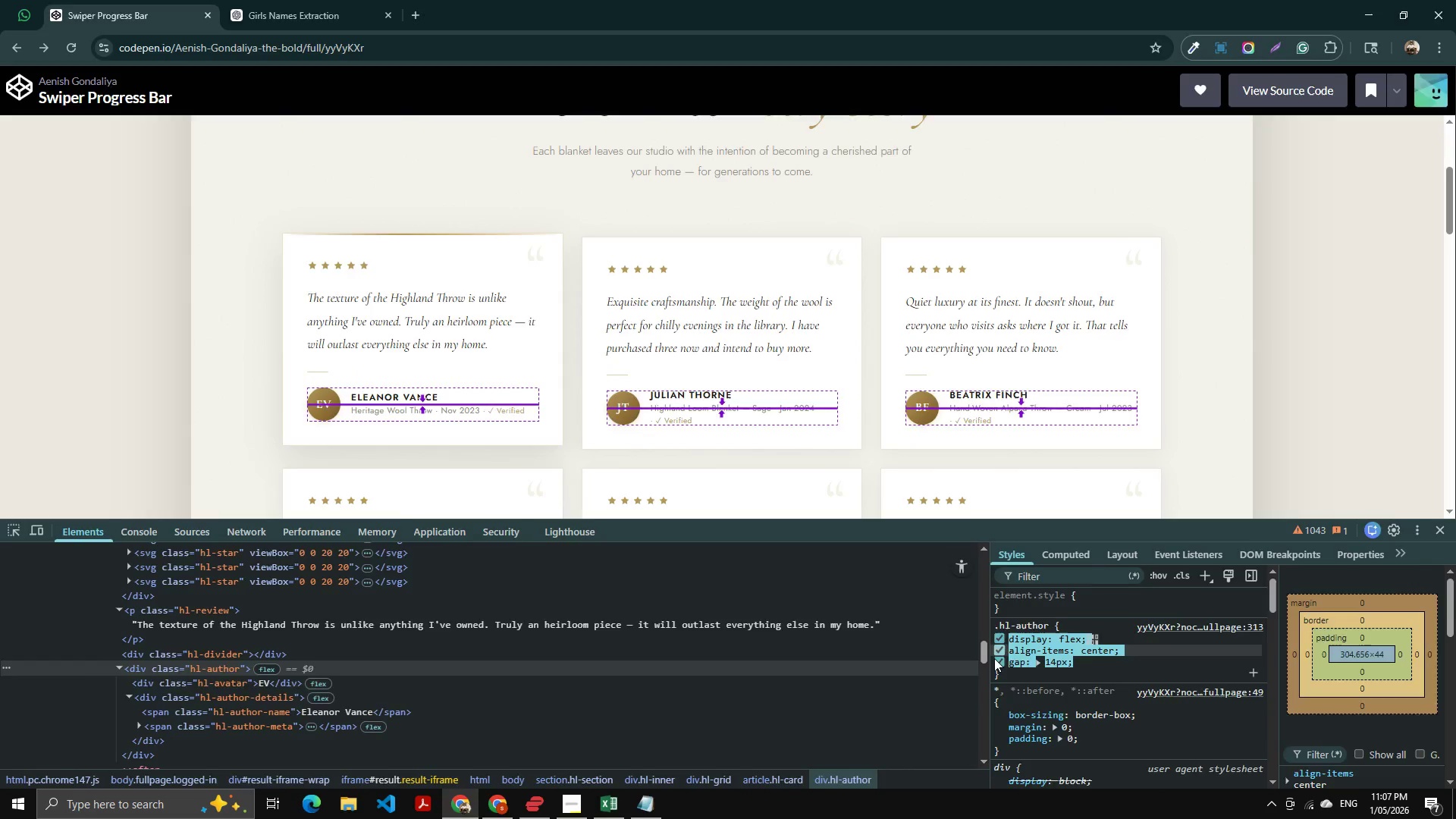 
key(Alt+Tab)
 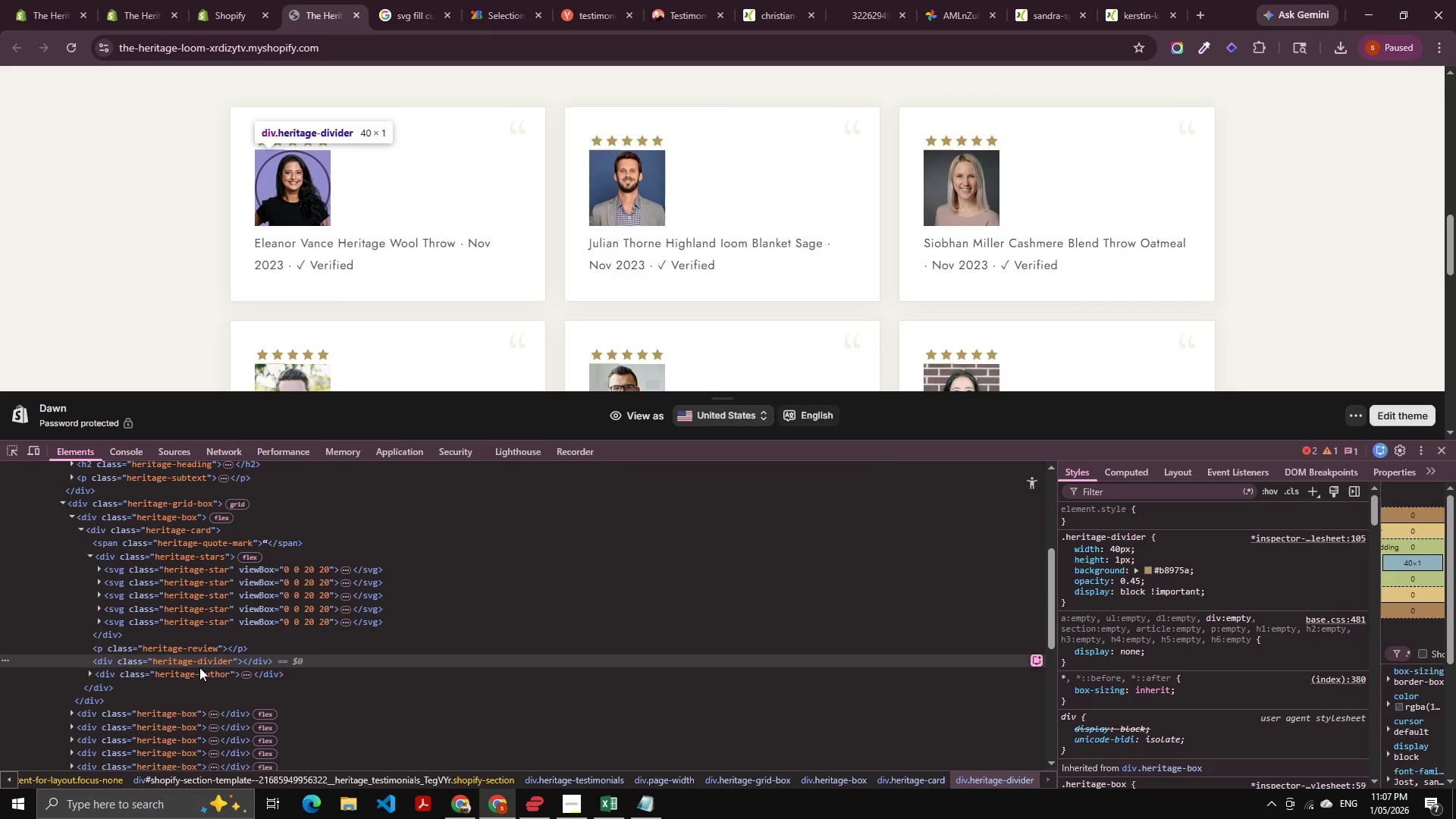 
left_click([201, 670])
 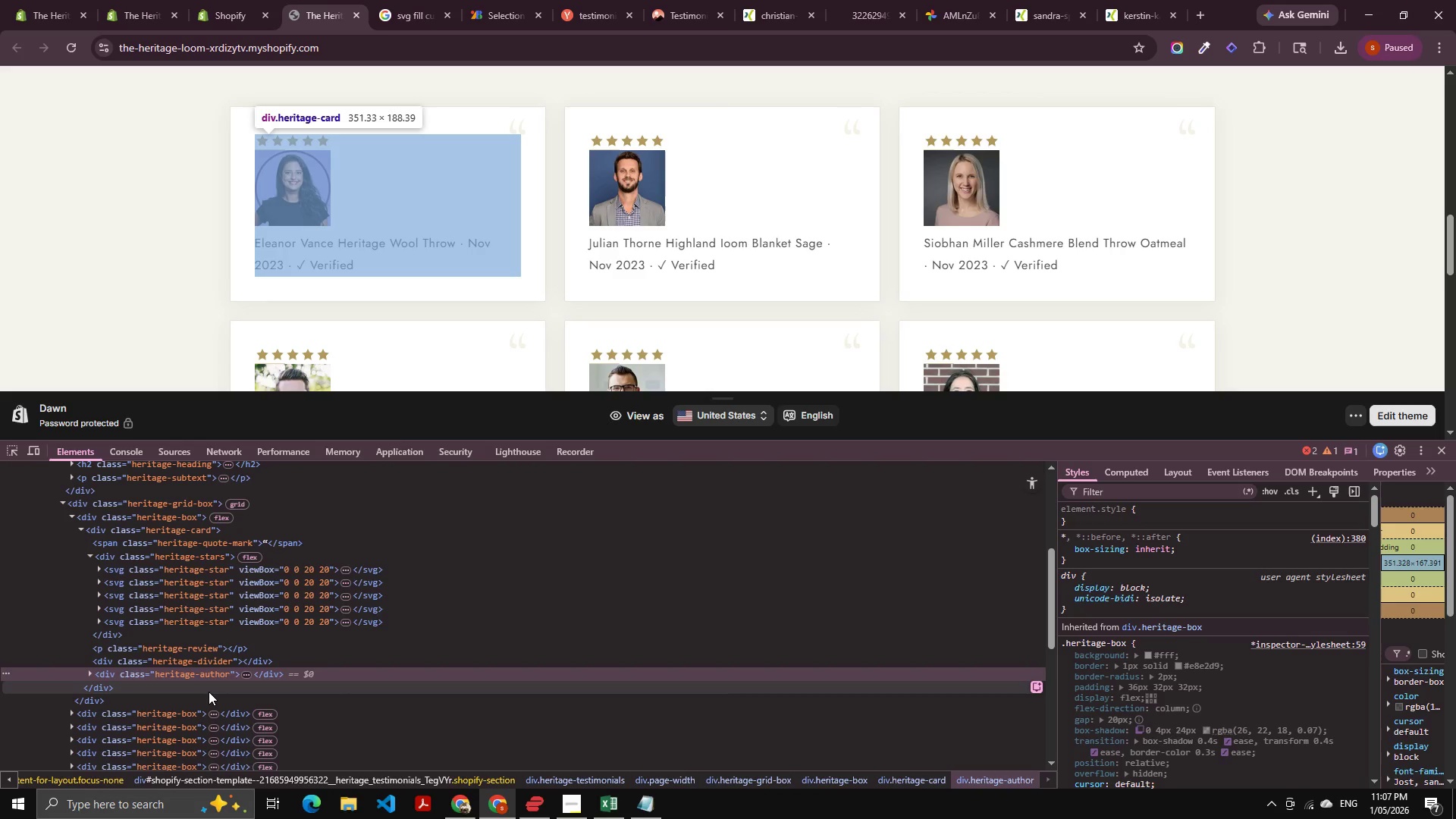 
wait(11.69)
 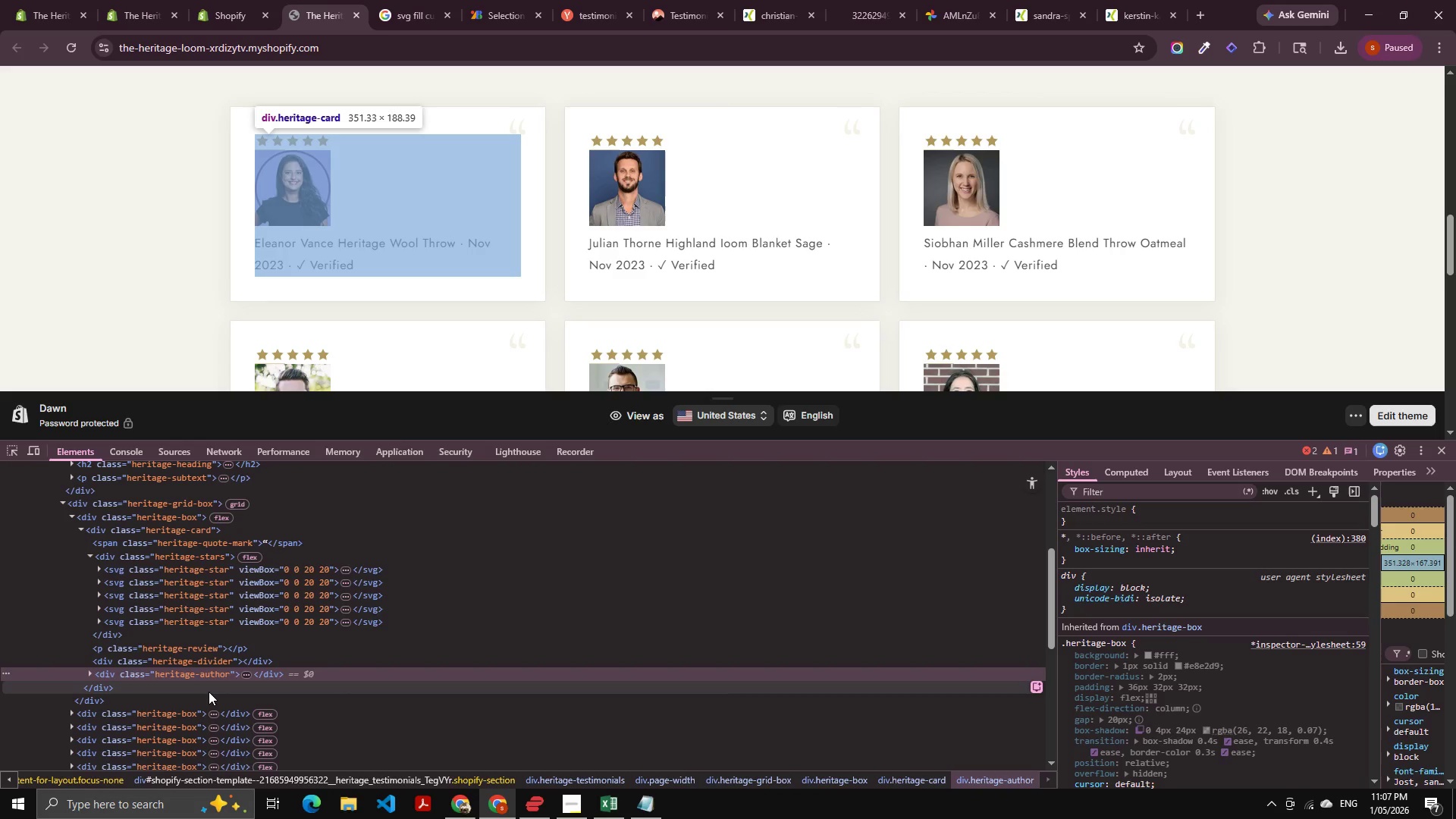 
left_click([1313, 499])
 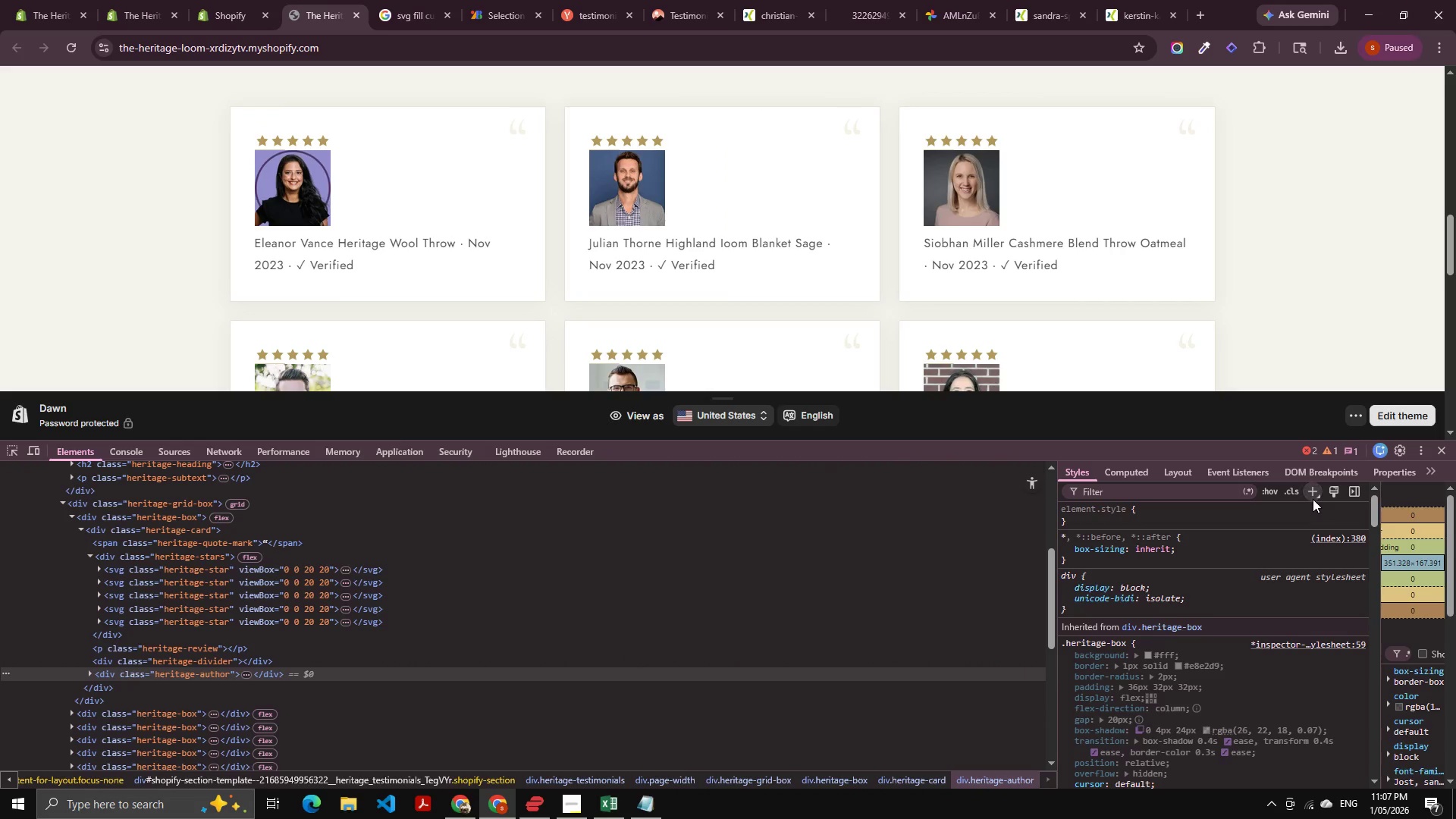 
key(Tab)
 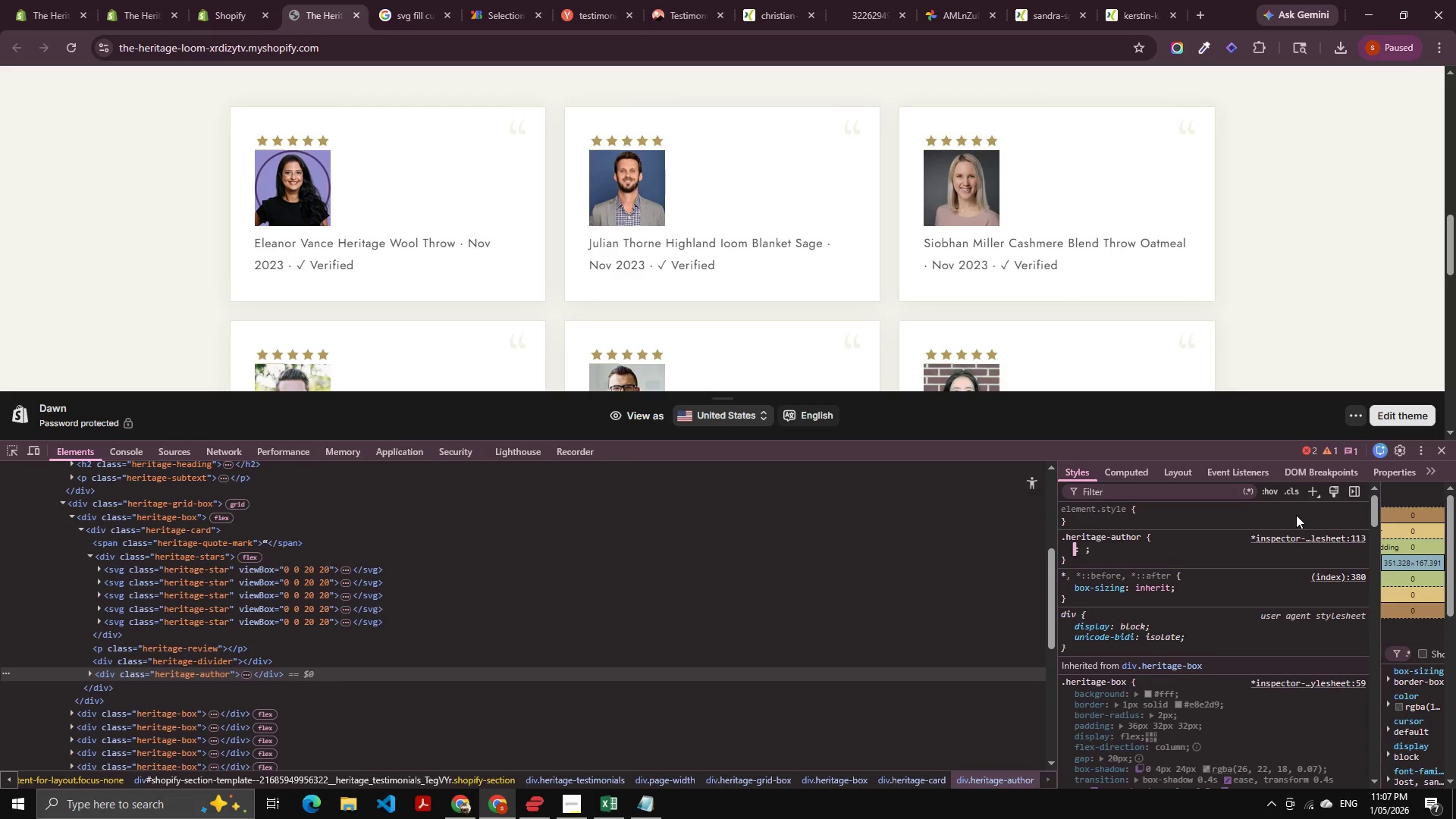 
key(Control+V)
 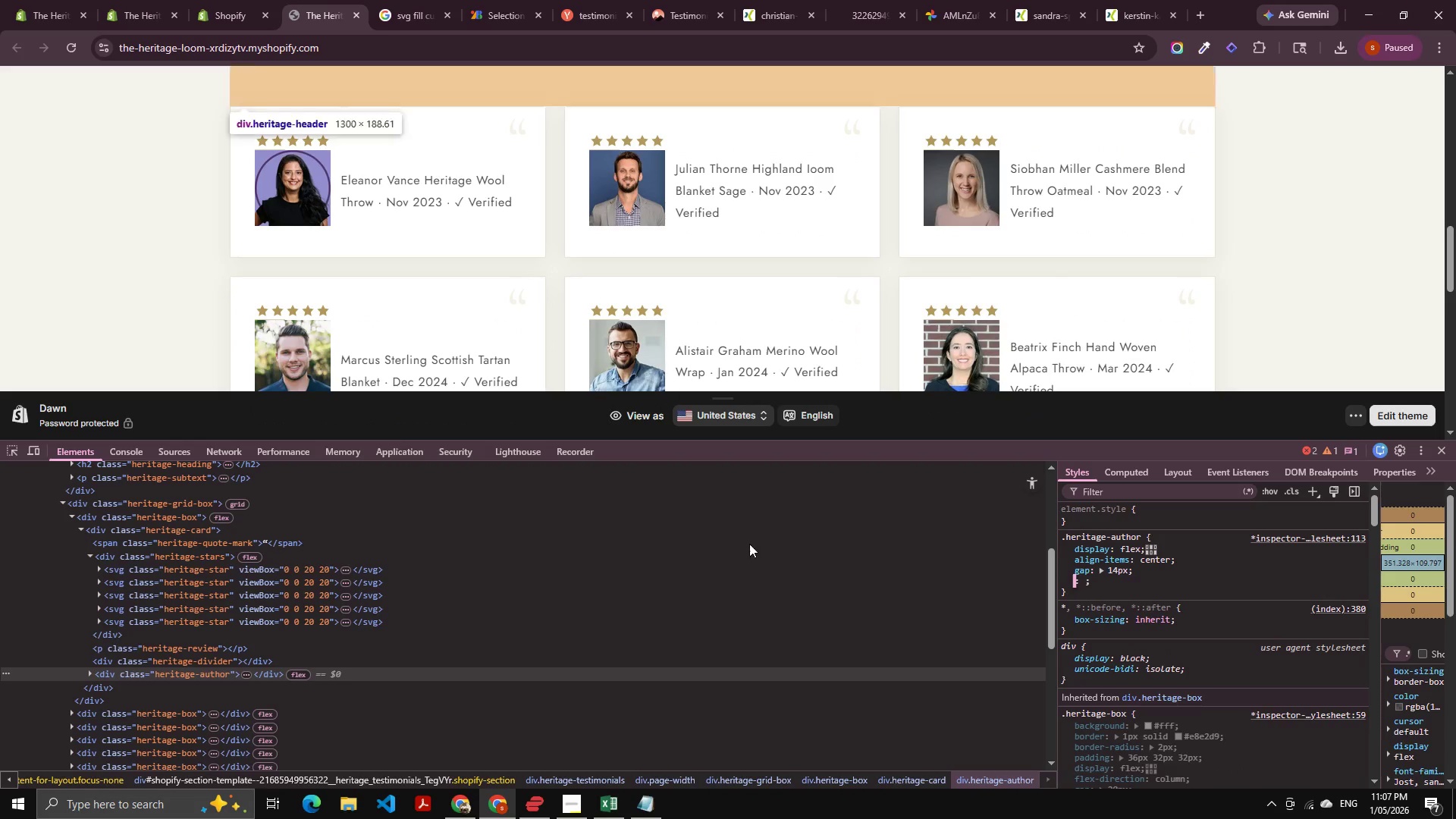 
scroll: coordinate [664, 293], scroll_direction: down, amount: 1.0
 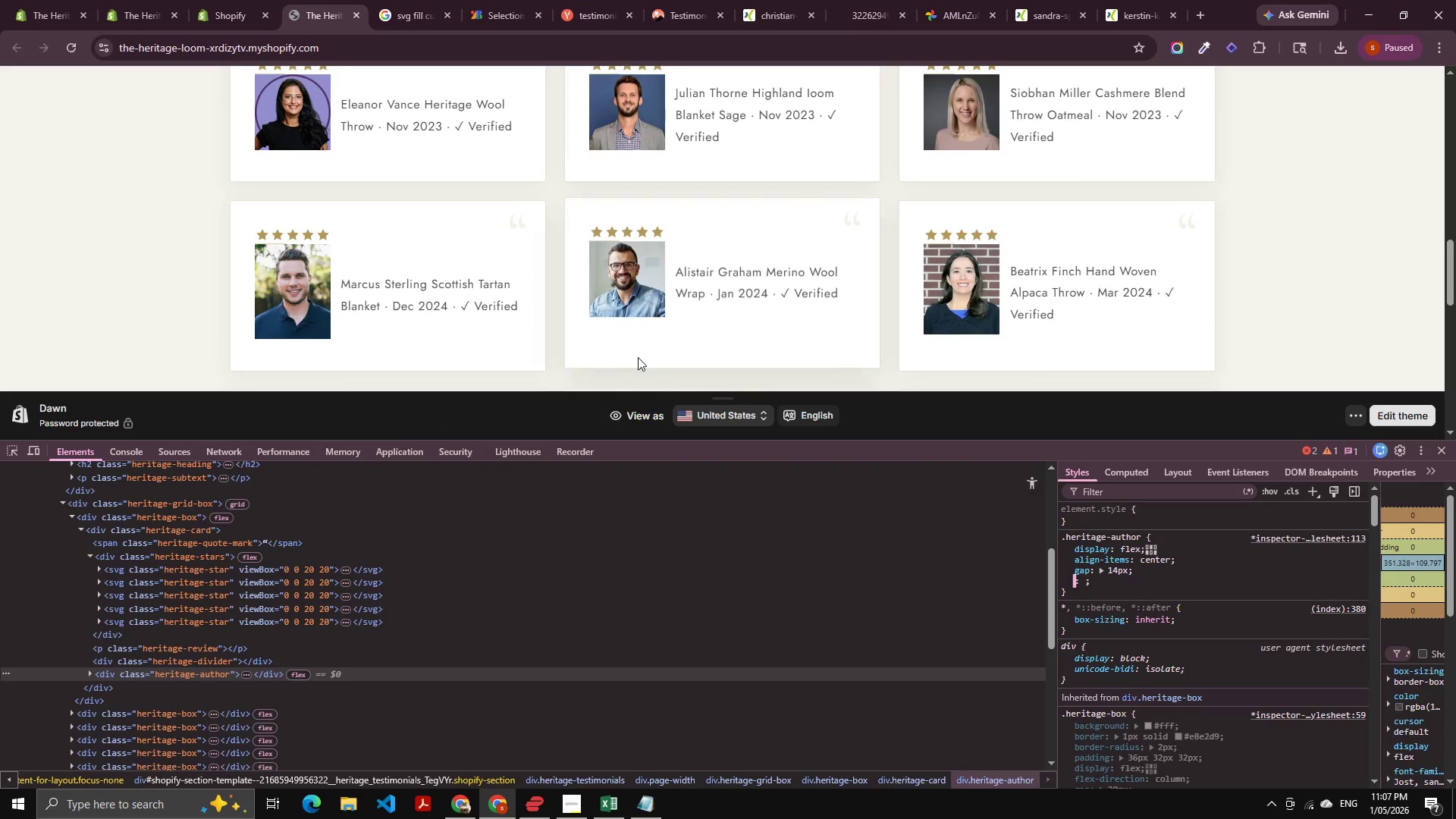 
key(Alt+AltLeft)
 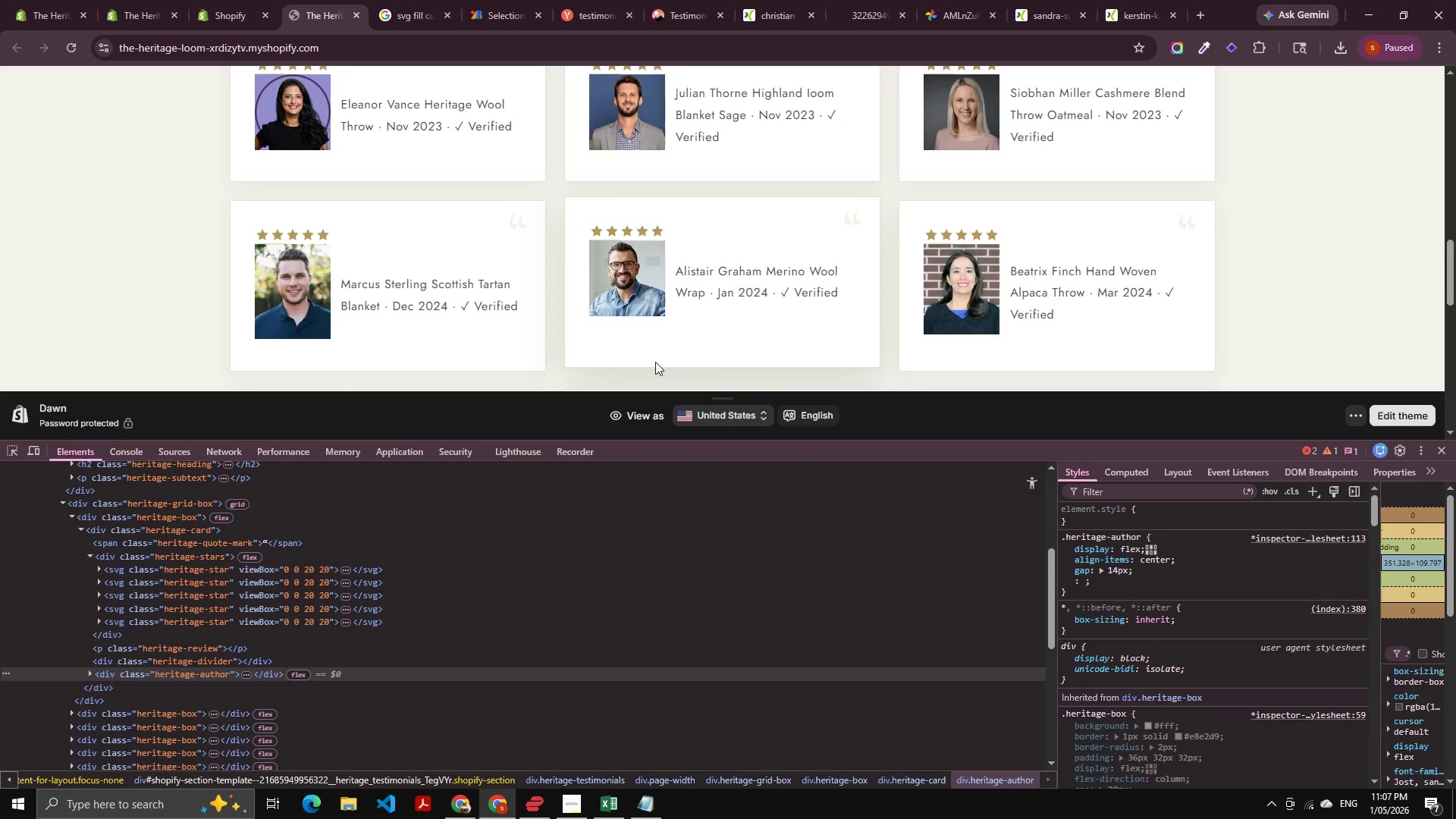 
key(Alt+Tab)
 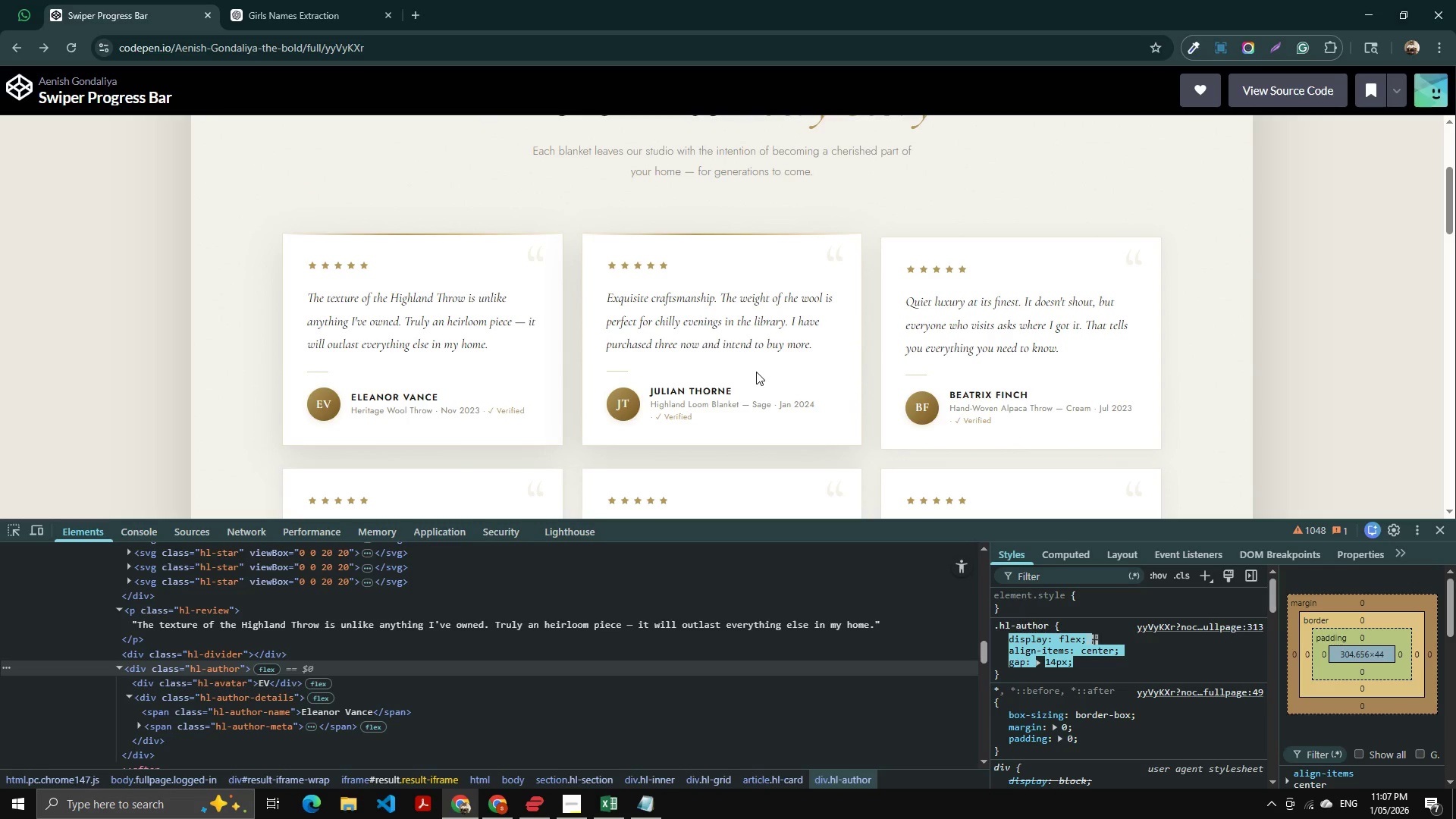 
scroll: coordinate [756, 372], scroll_direction: down, amount: 1.0
 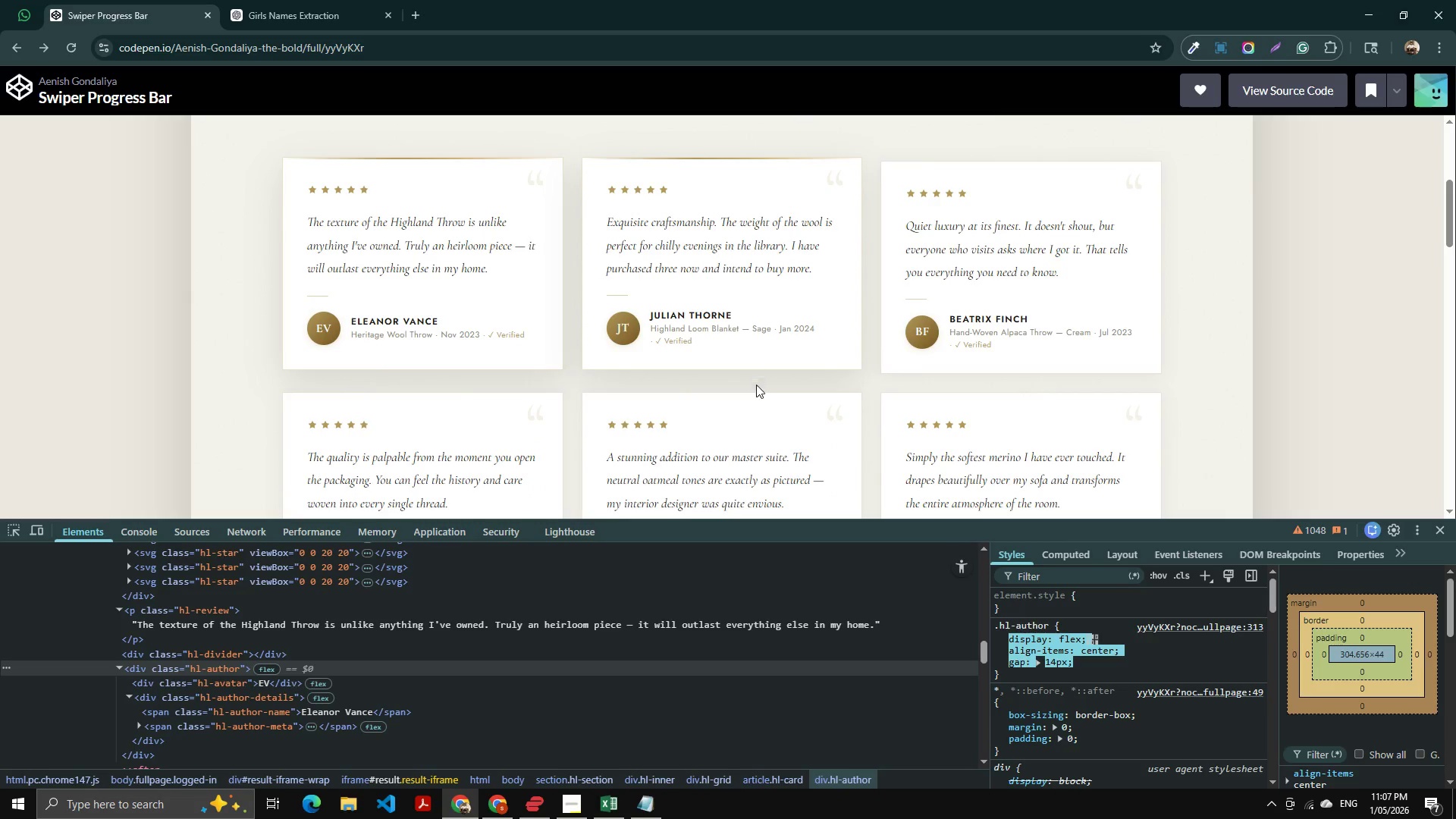 
key(Alt+AltLeft)
 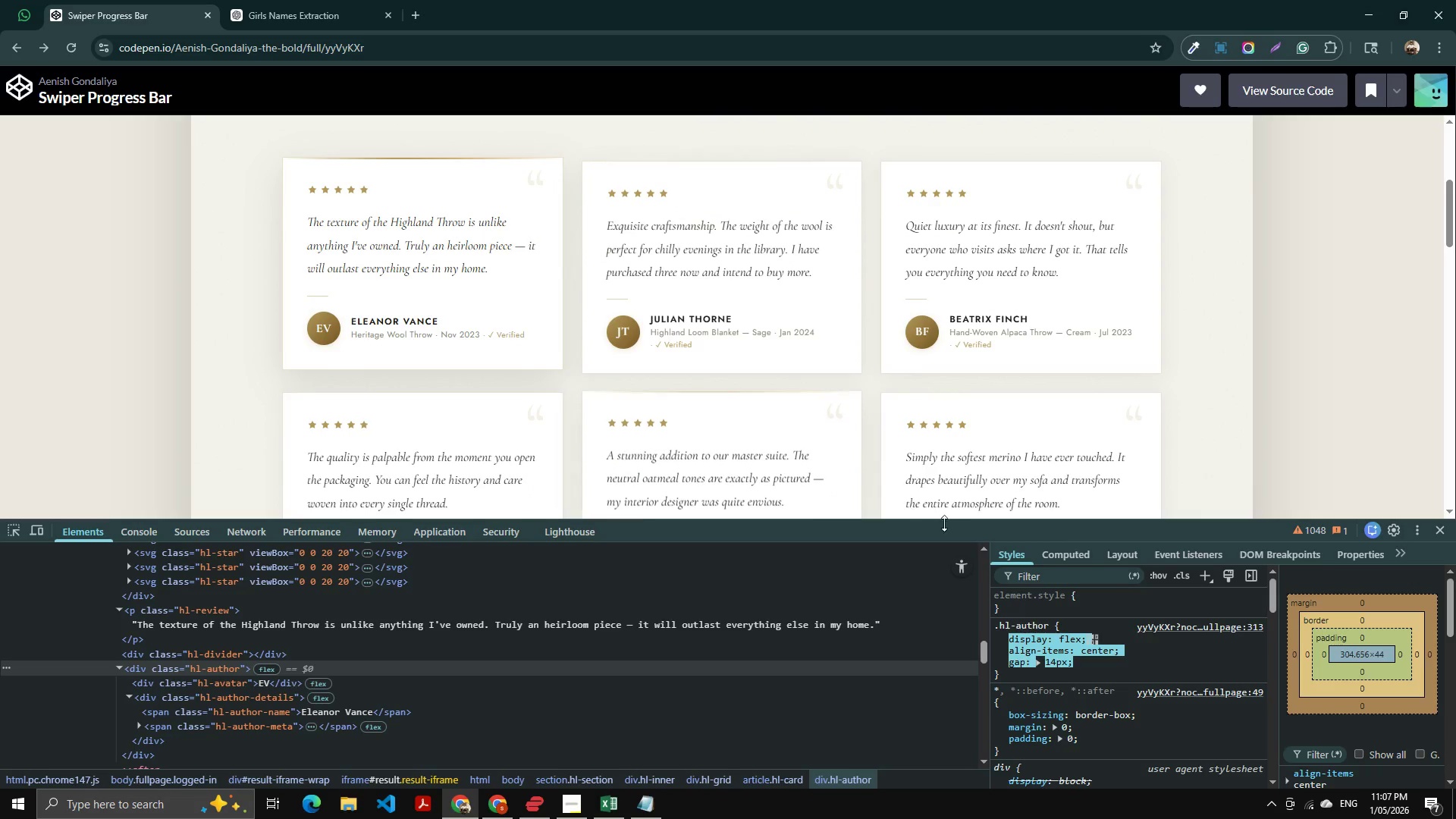 
key(Alt+Tab)
 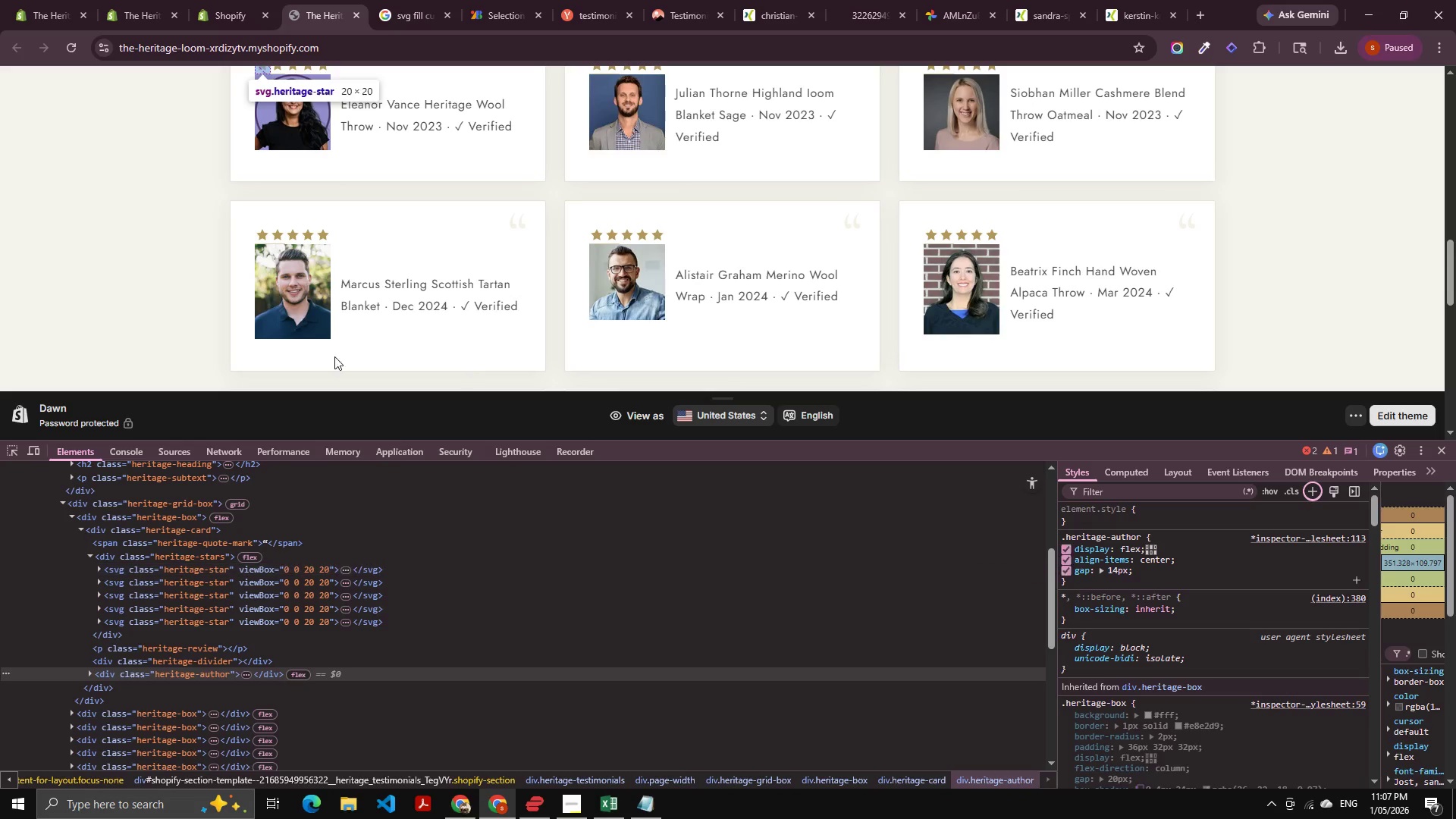 
key(Alt+AltLeft)
 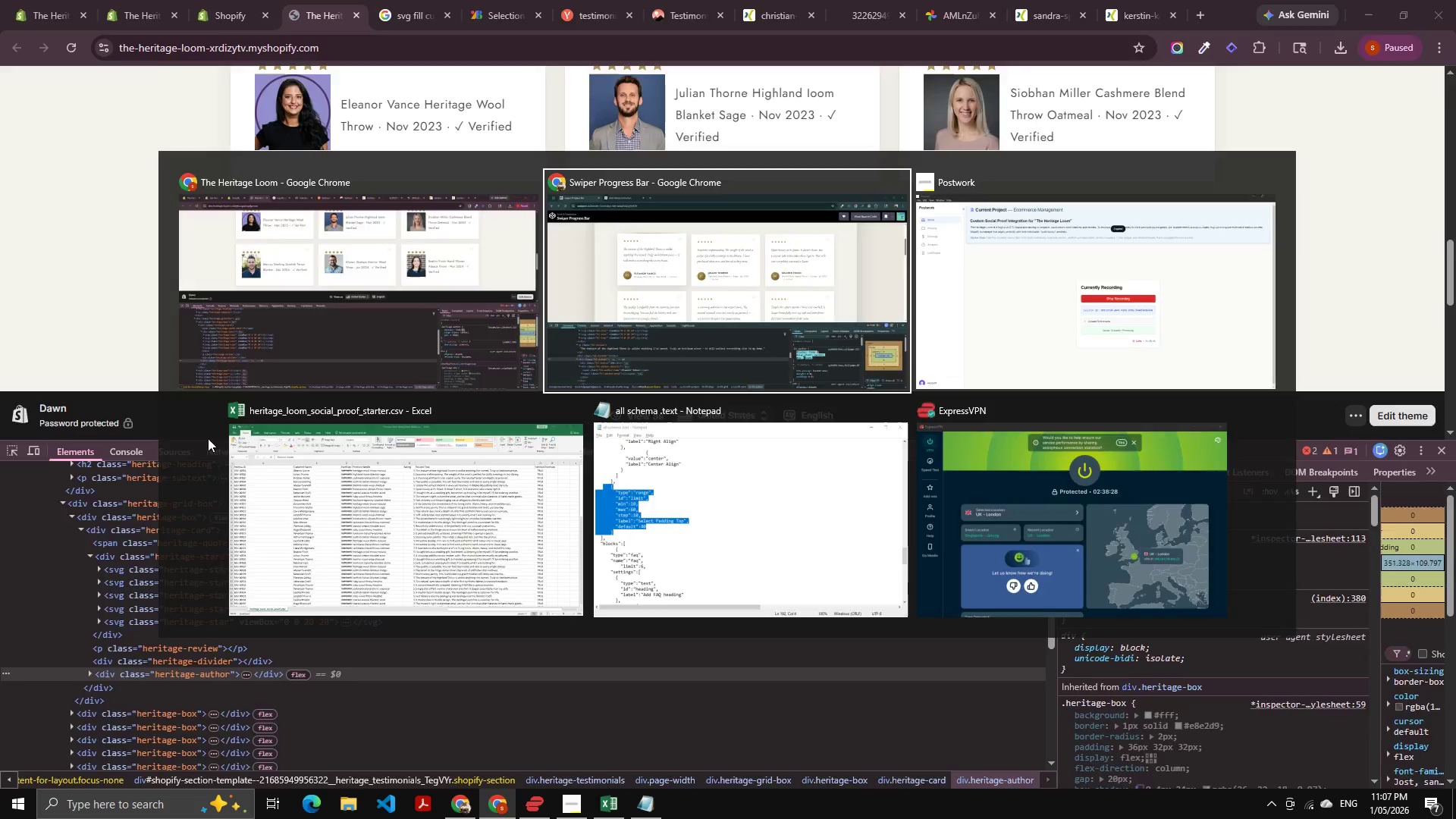 
key(Alt+Tab)
 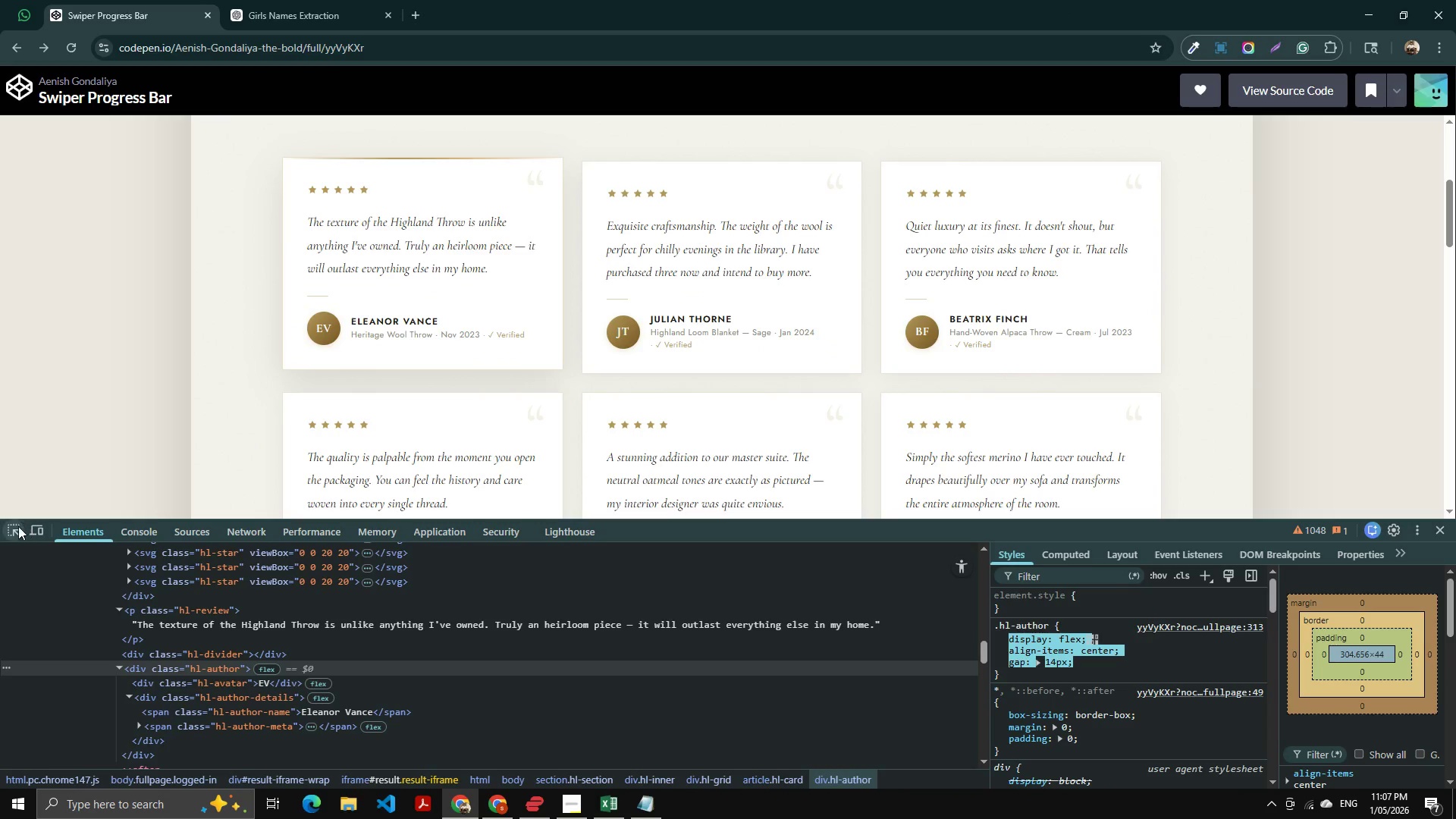 
left_click([13, 529])
 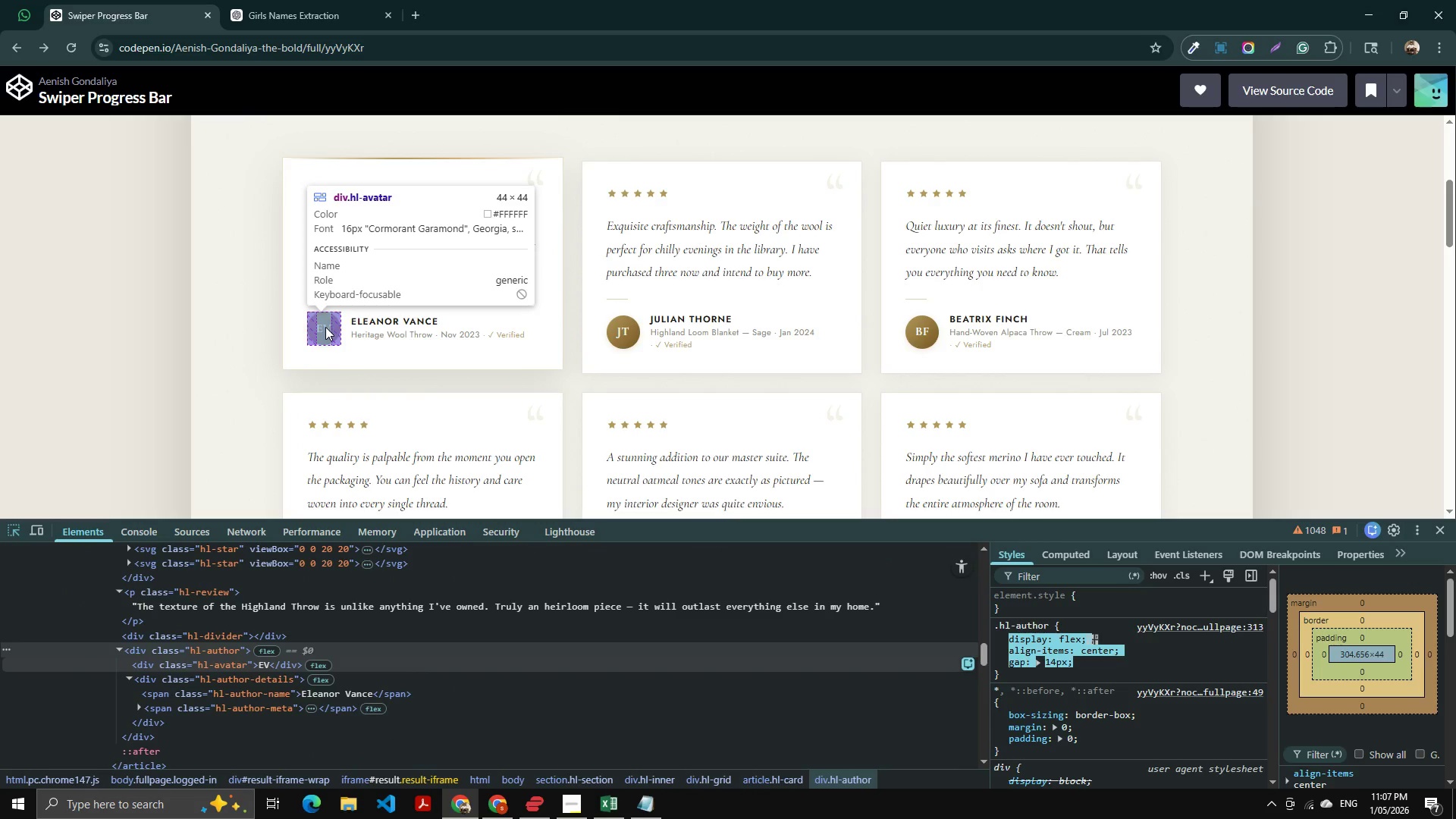 
key(Alt+AltLeft)
 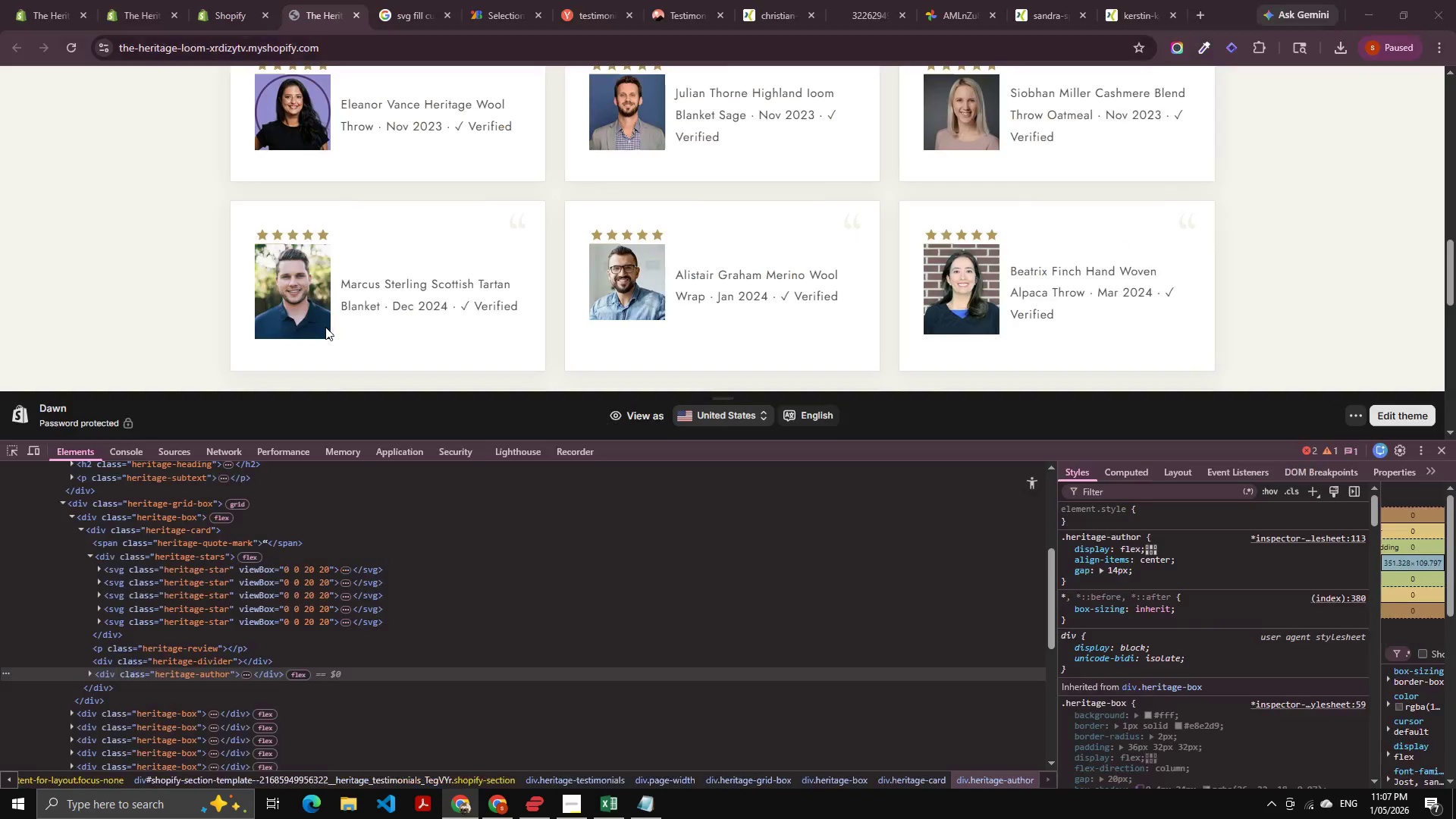 
key(Alt+Tab)
 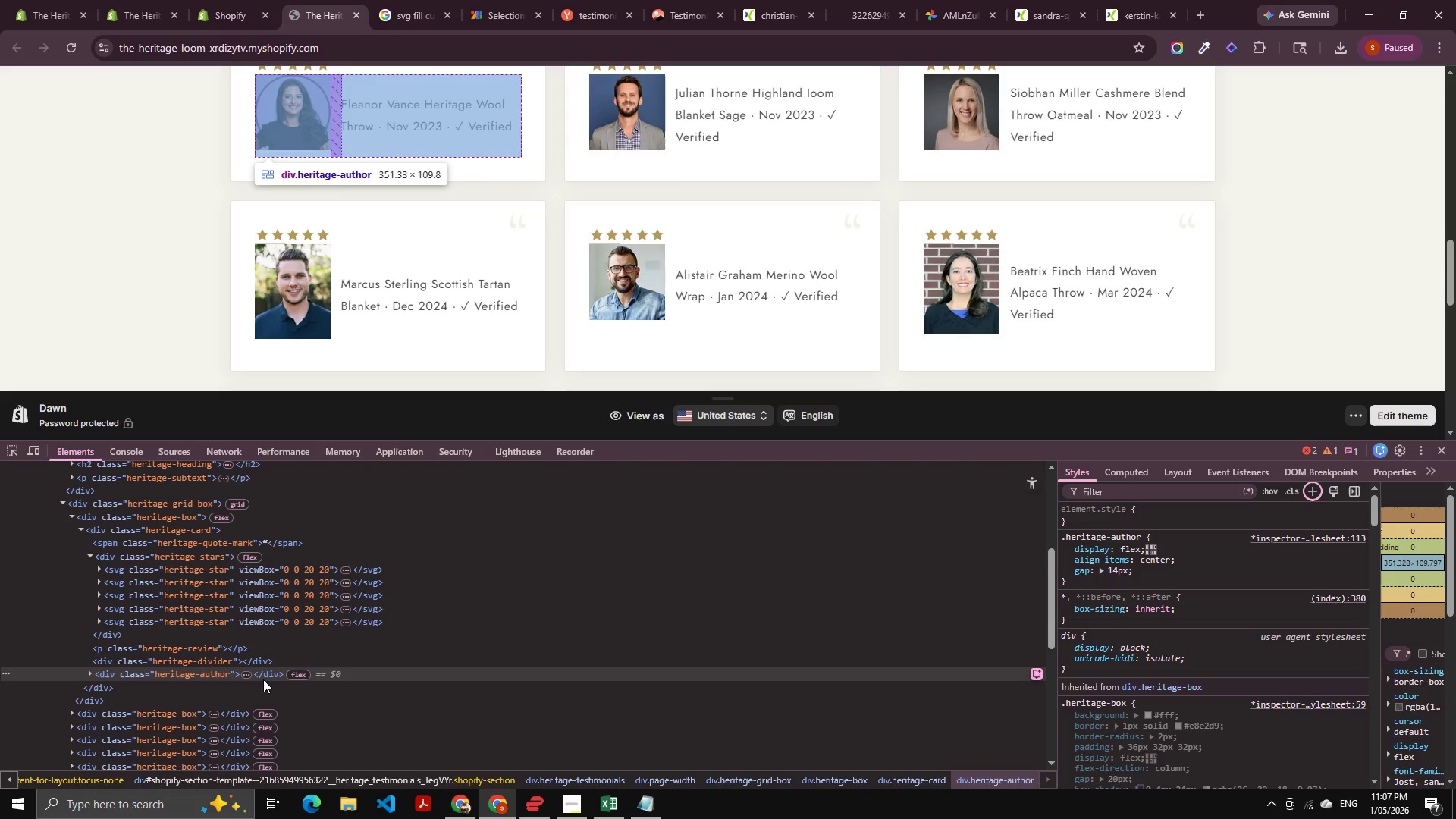 
left_click([251, 672])
 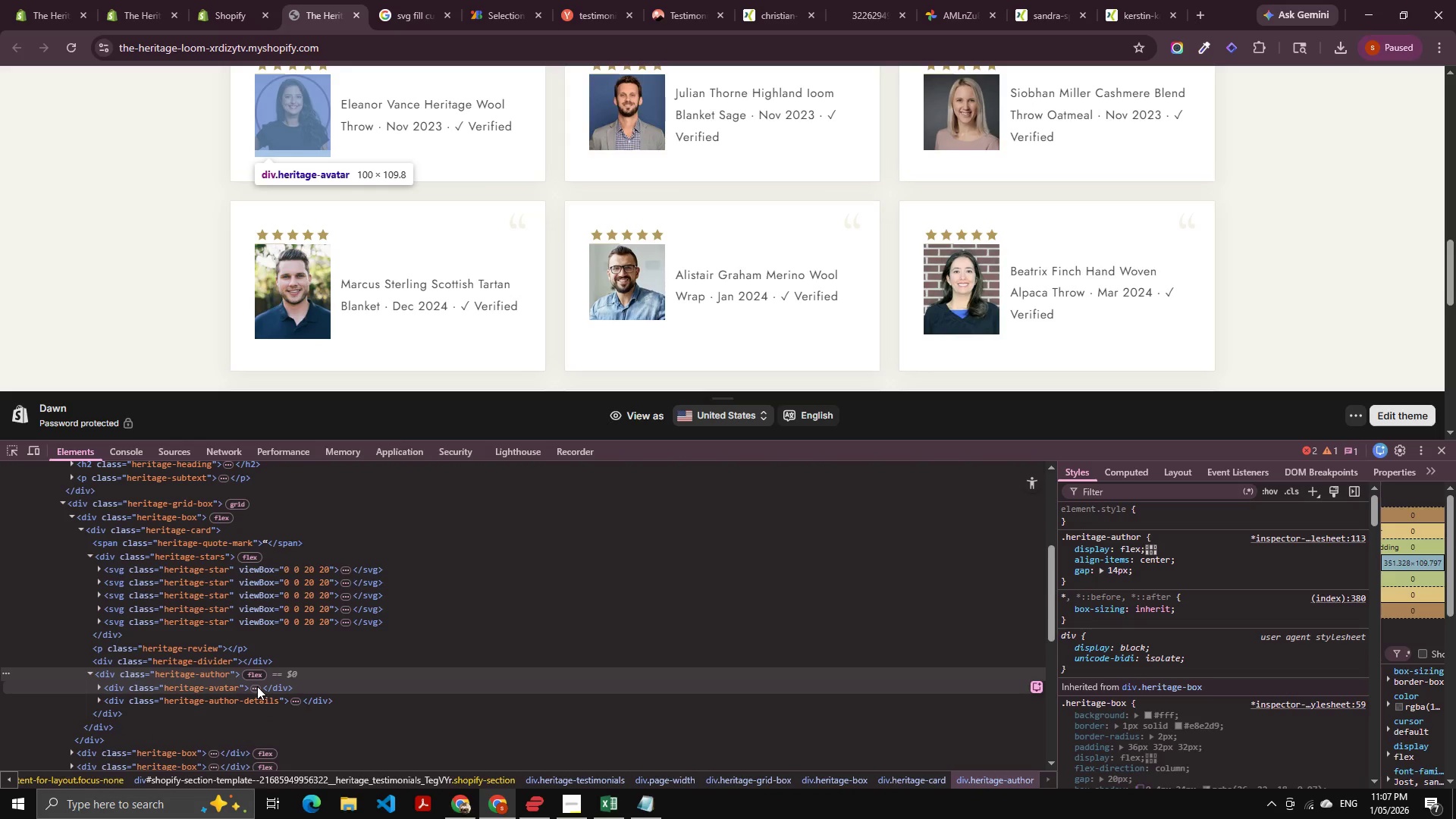 
left_click([257, 686])
 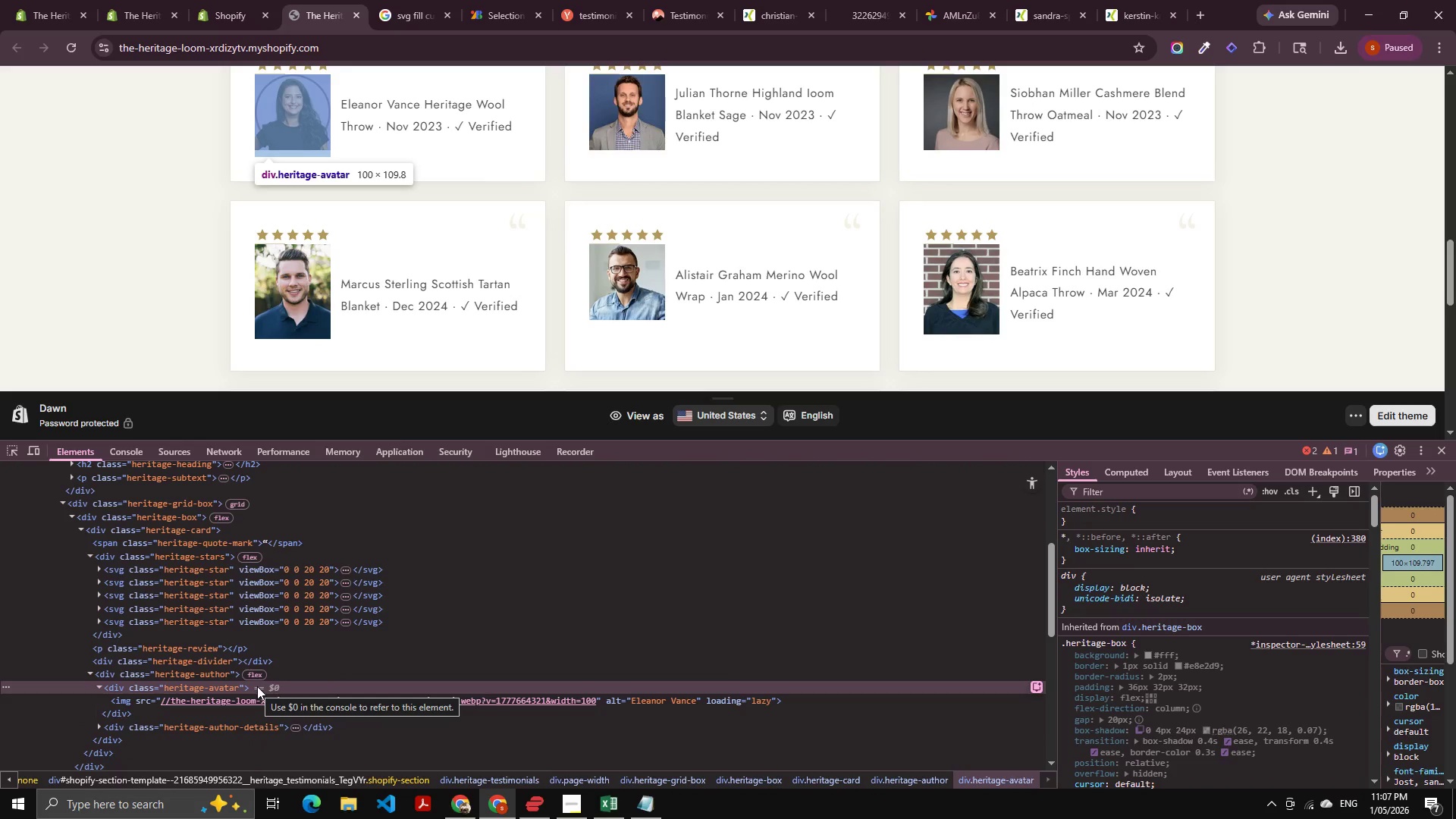 
key(ArrowLeft)
 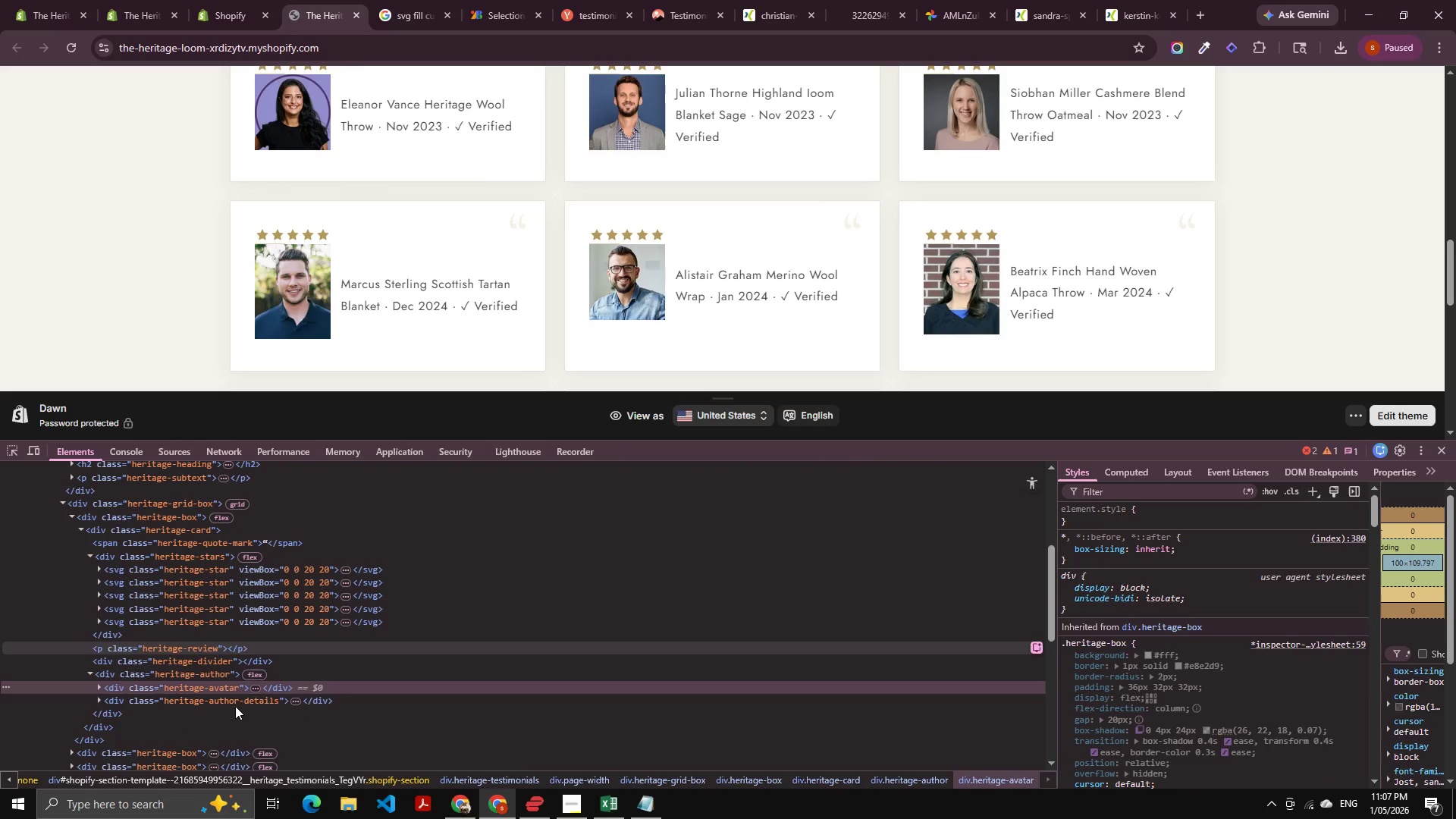 
left_click([253, 687])
 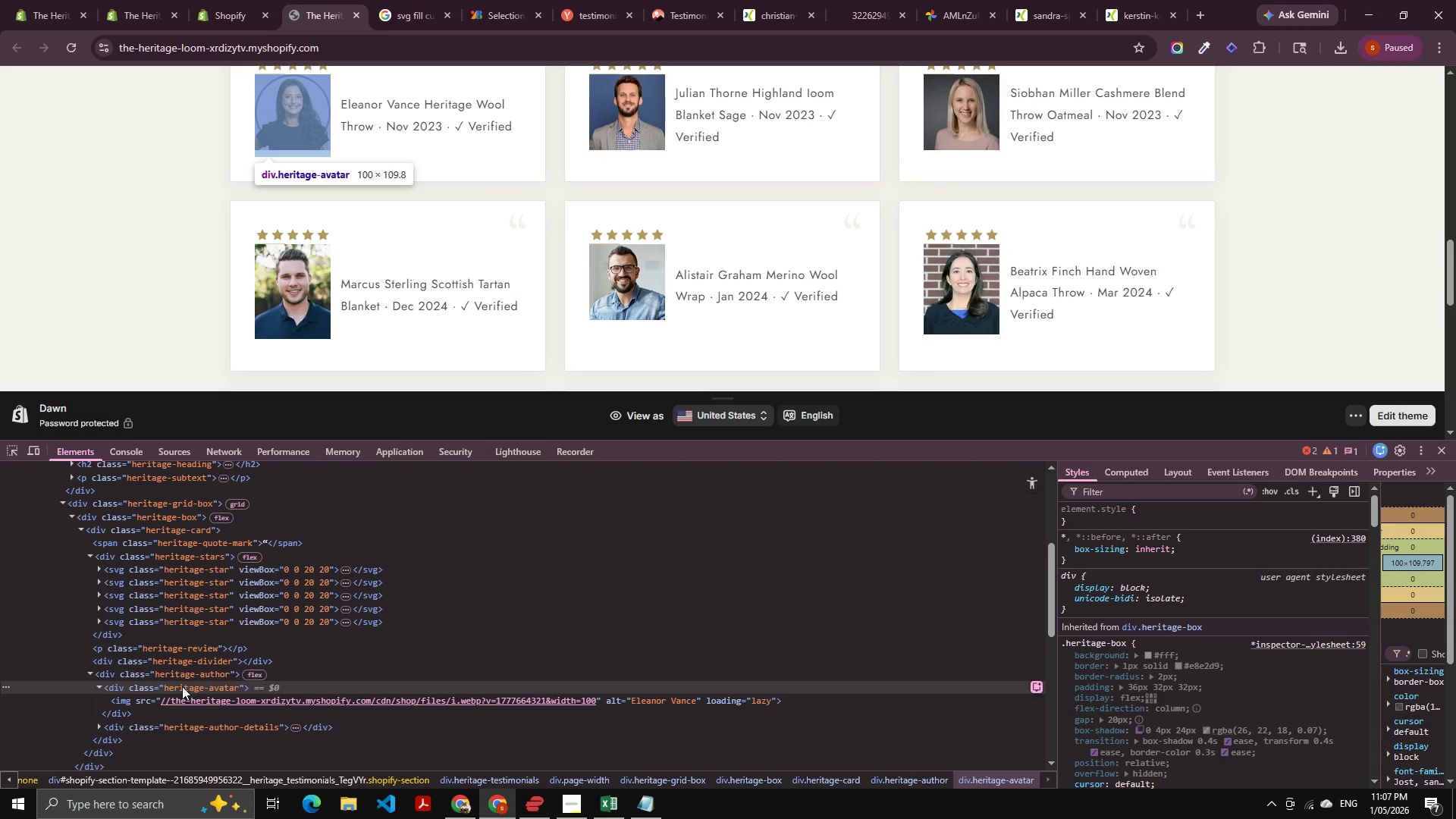 
key(Alt+AltLeft)
 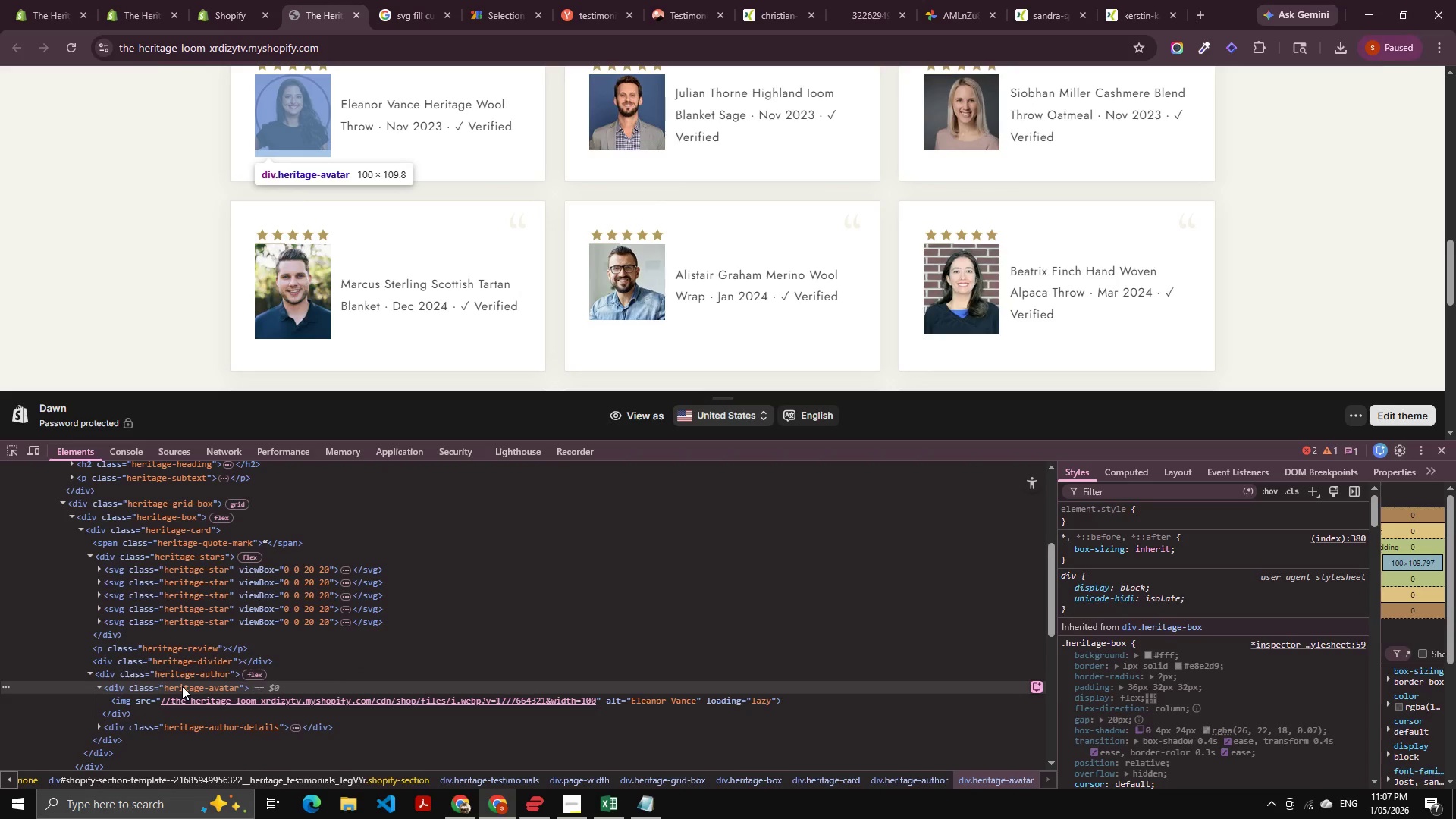 
key(Alt+Tab)
 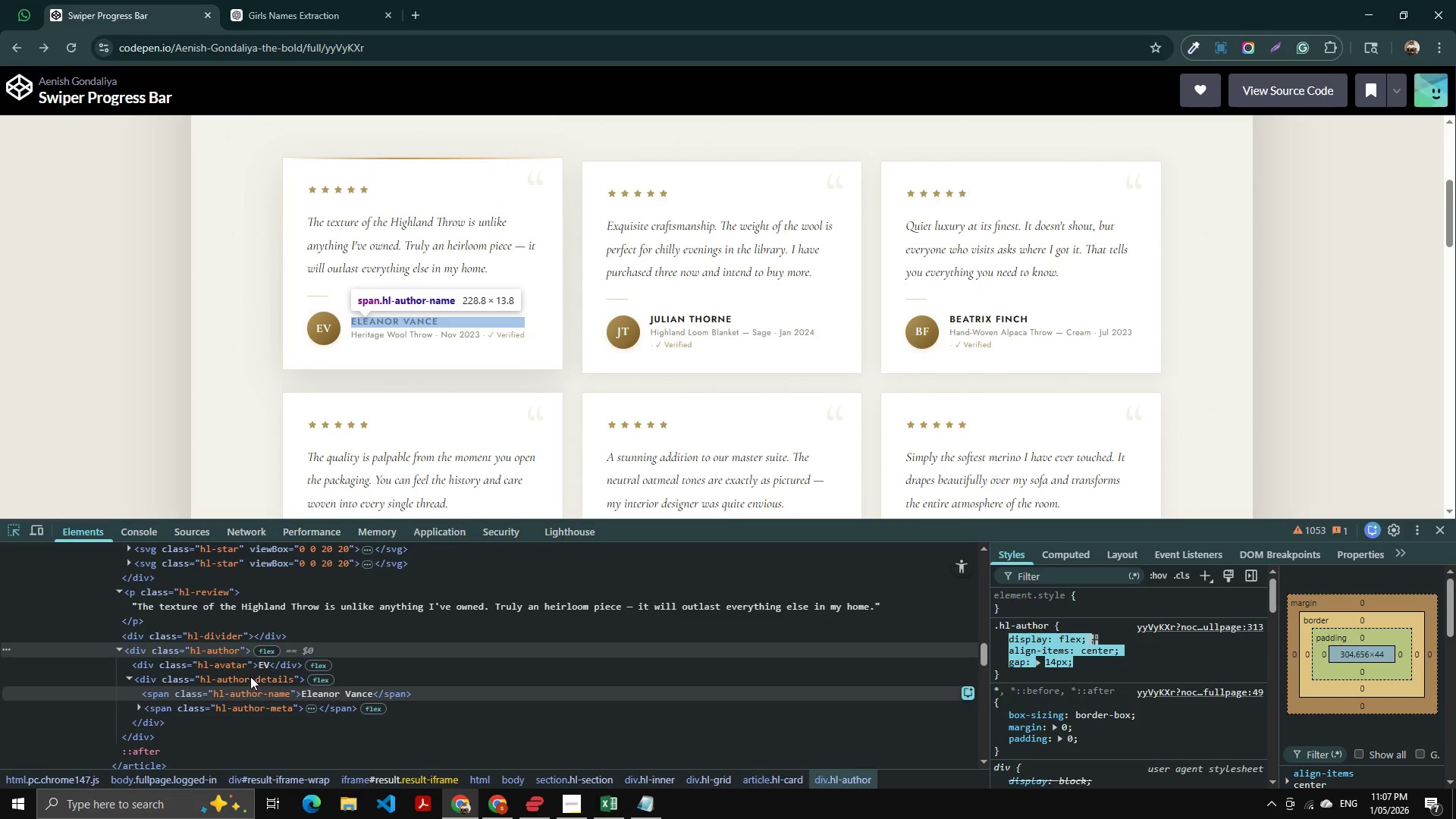 
left_click([249, 661])
 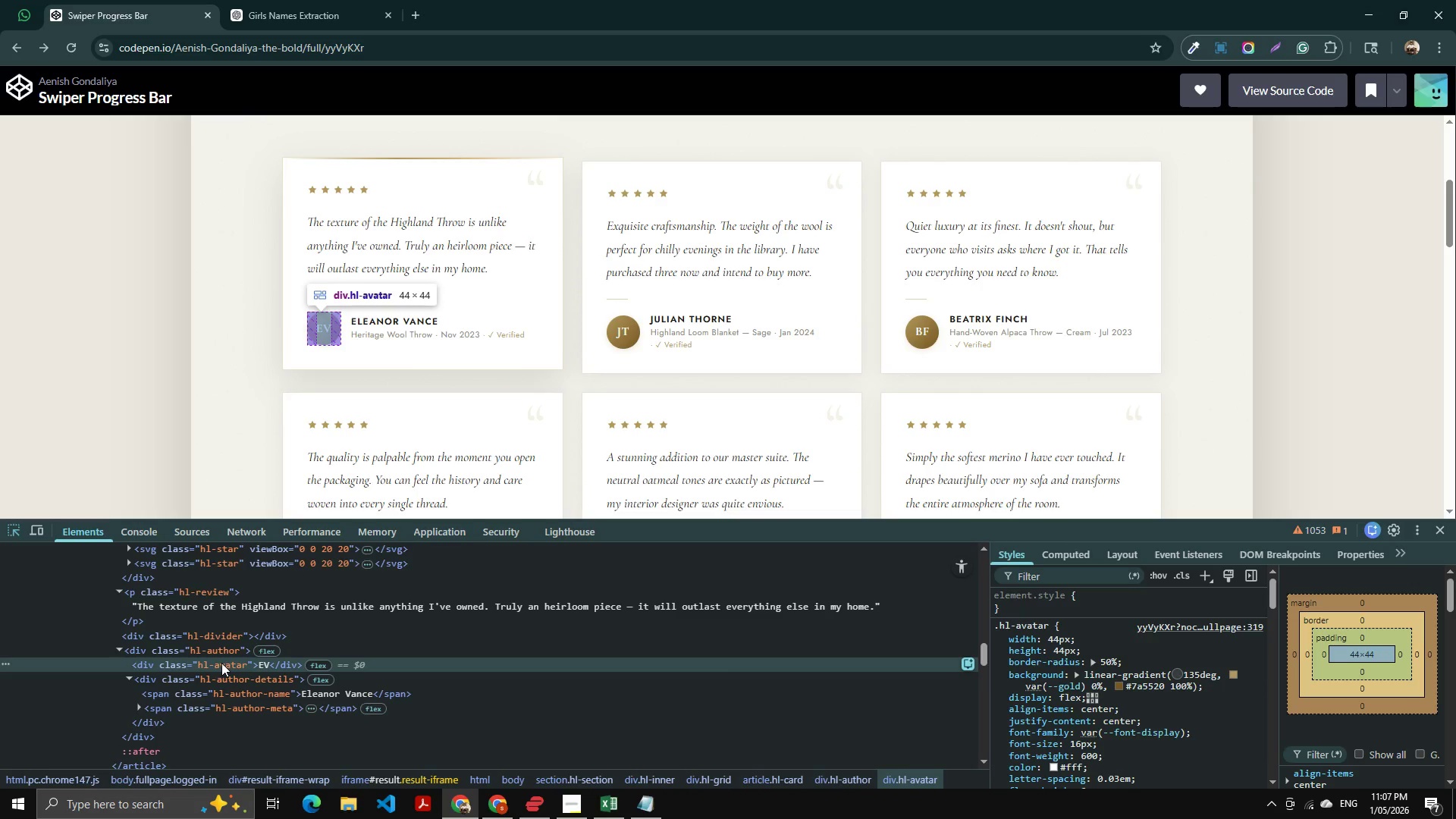 
left_click([221, 676])
 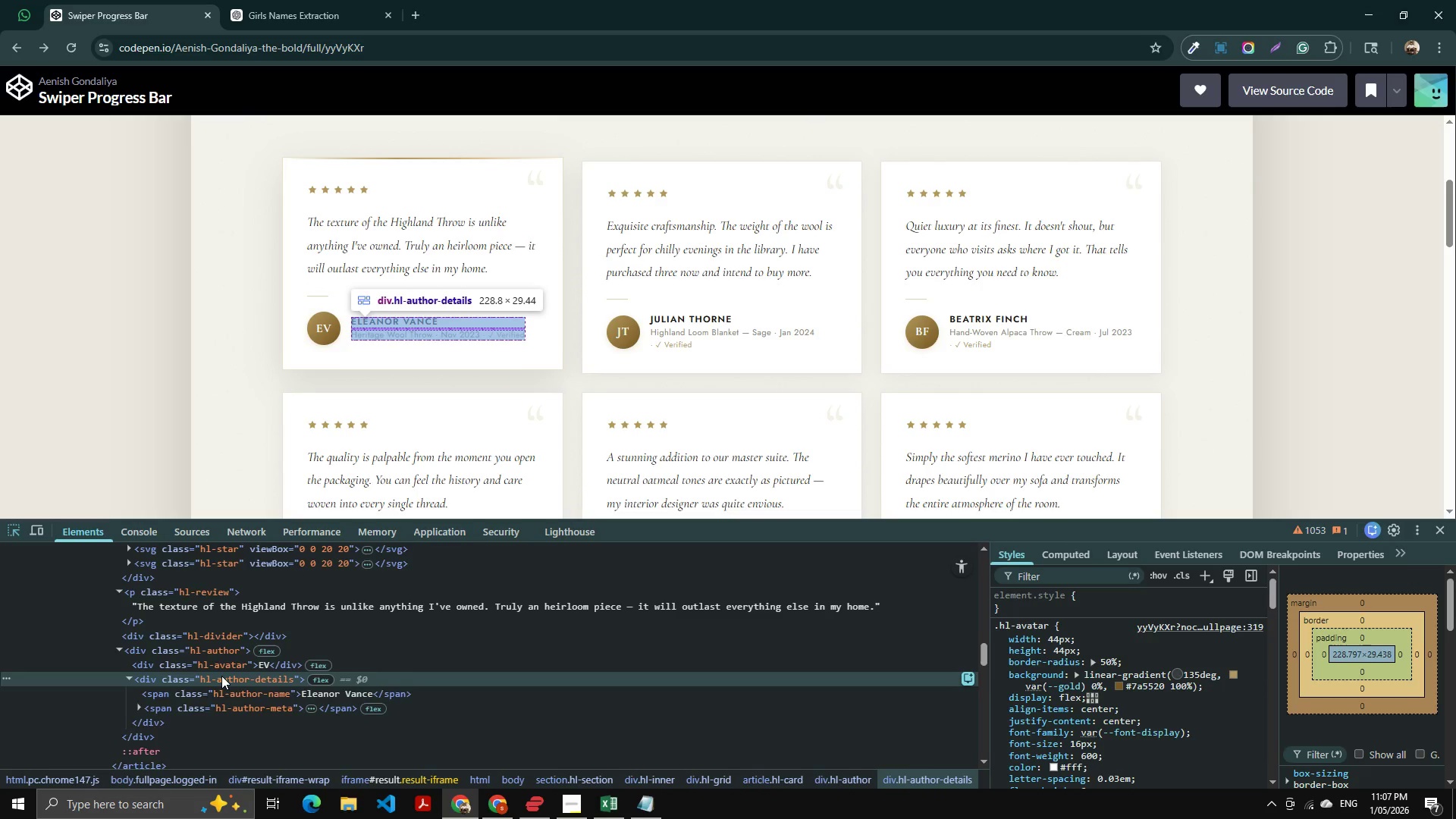 
key(Alt+ArrowLeft)
 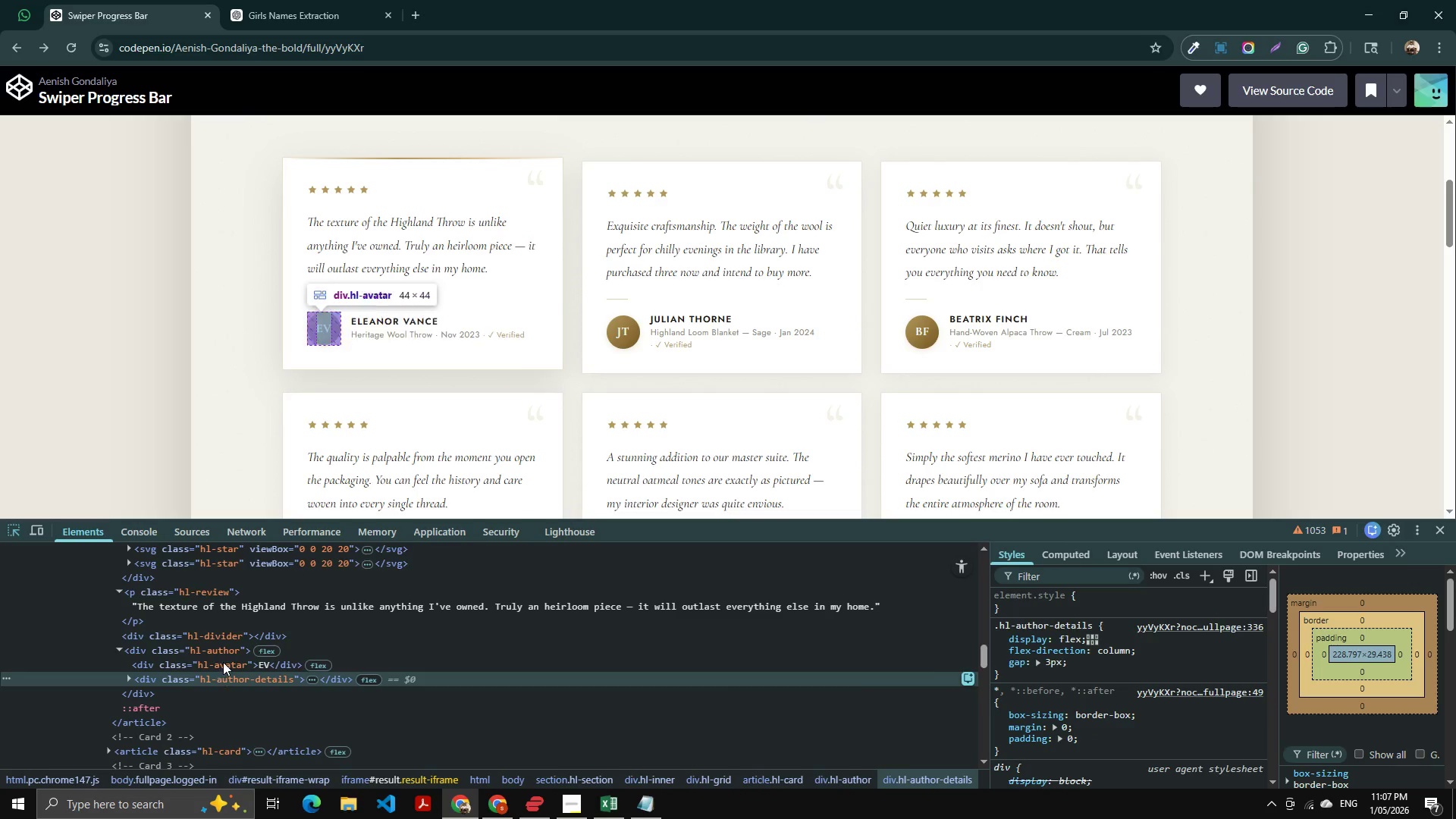 
left_click([223, 662])
 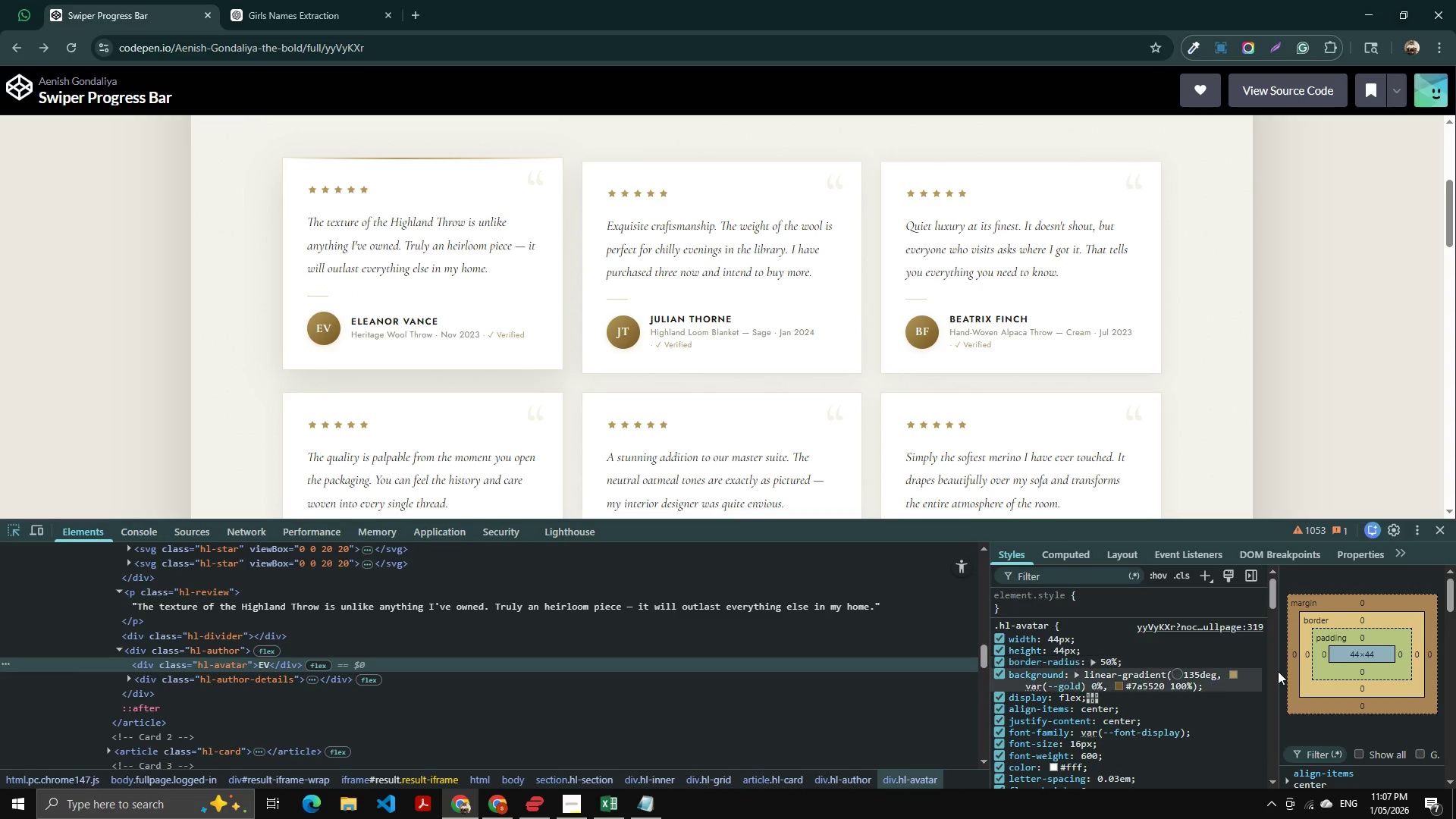 
scroll: coordinate [1171, 624], scroll_direction: down, amount: 1.0
 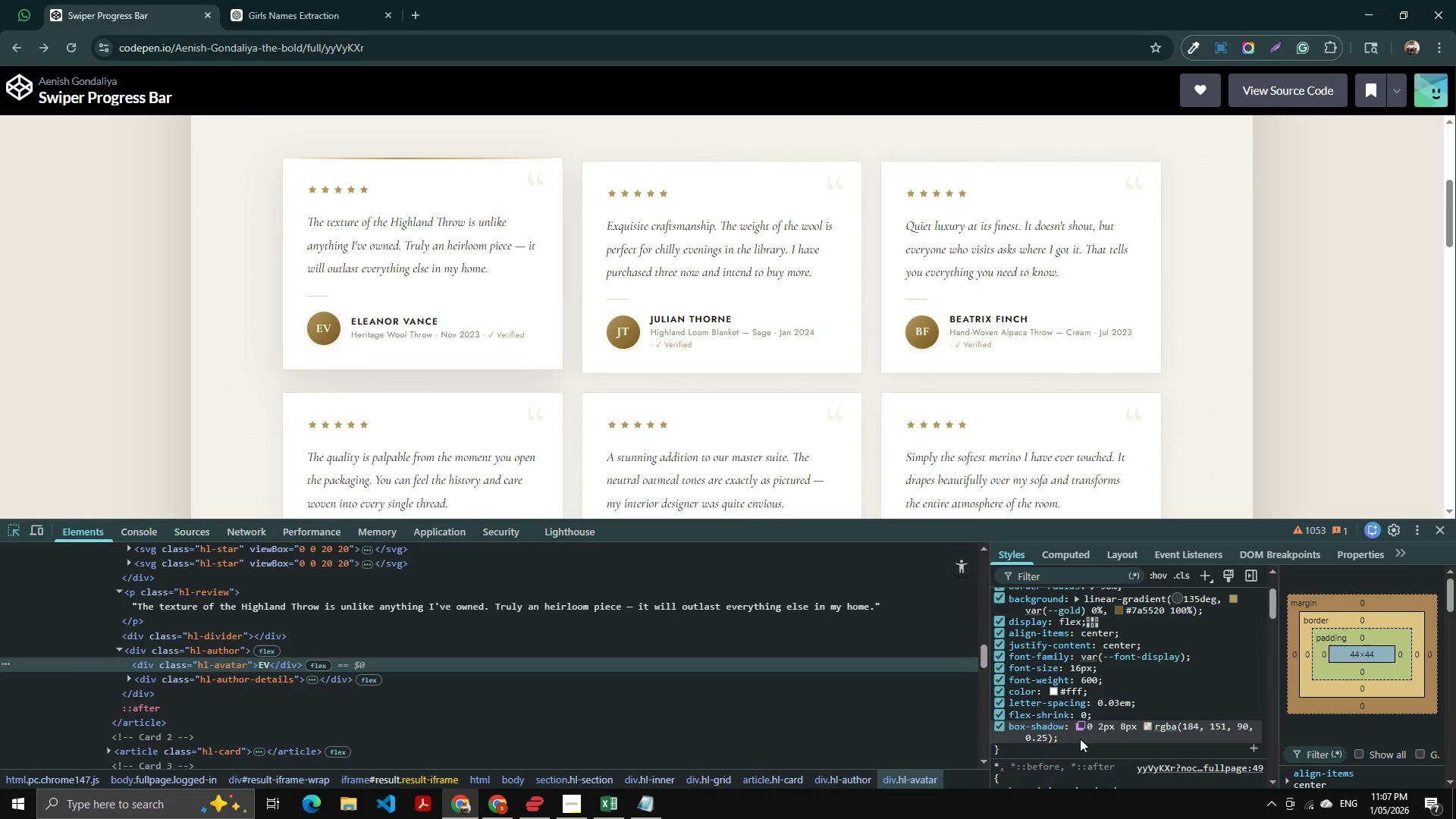 
left_click_drag(start_coordinate=[1077, 738], to_coordinate=[1006, 637])
 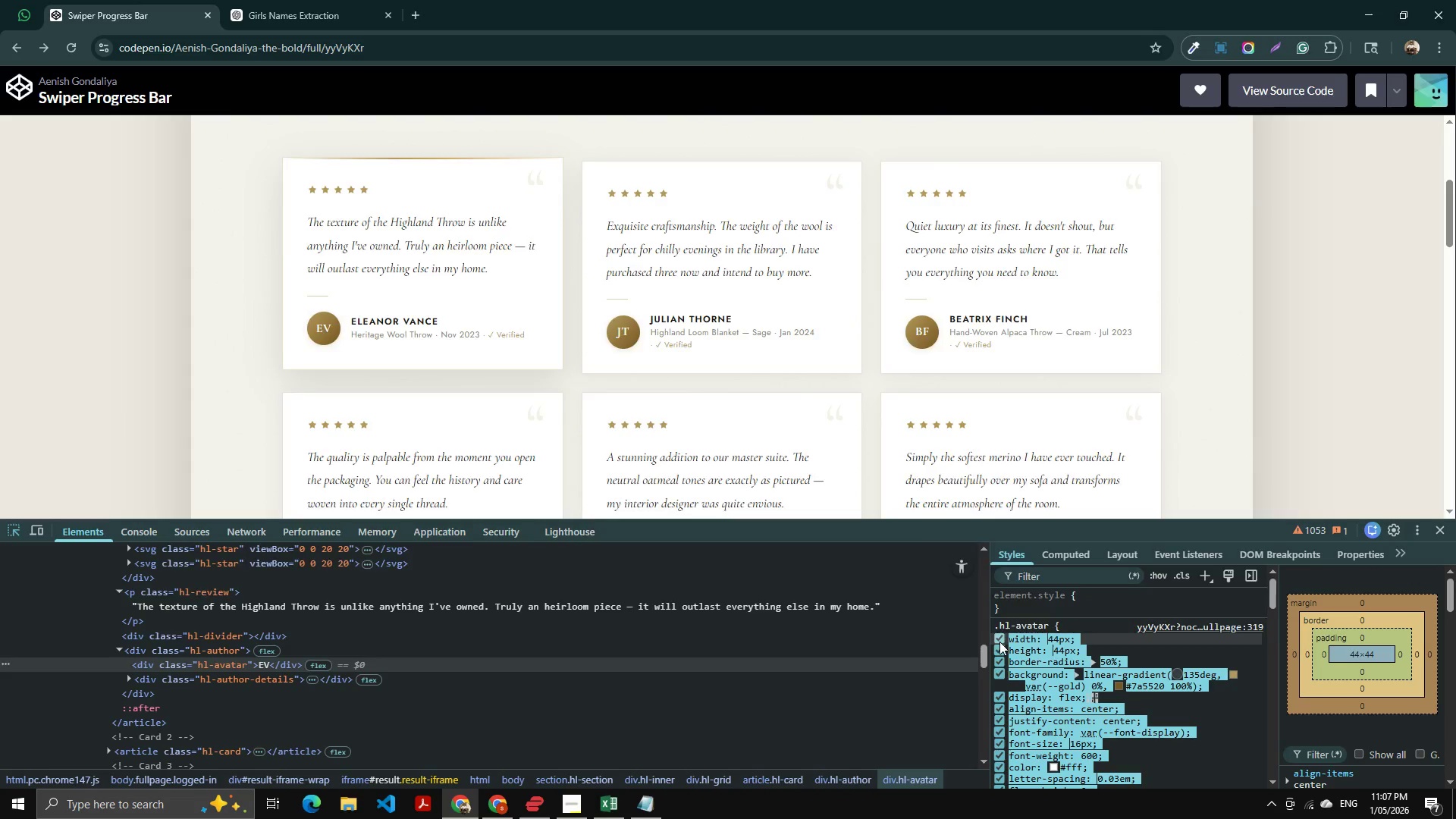 
scroll: coordinate [1035, 679], scroll_direction: up, amount: 2.0
 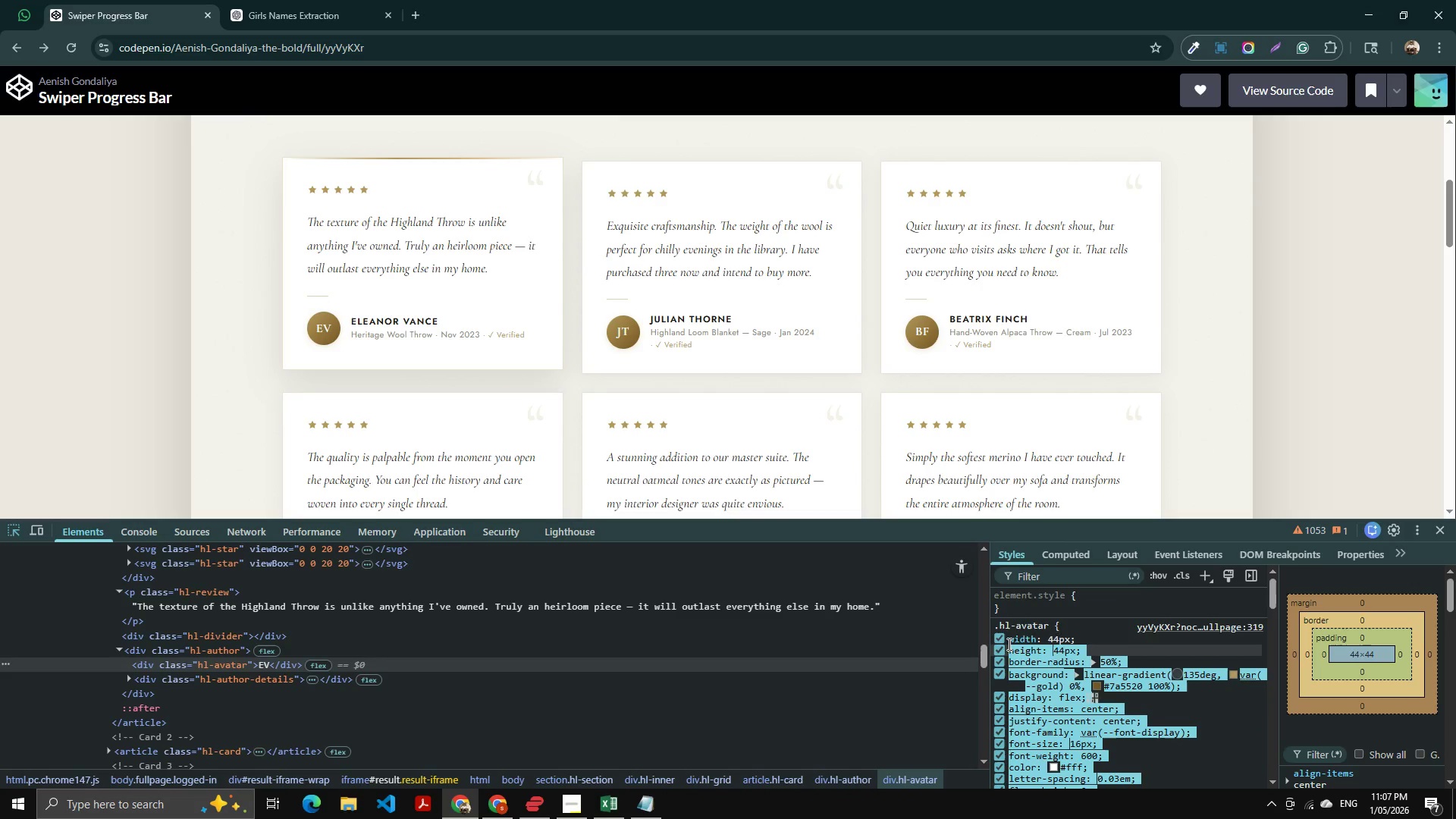 
key(Control+C)
 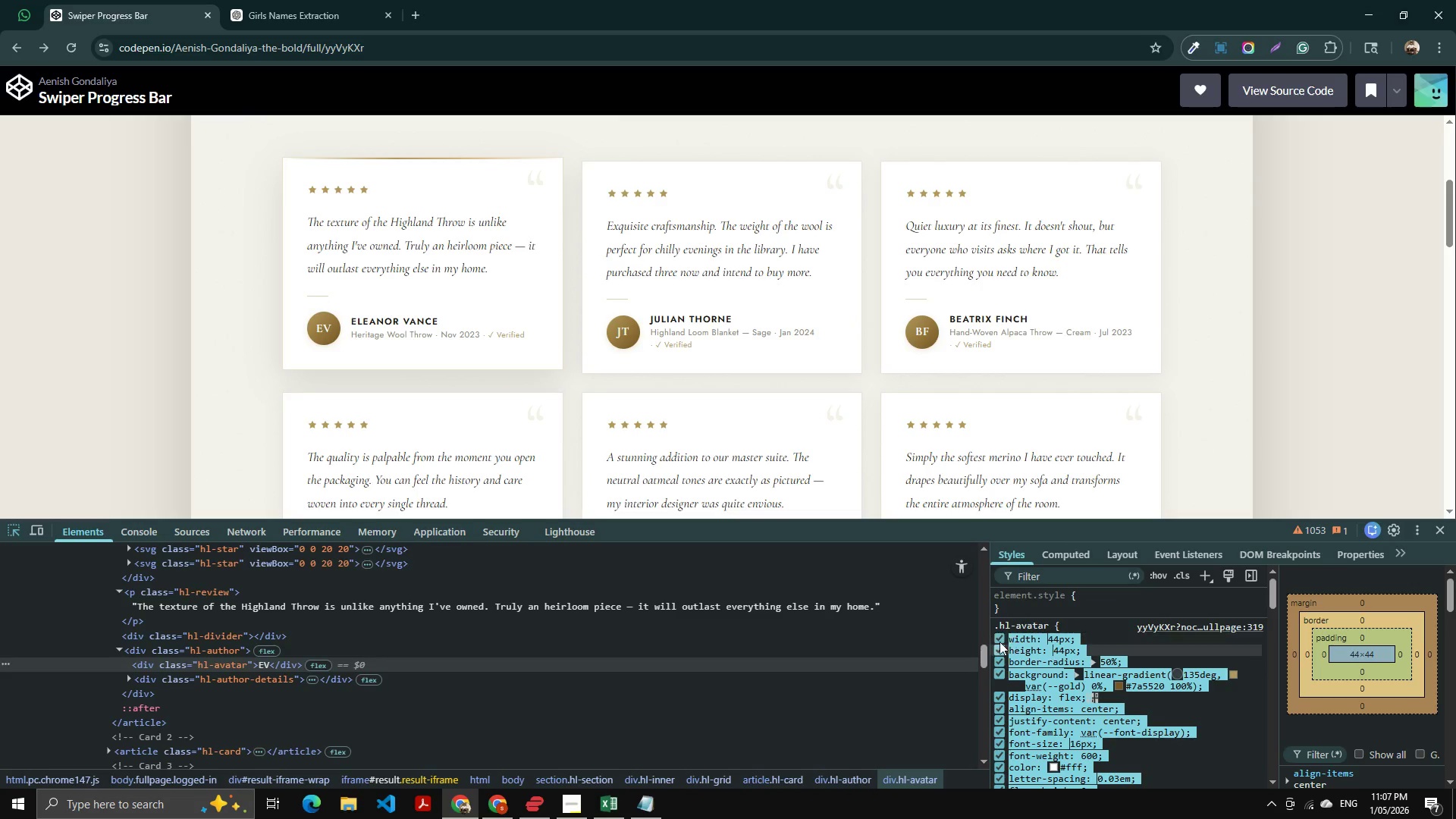 
key(Alt+AltLeft)
 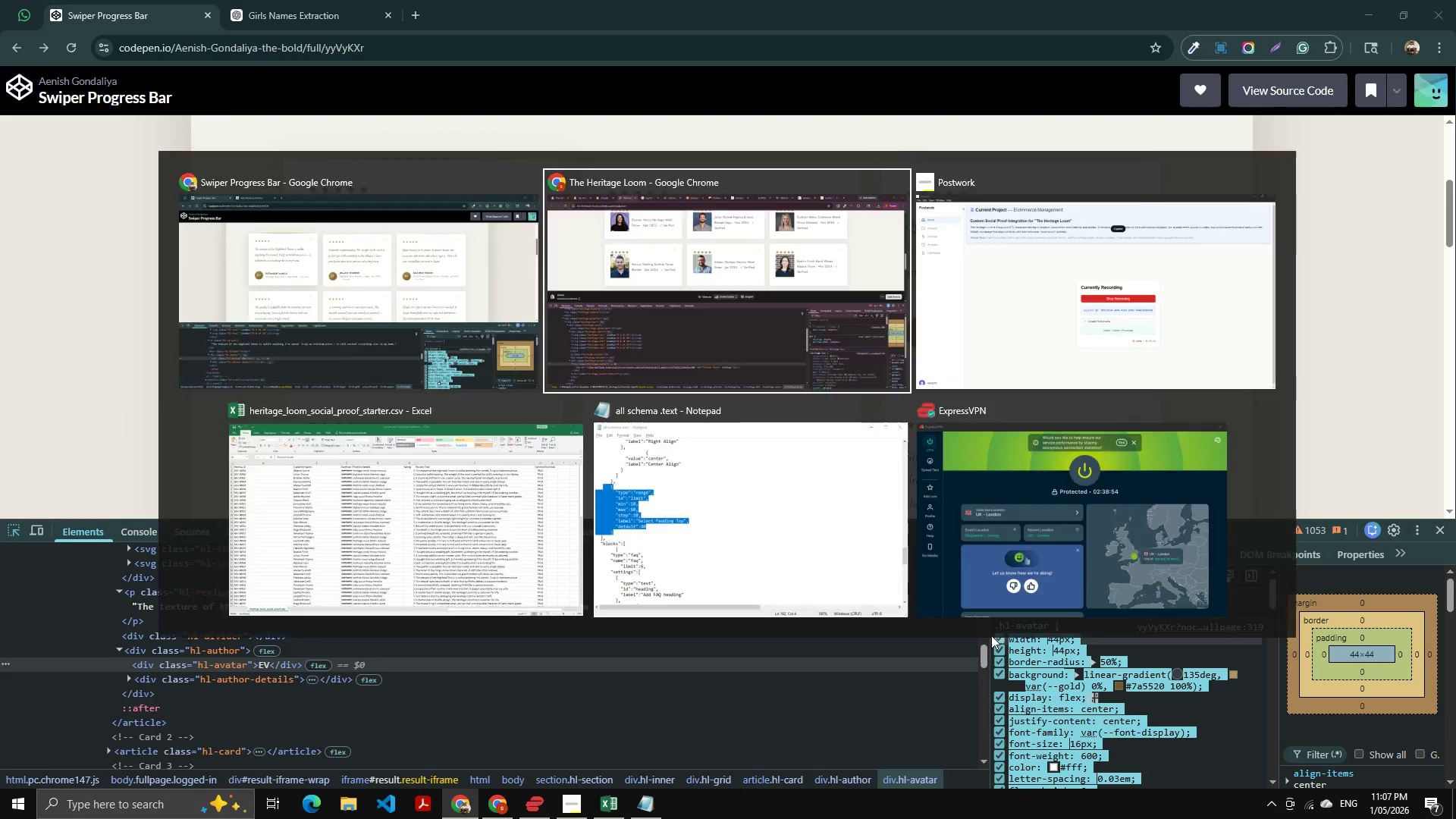 
key(Alt+Tab)
 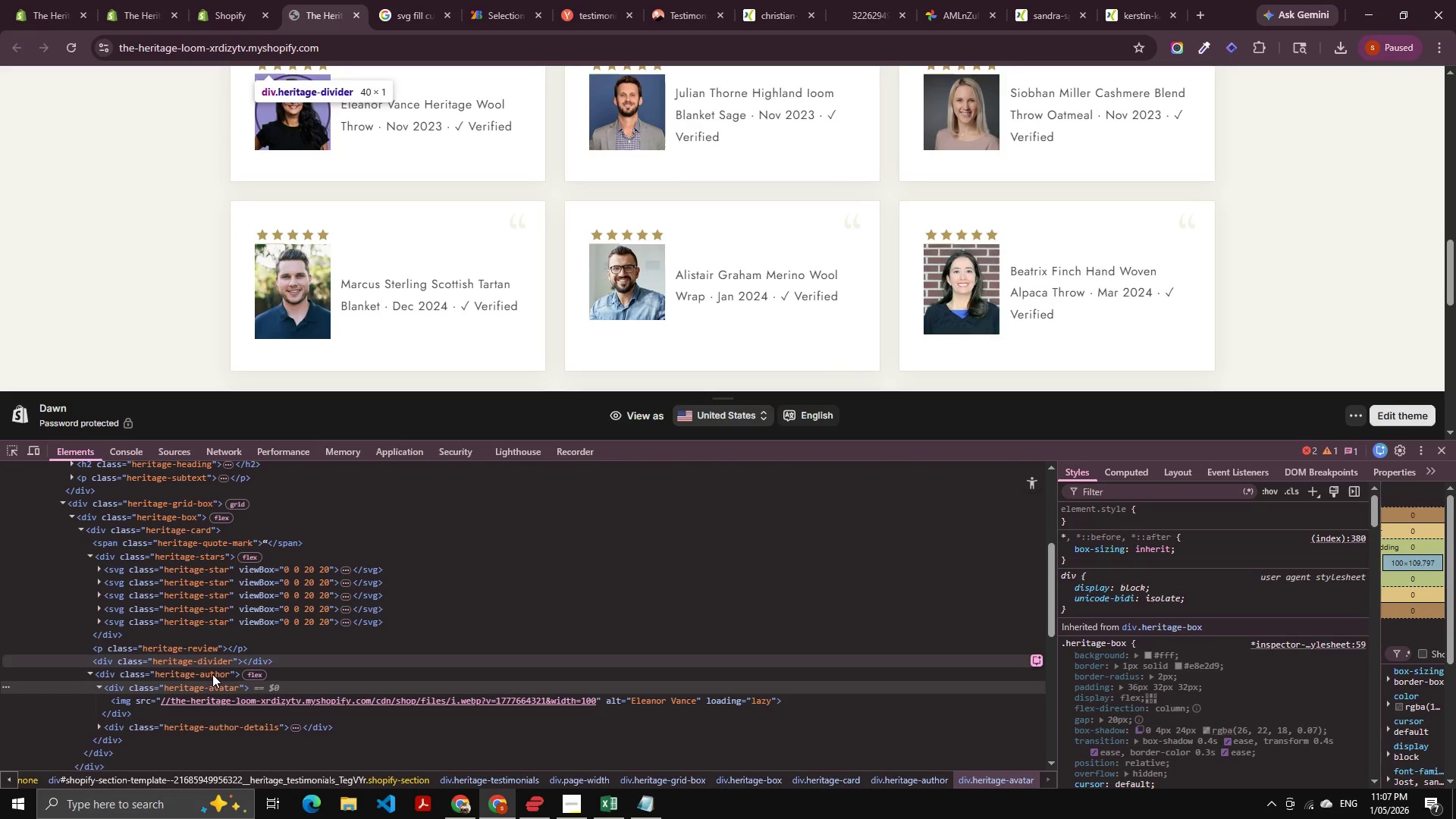 
left_click([196, 669])
 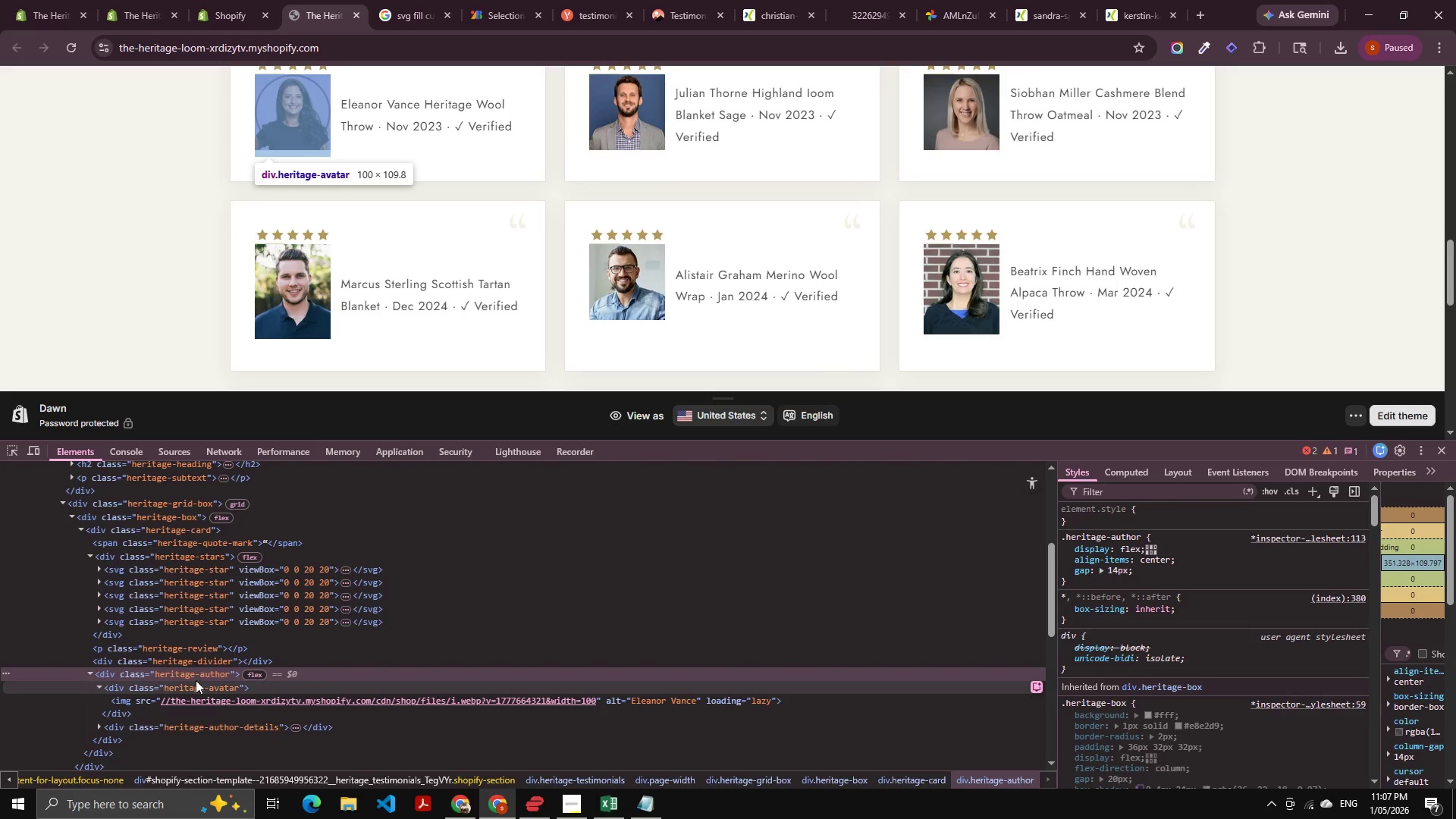 
left_click([197, 684])
 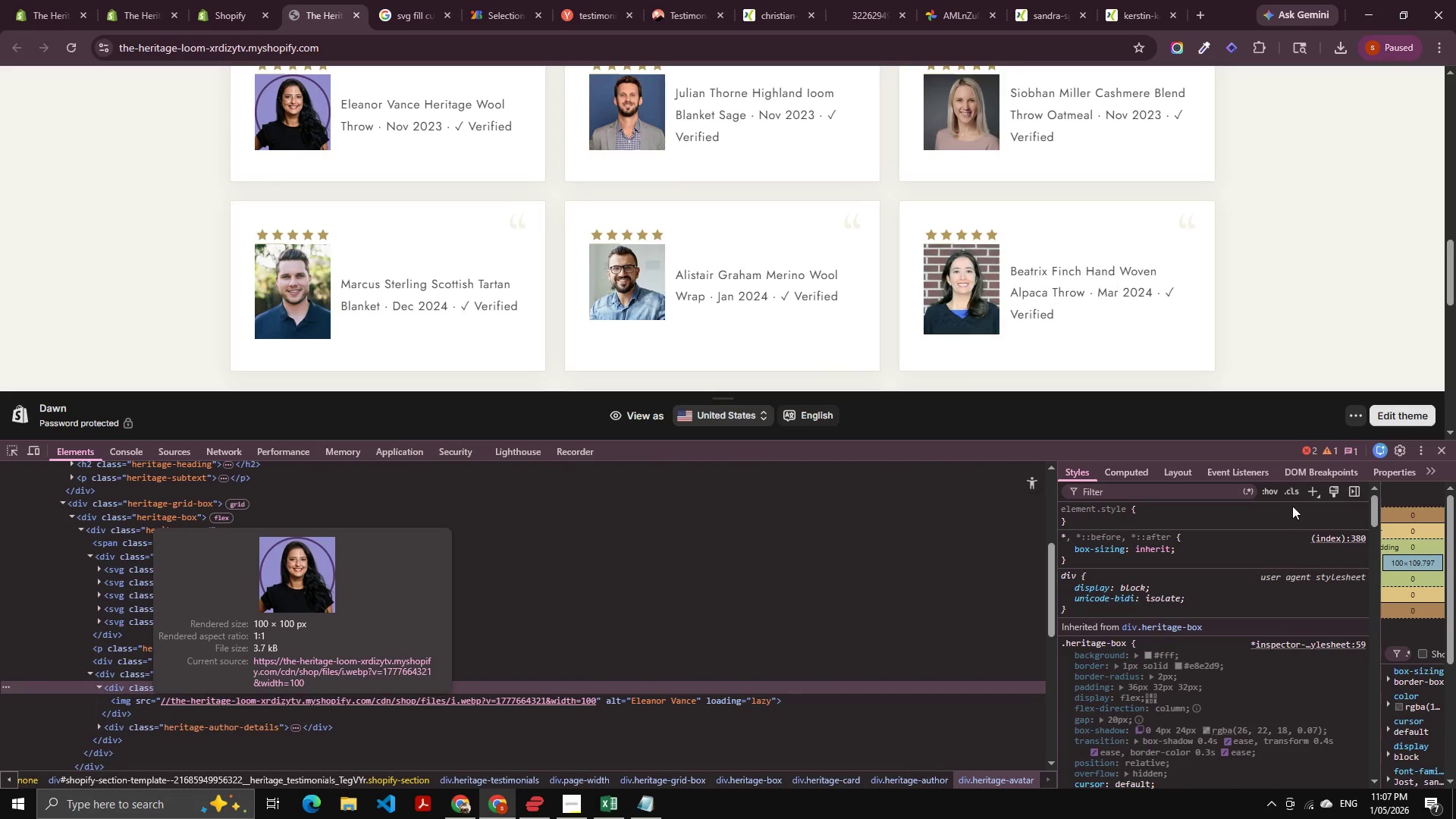 
left_click([1310, 489])
 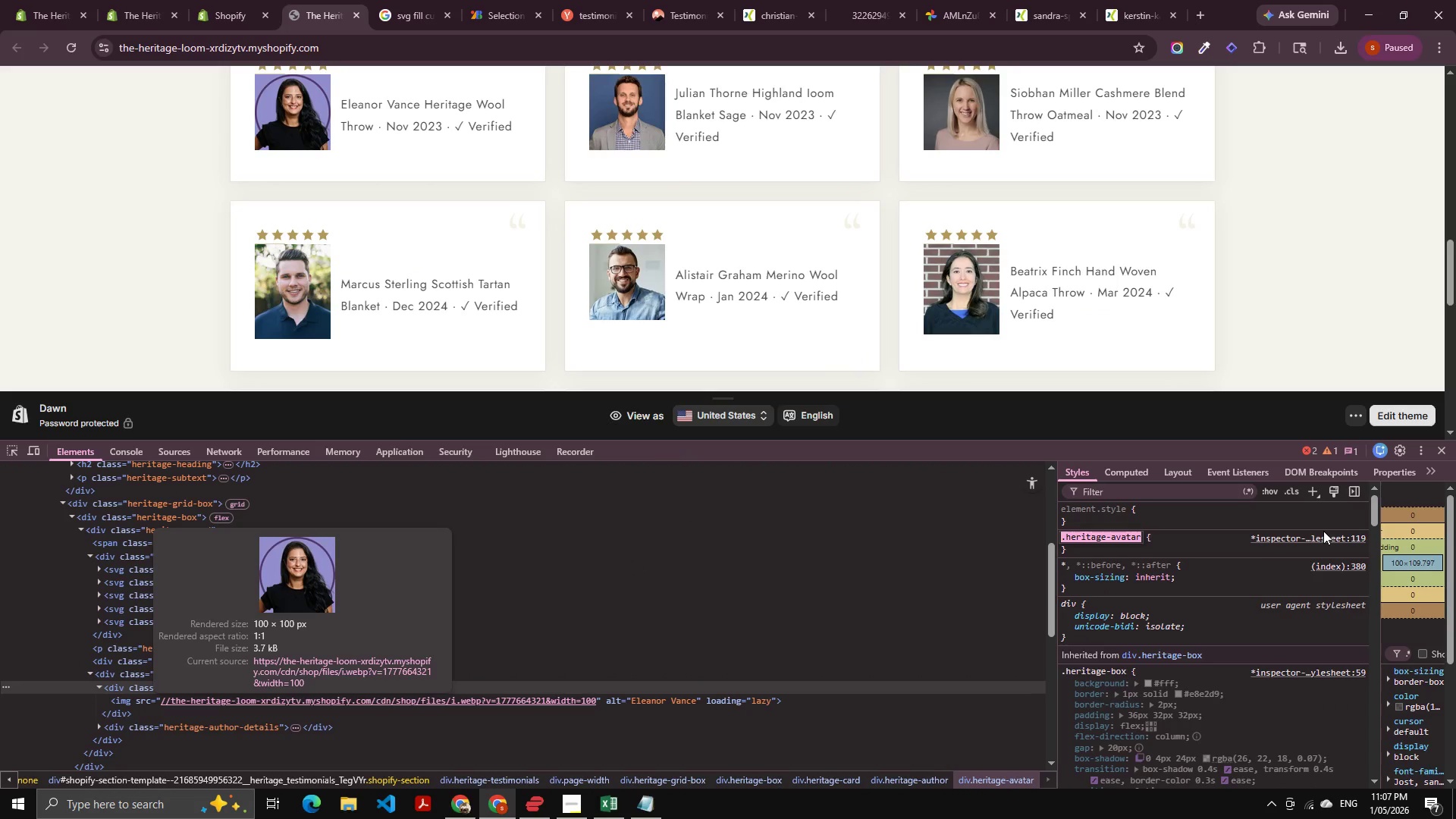 
key(ArrowRight)
 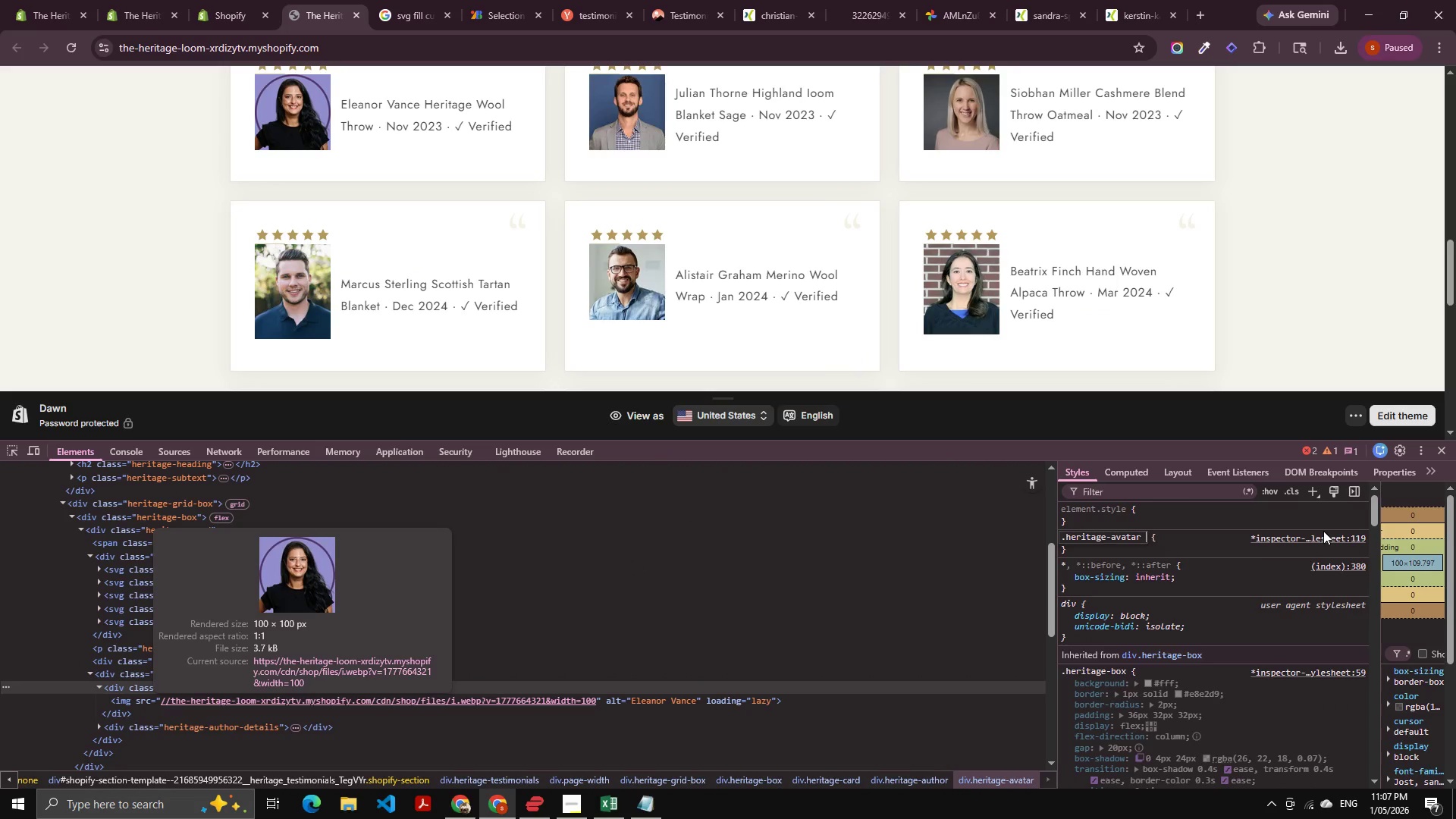 
type( img)
key(Tab)
 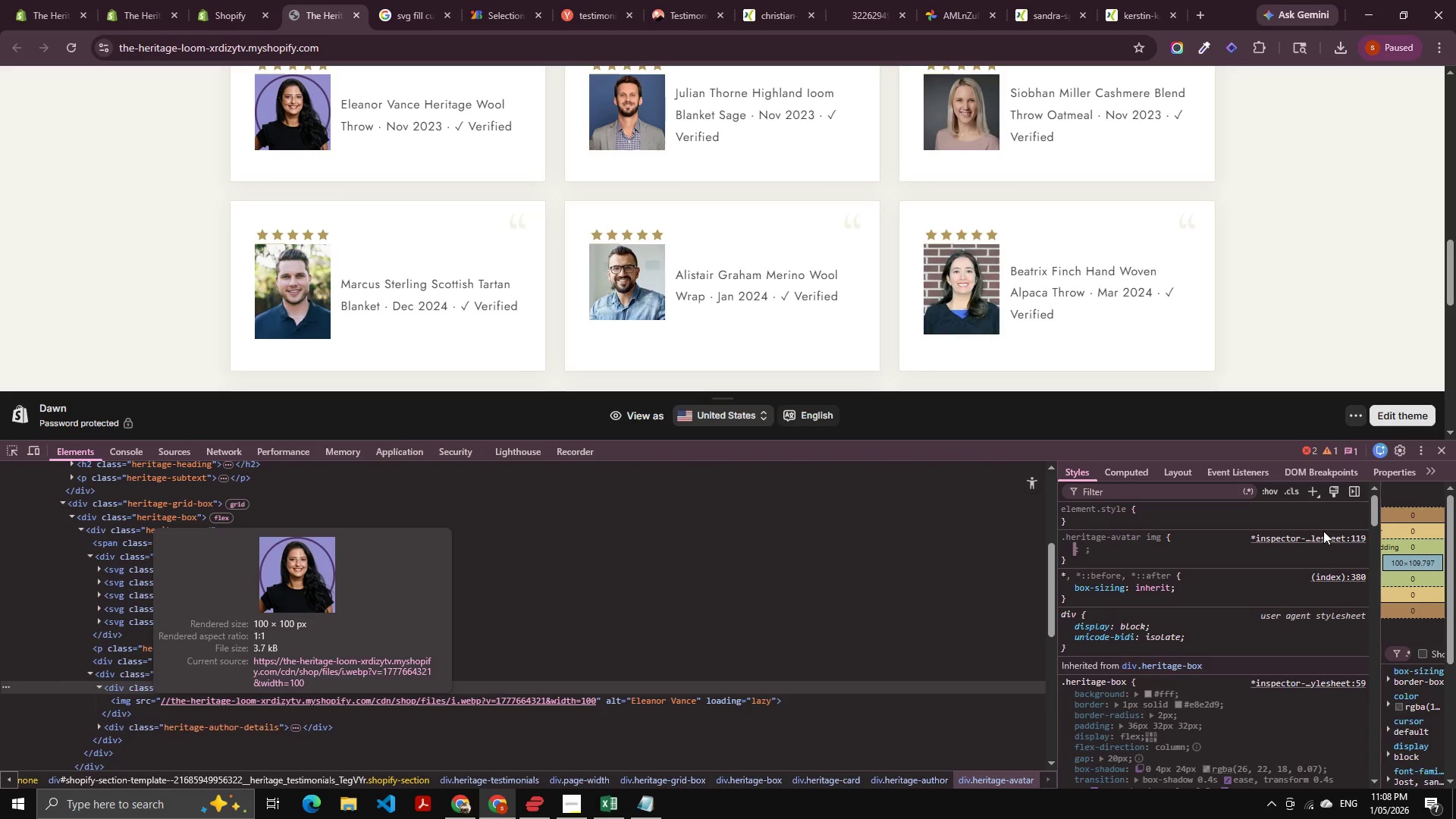 
key(Meta+V)
 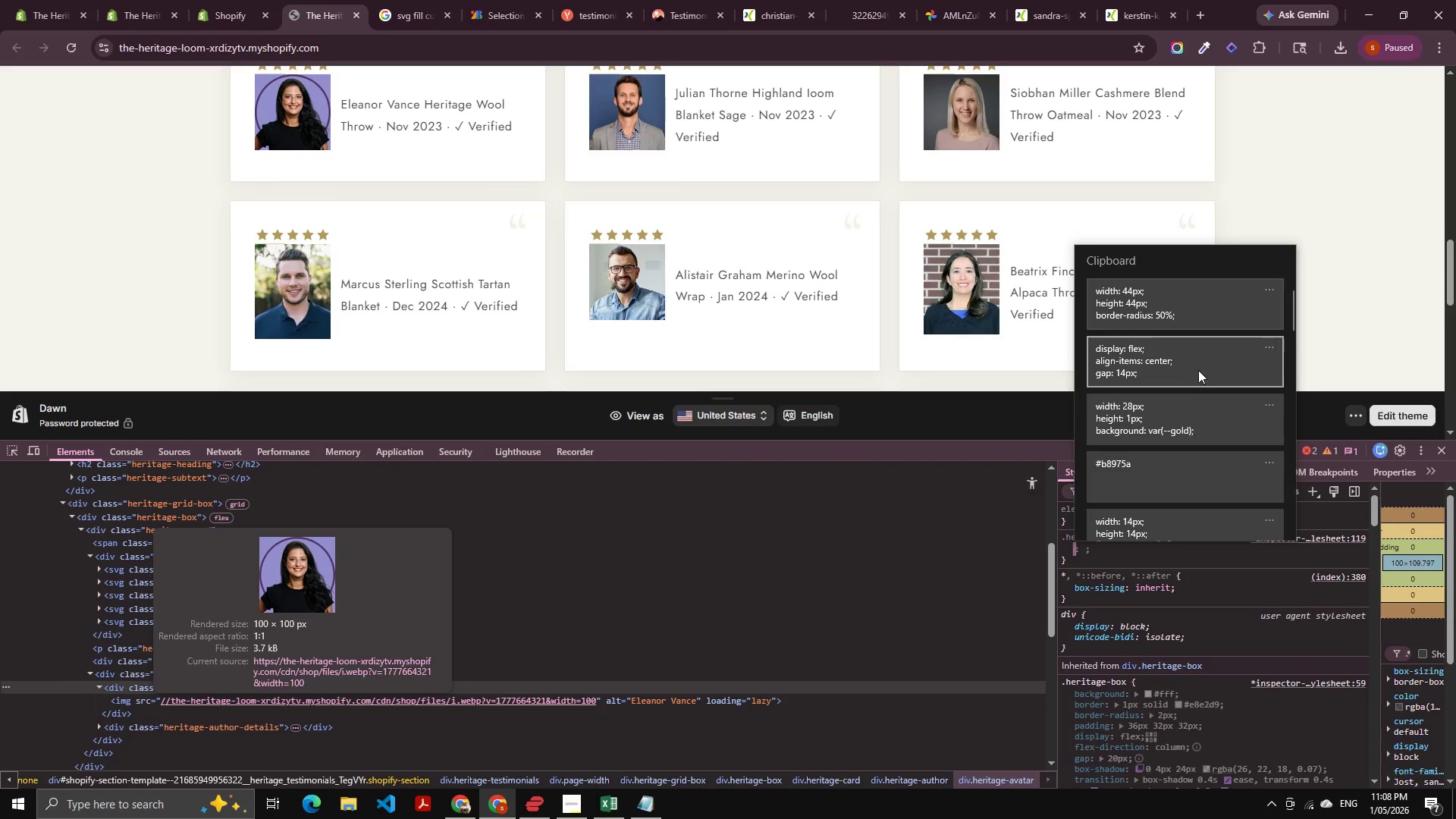 
left_click([1179, 309])
 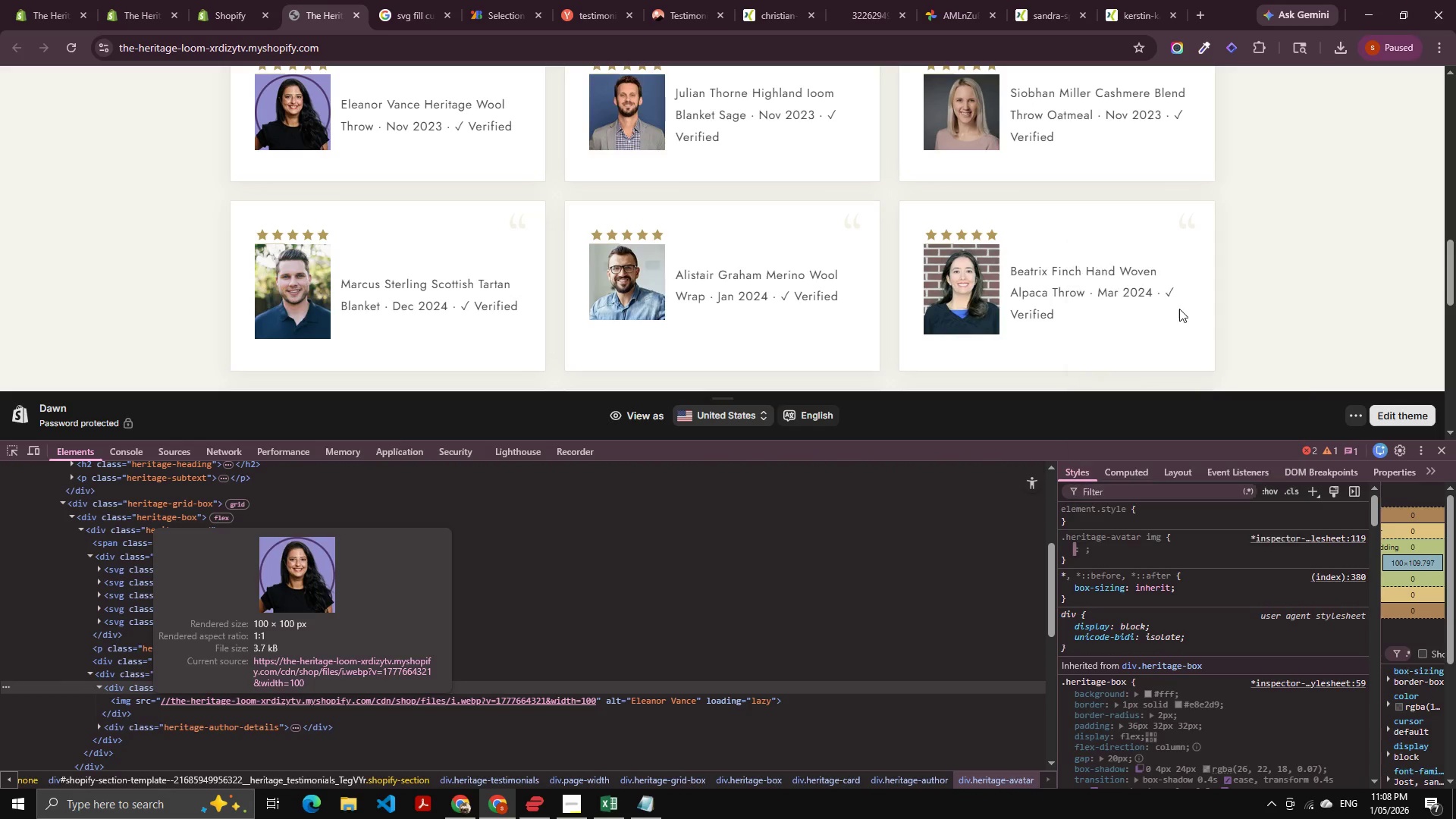 
key(Control+ControlLeft)
 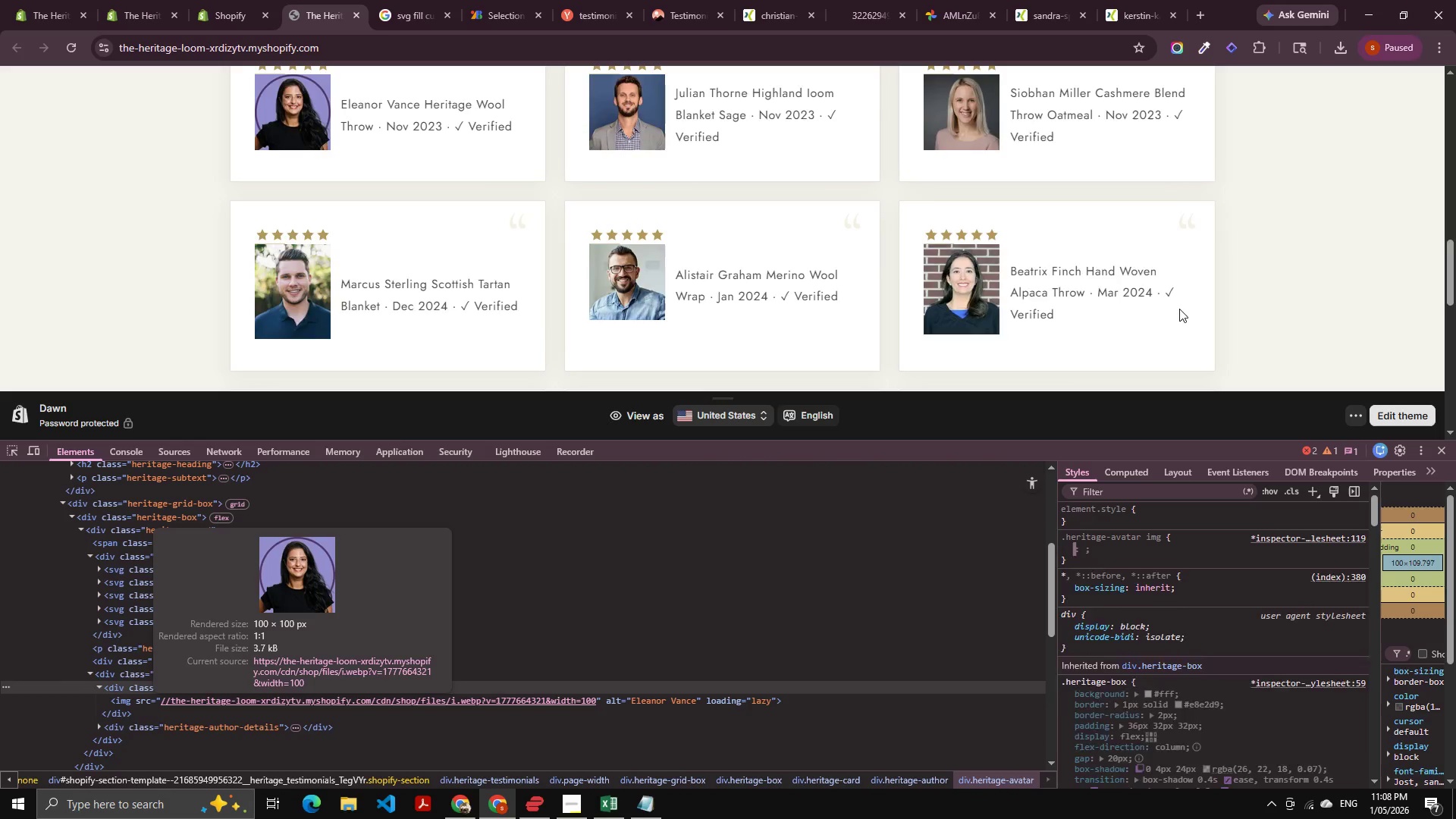 
key(Control+V)
 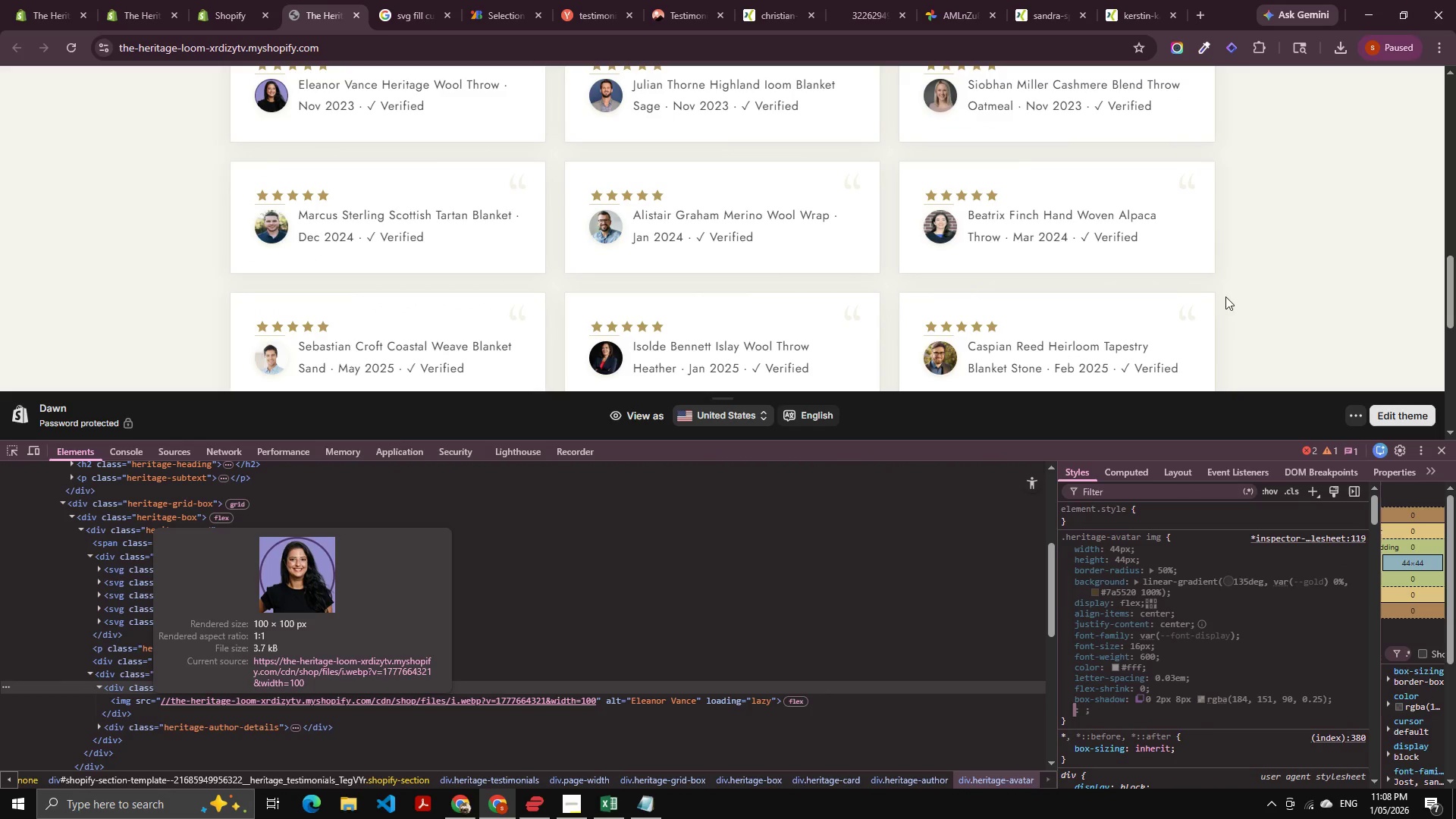 
scroll: coordinate [980, 268], scroll_direction: down, amount: 2.0
 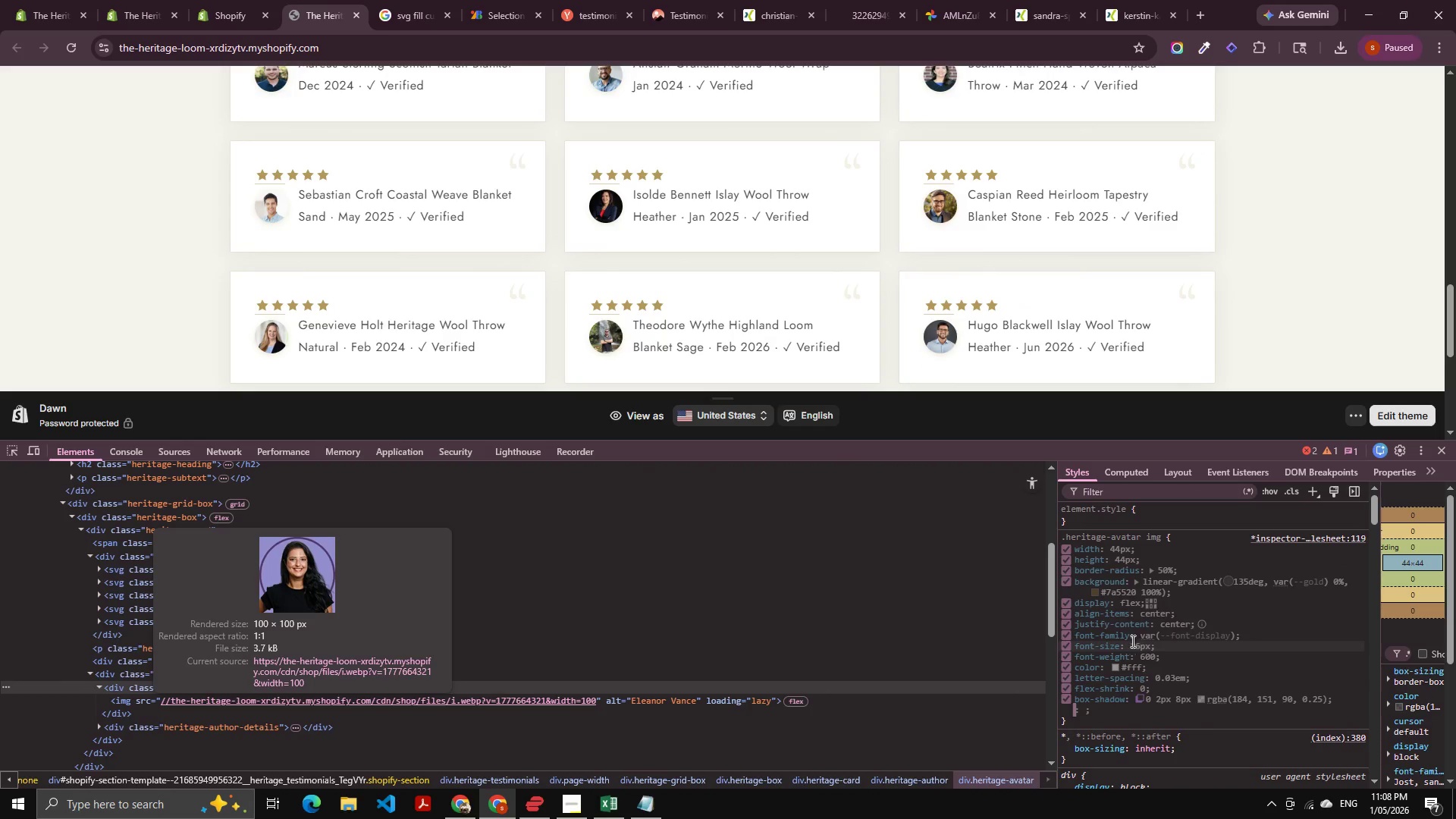 
mouse_move([1104, 591])
 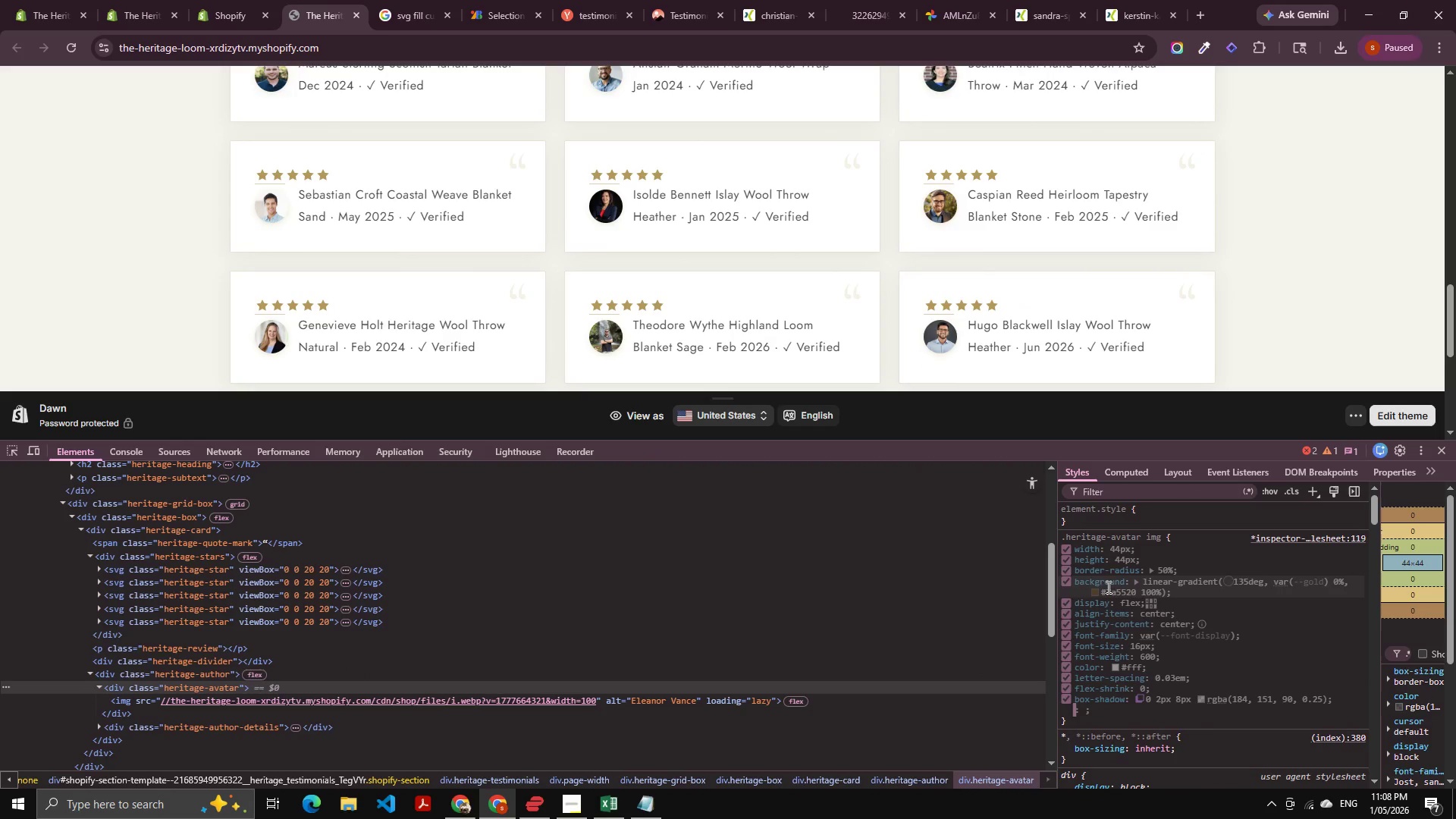 
left_click([1103, 581])
 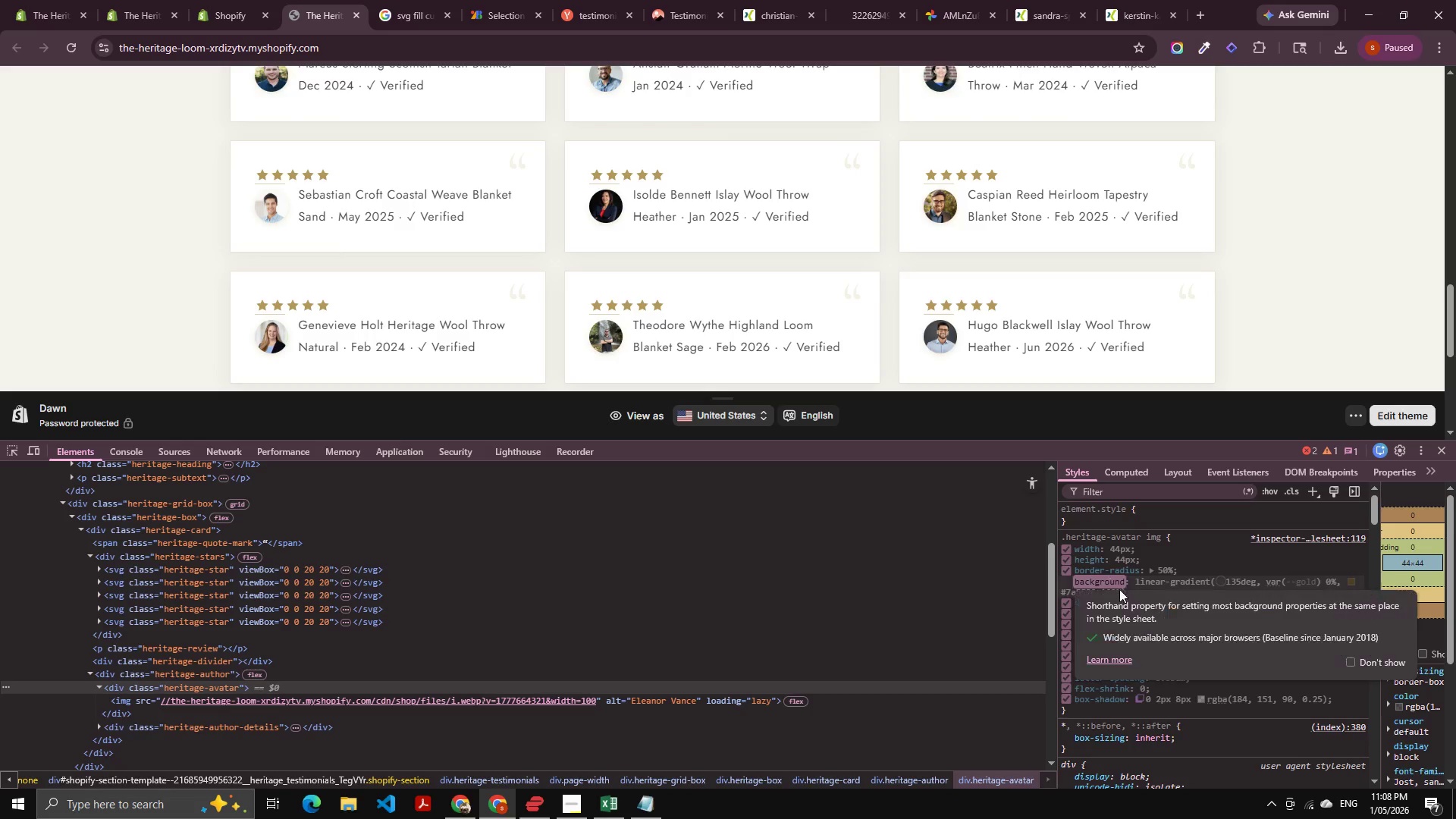 
key(Backspace)
 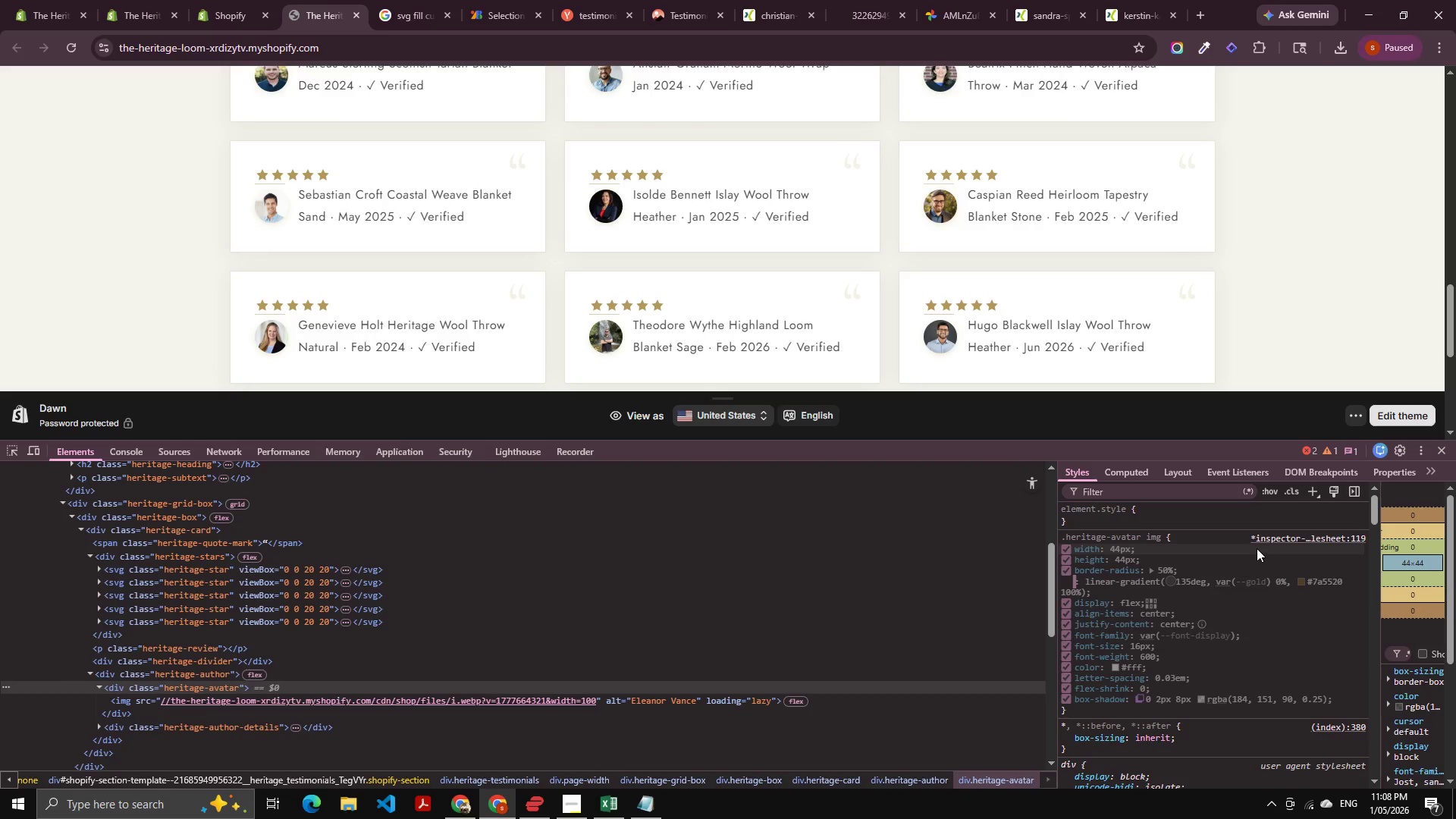 
left_click([1223, 548])
 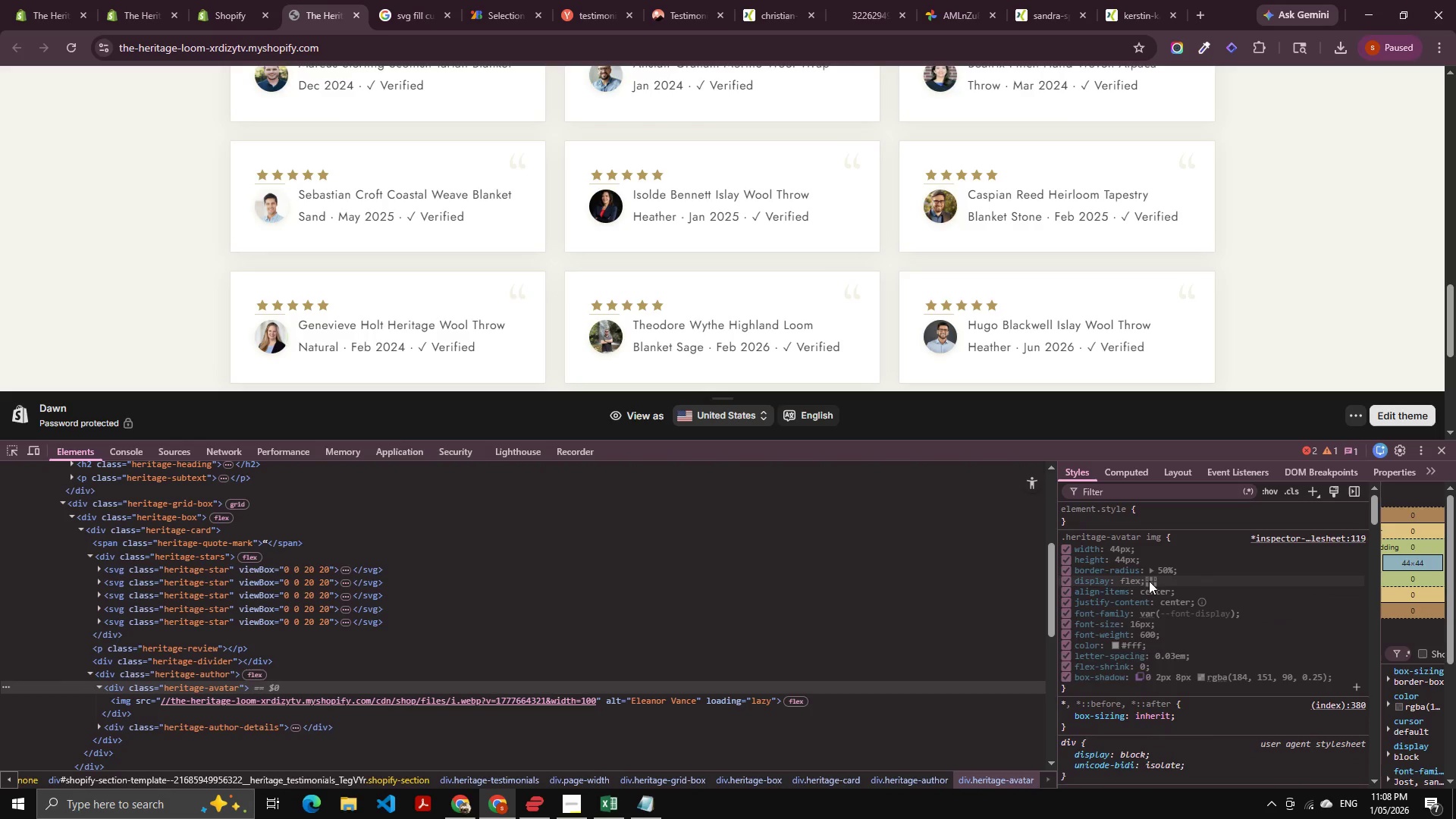 
key(Control+Z)
 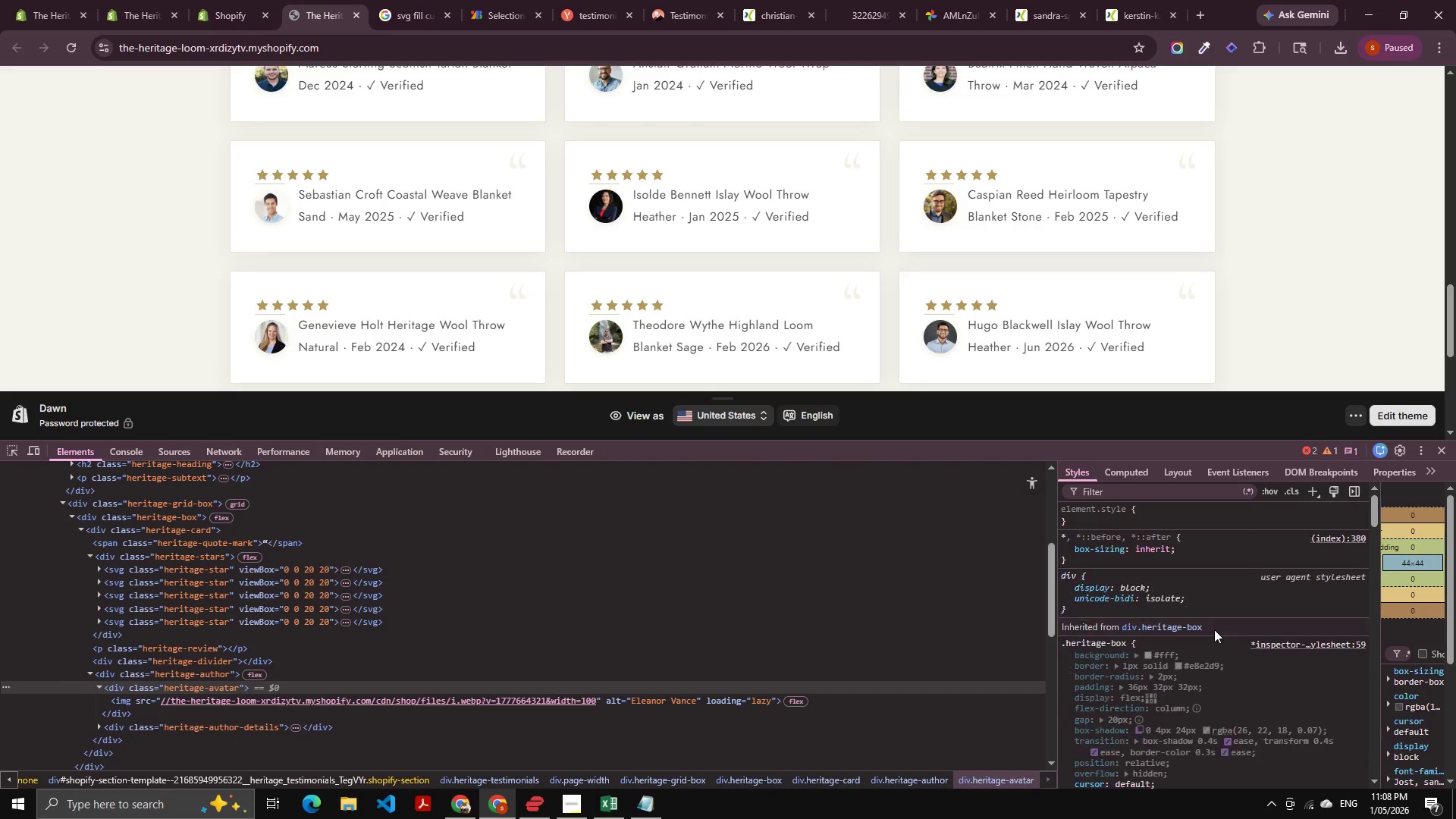 
left_click([1216, 632])
 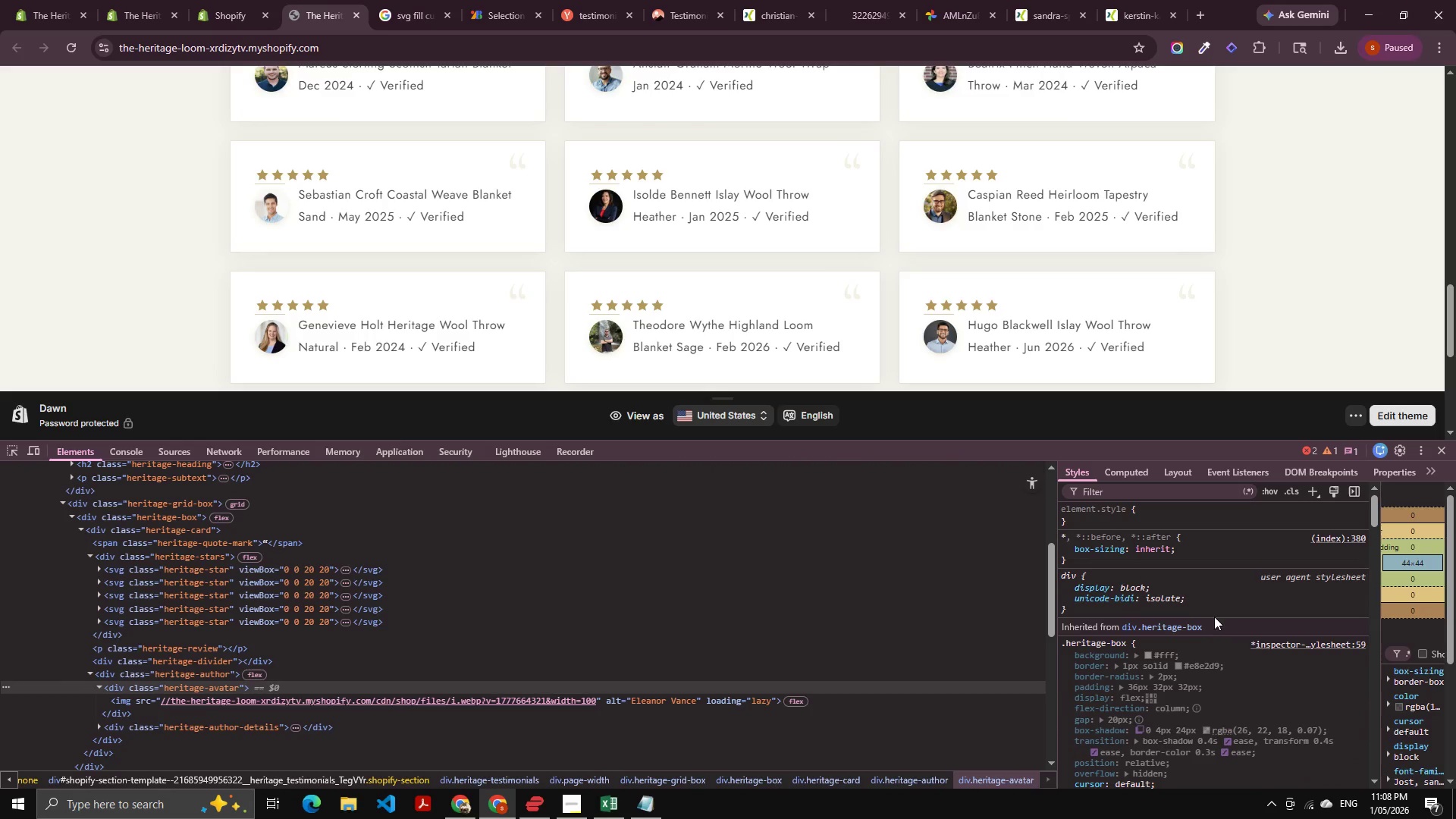 
scroll: coordinate [1213, 612], scroll_direction: up, amount: 6.0
 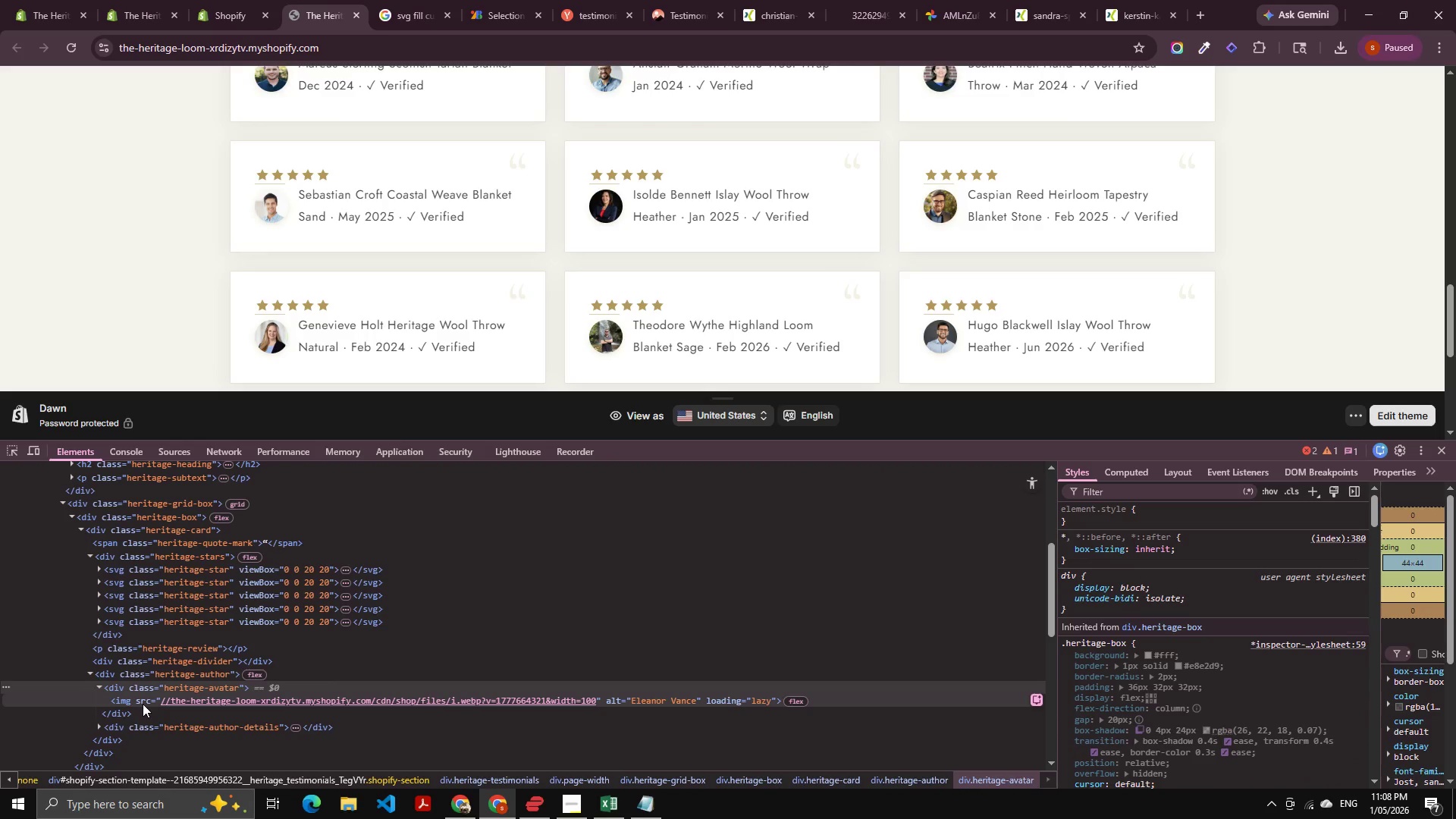 
left_click([143, 704])
 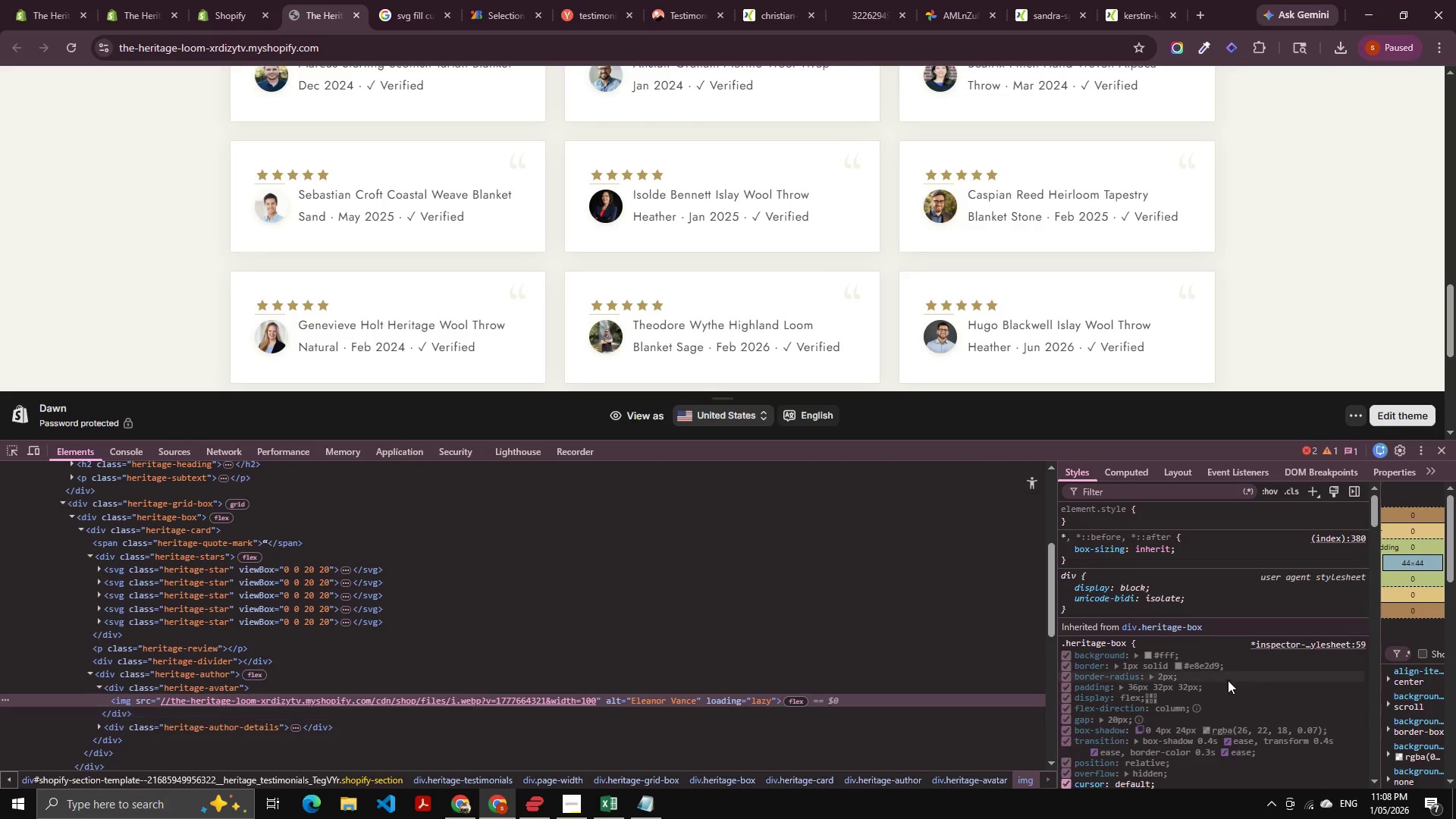 
scroll: coordinate [1224, 611], scroll_direction: up, amount: 8.0
 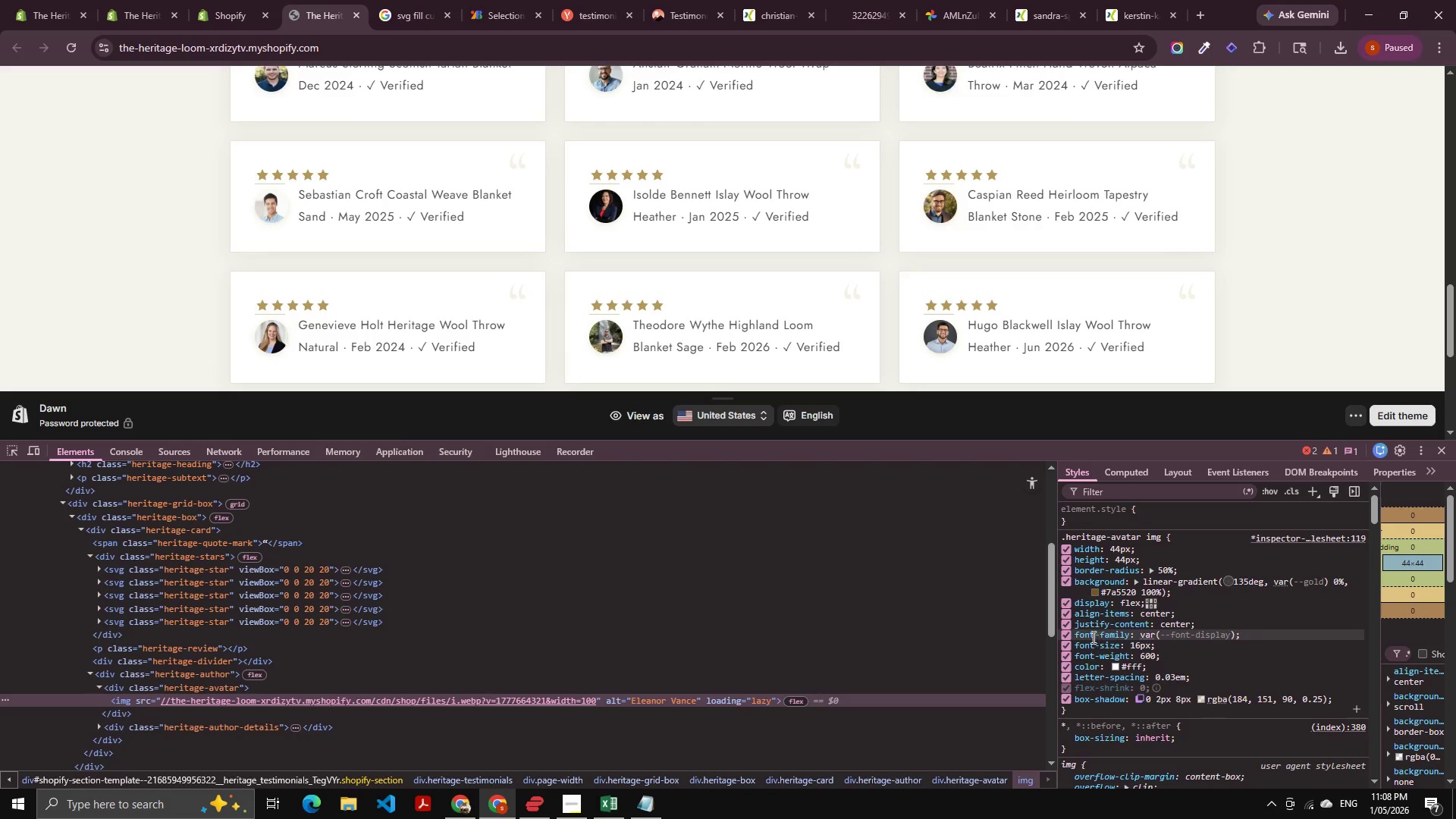 
left_click([1123, 629])
 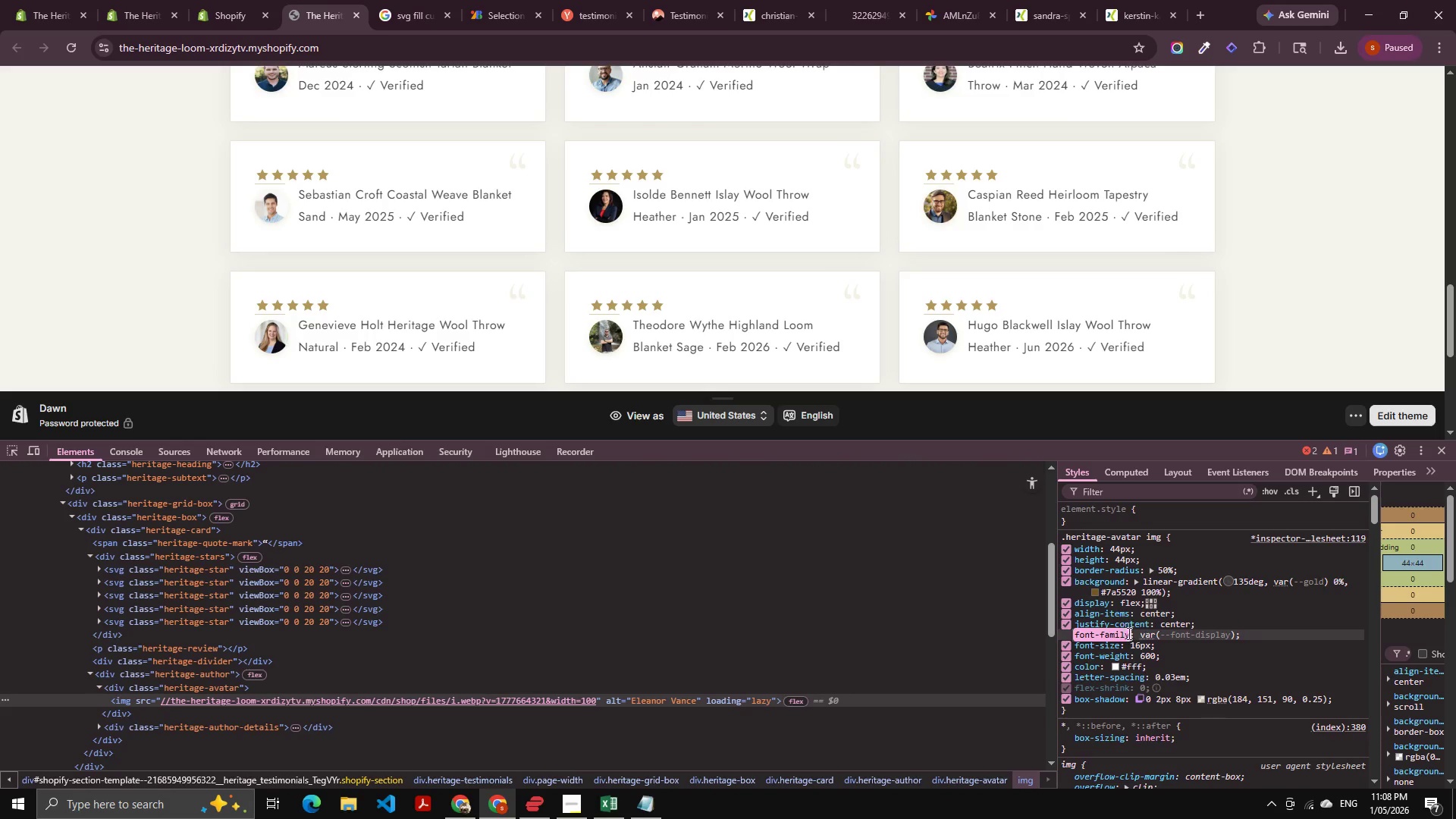 
key(Backspace)
 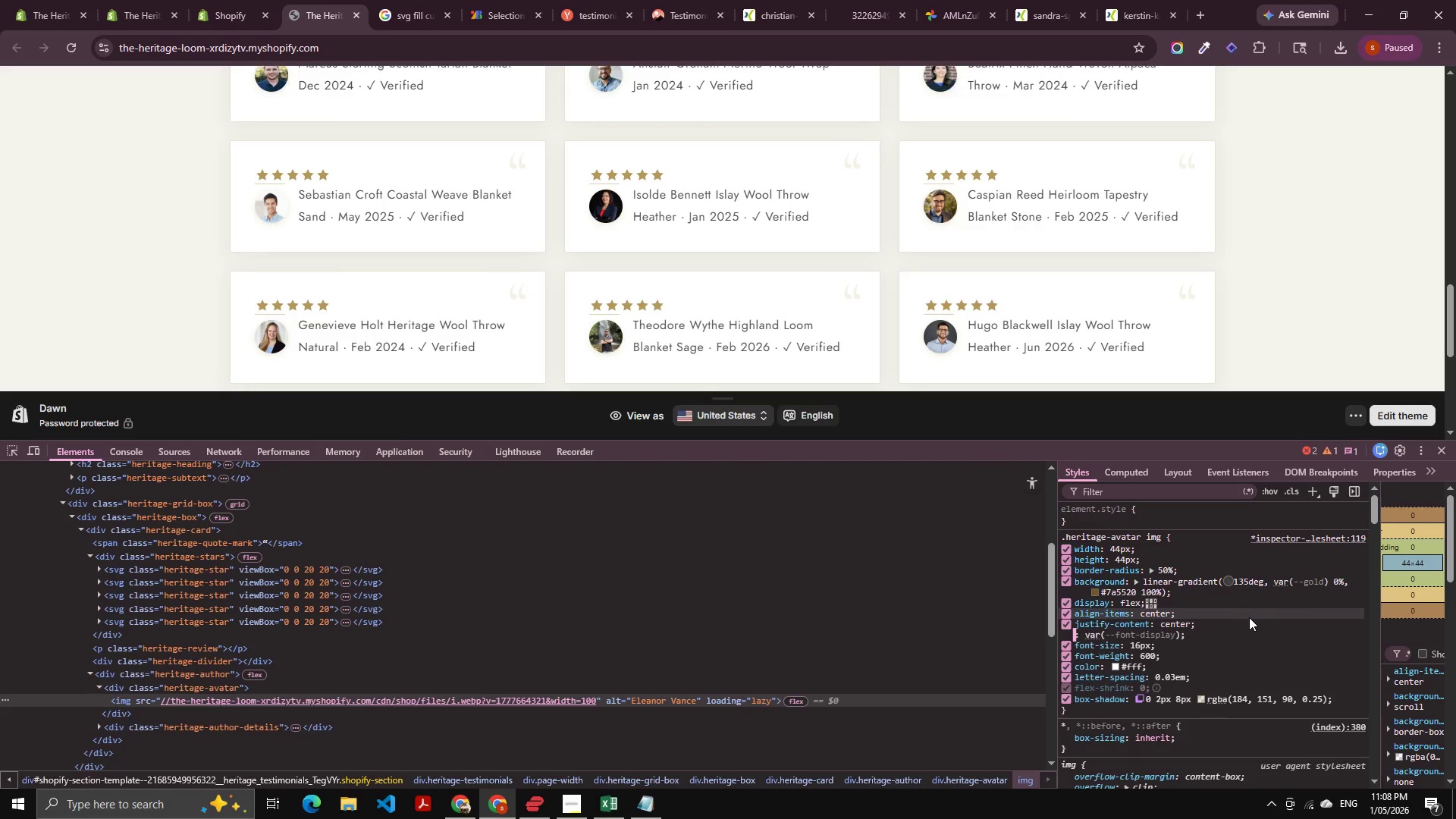 
left_click([1249, 617])
 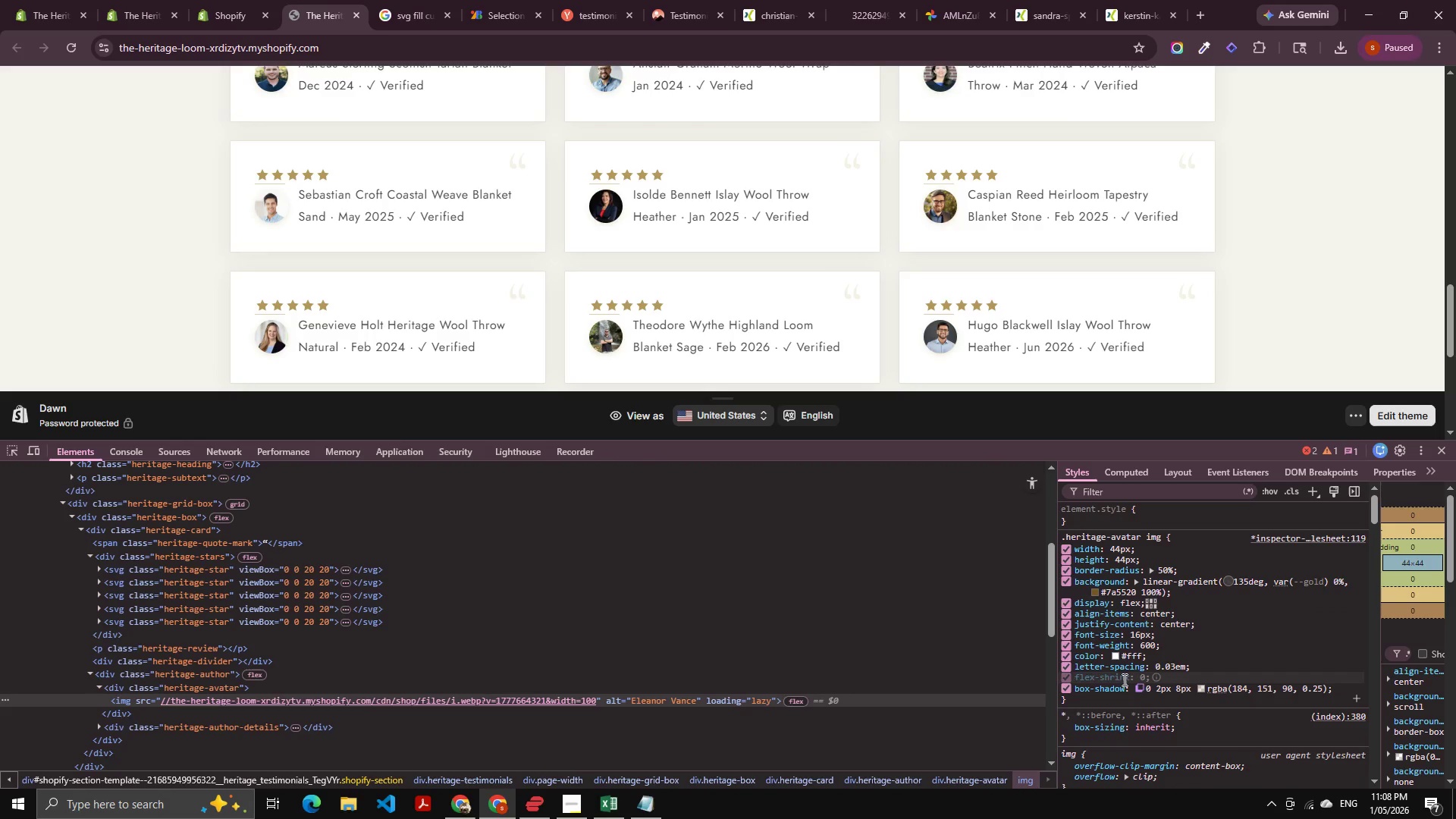 
left_click([1120, 673])
 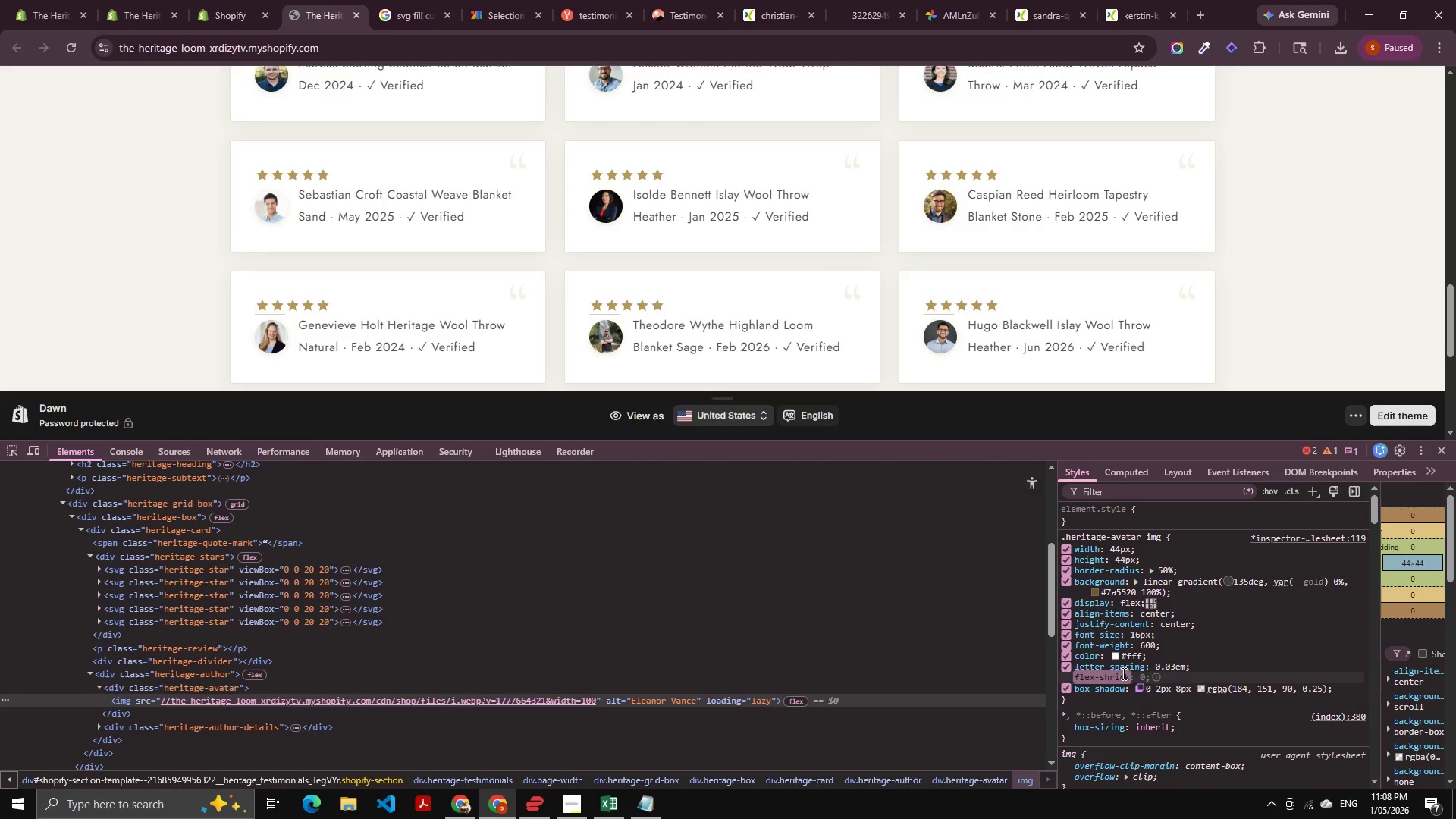 
key(Backspace)
 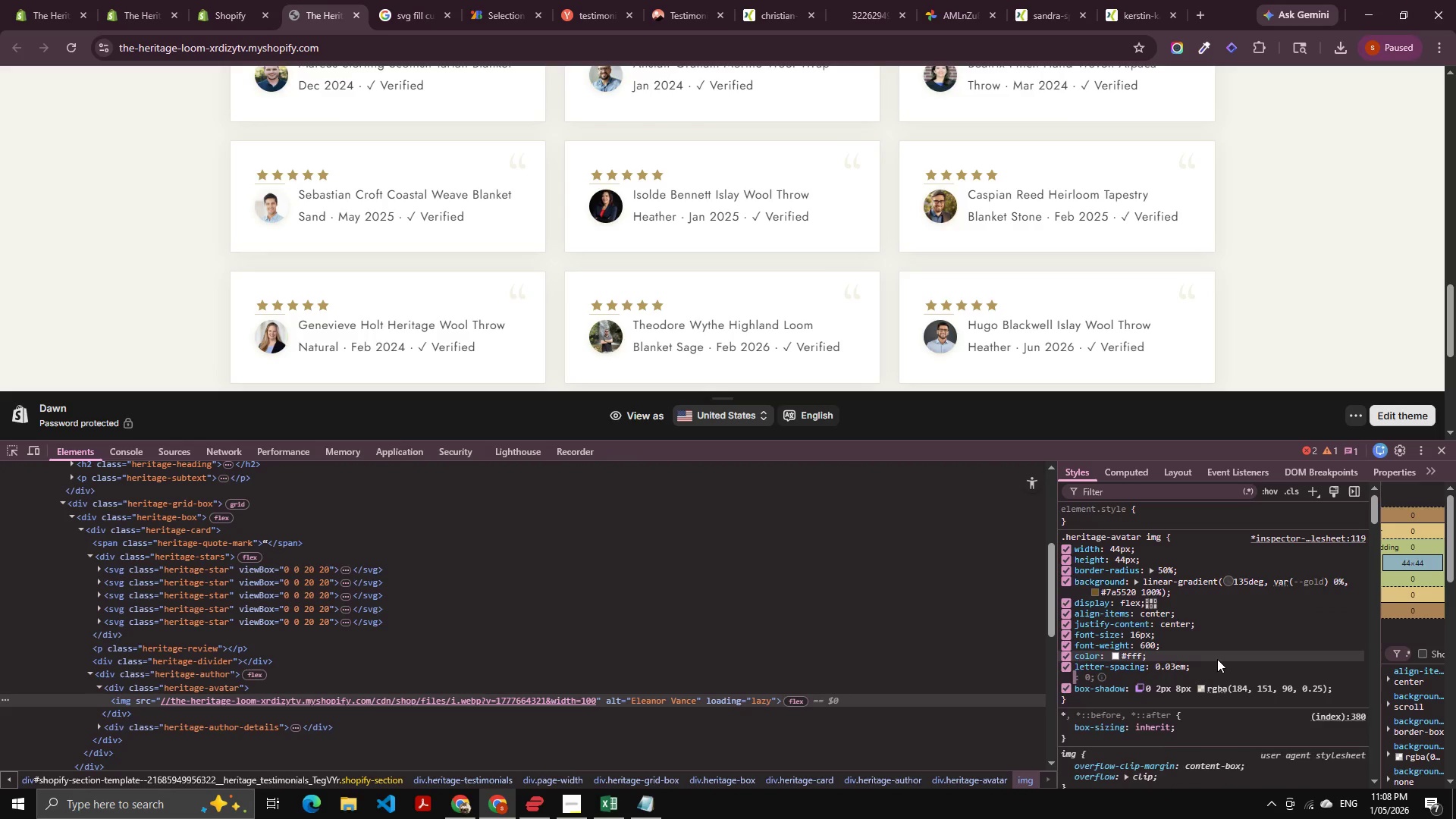 
left_click([1217, 659])
 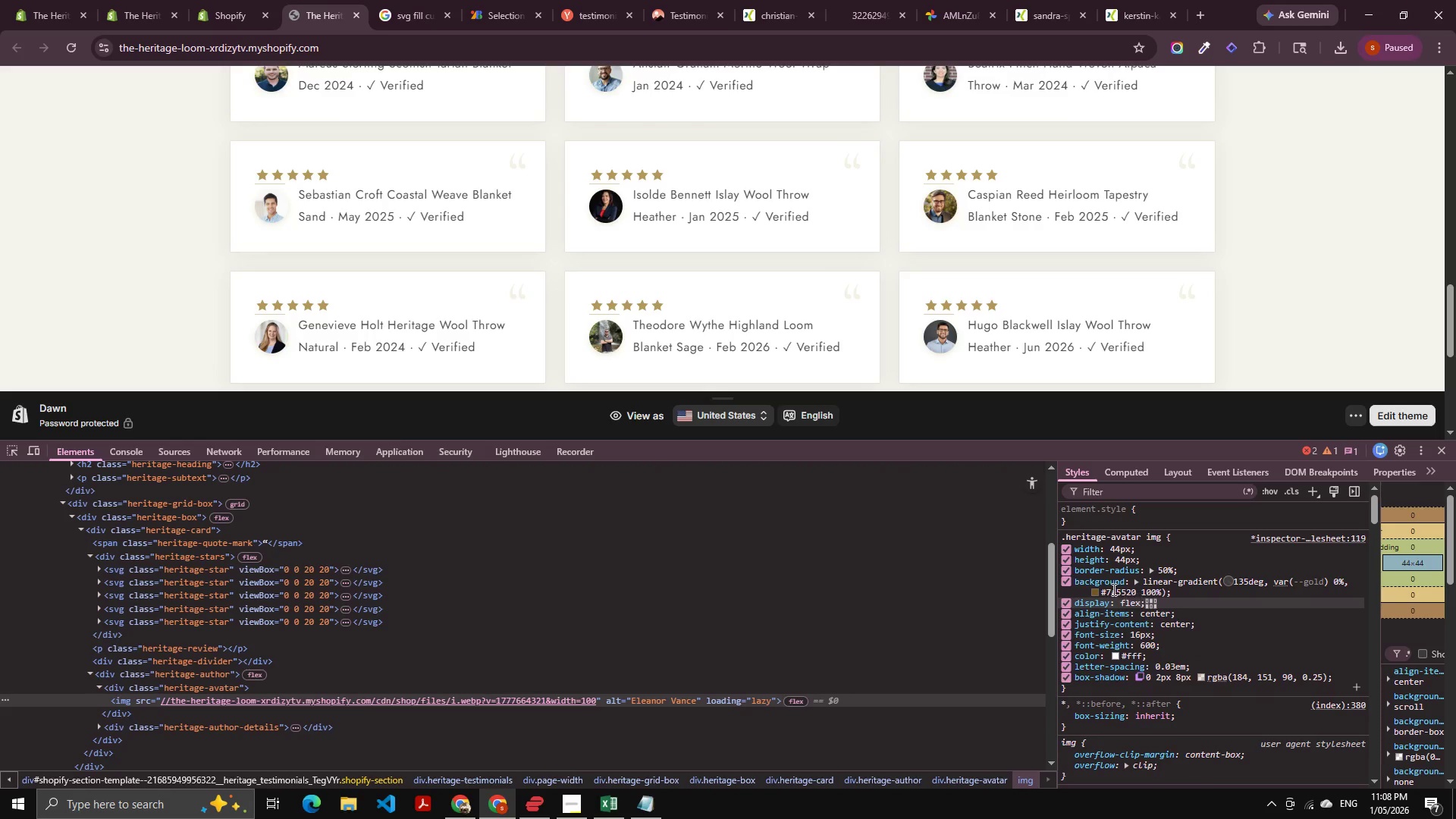 
left_click([1105, 581])
 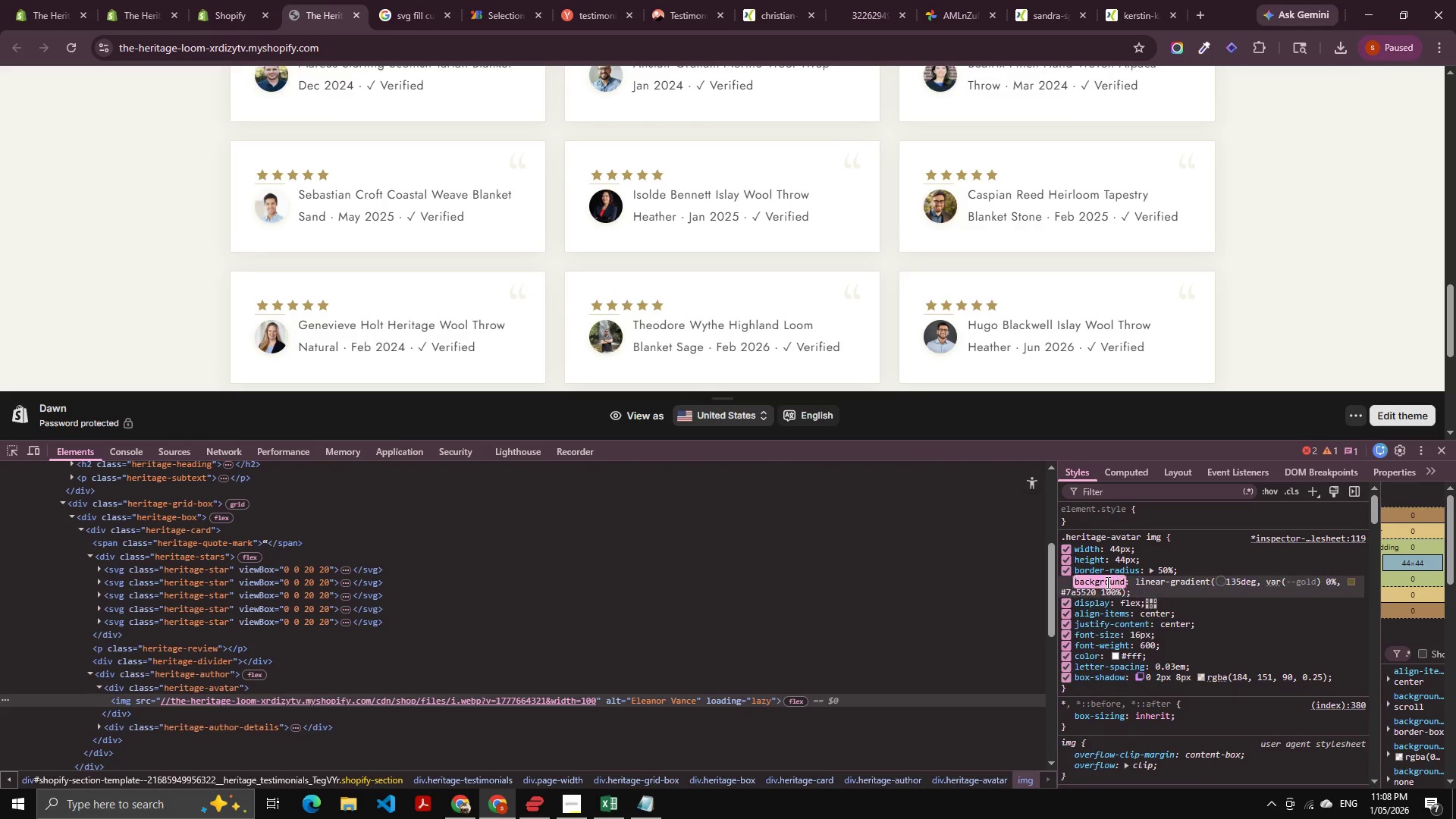 
key(Backspace)
 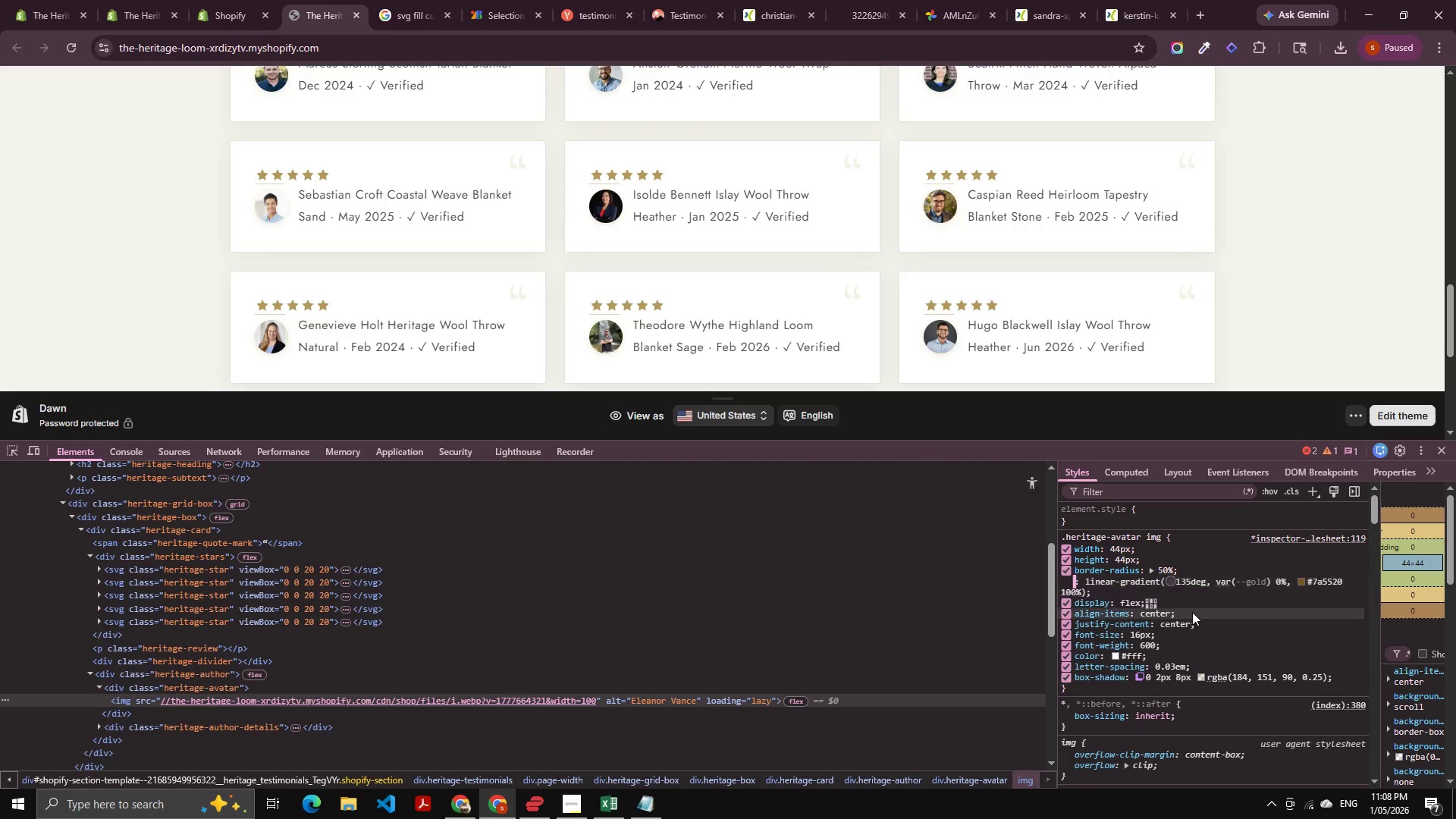 
left_click([1192, 612])
 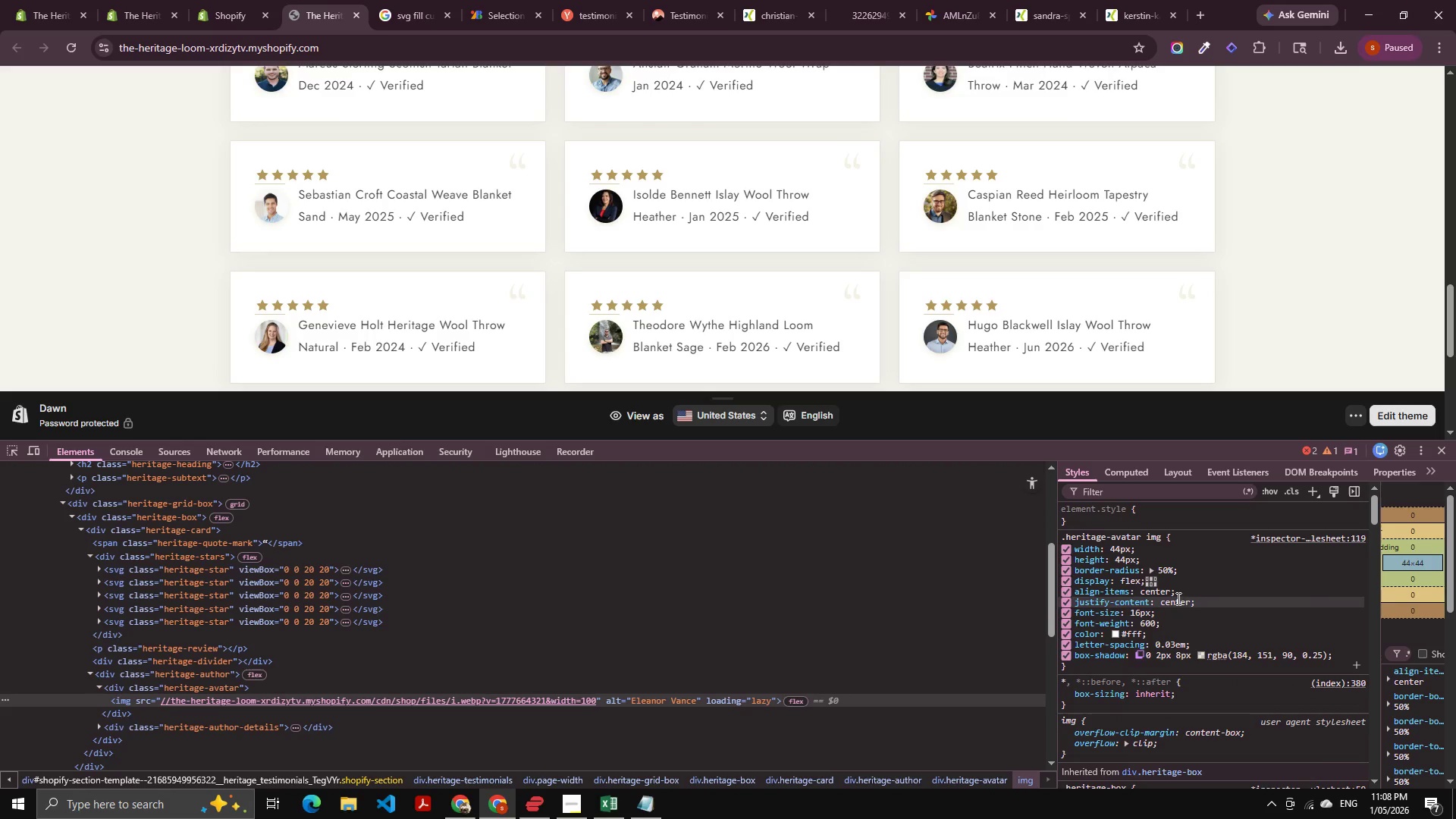 
left_click([1118, 544])
 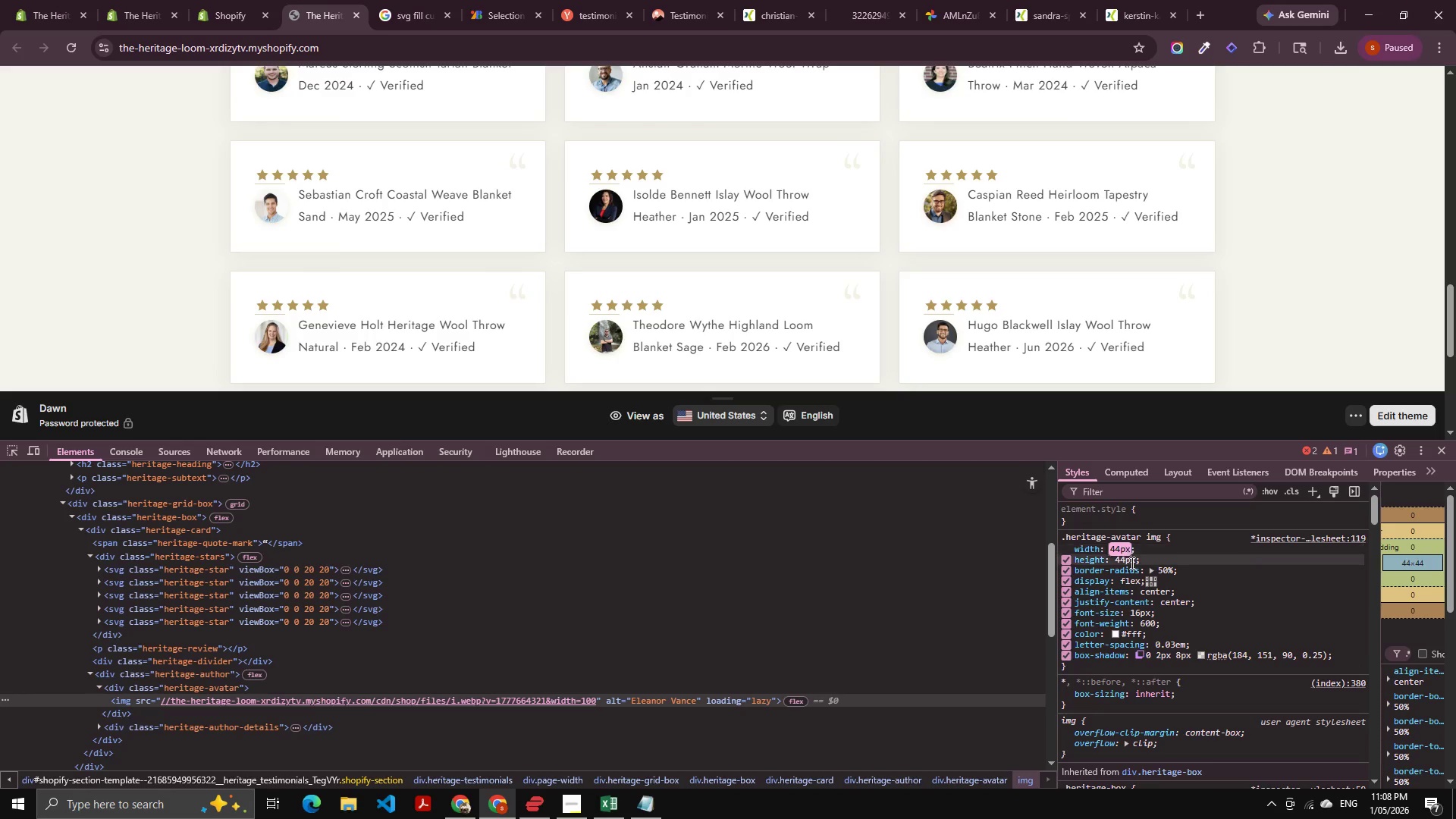 
key(ArrowUp)
 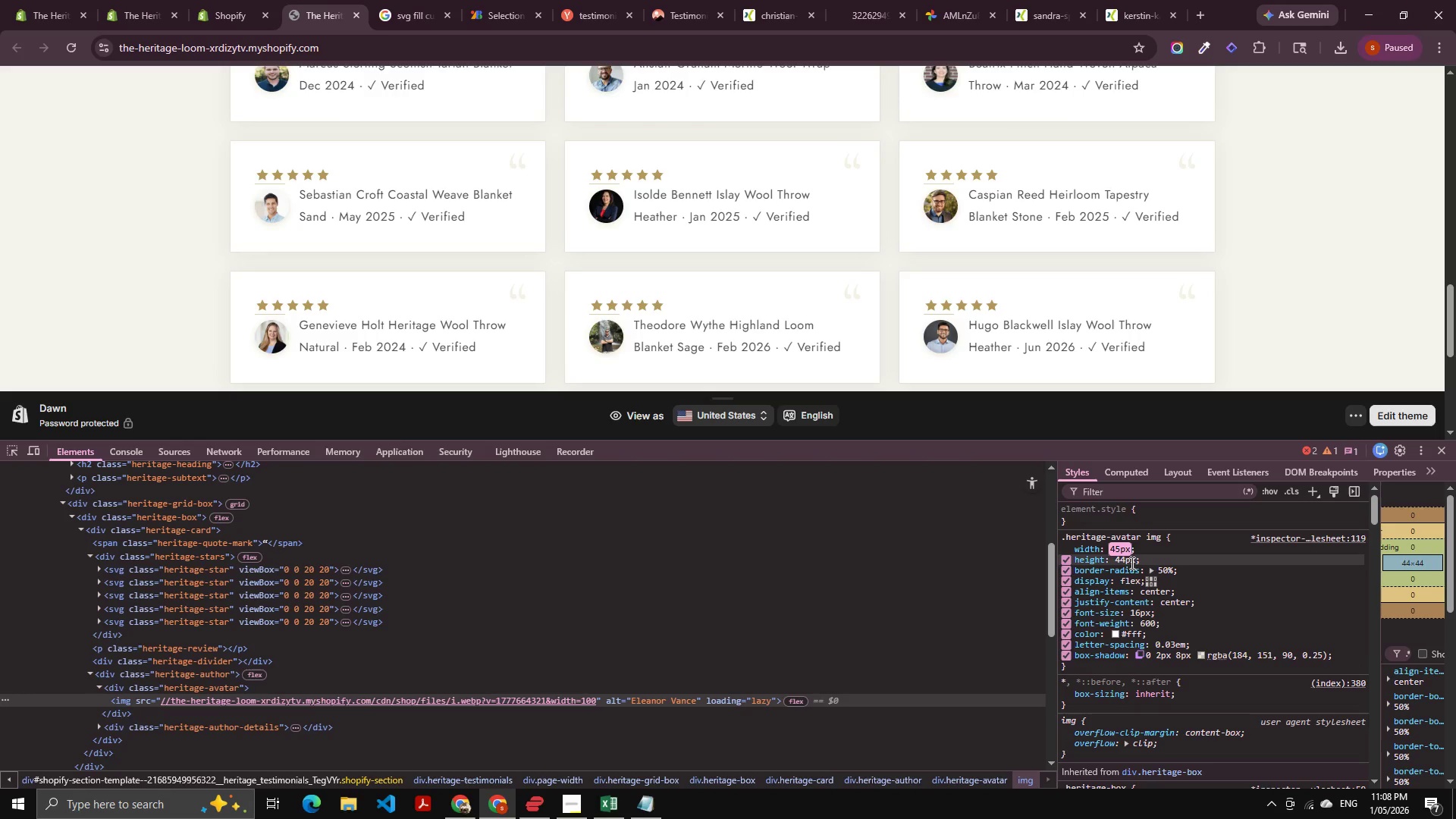 
key(ArrowUp)
 